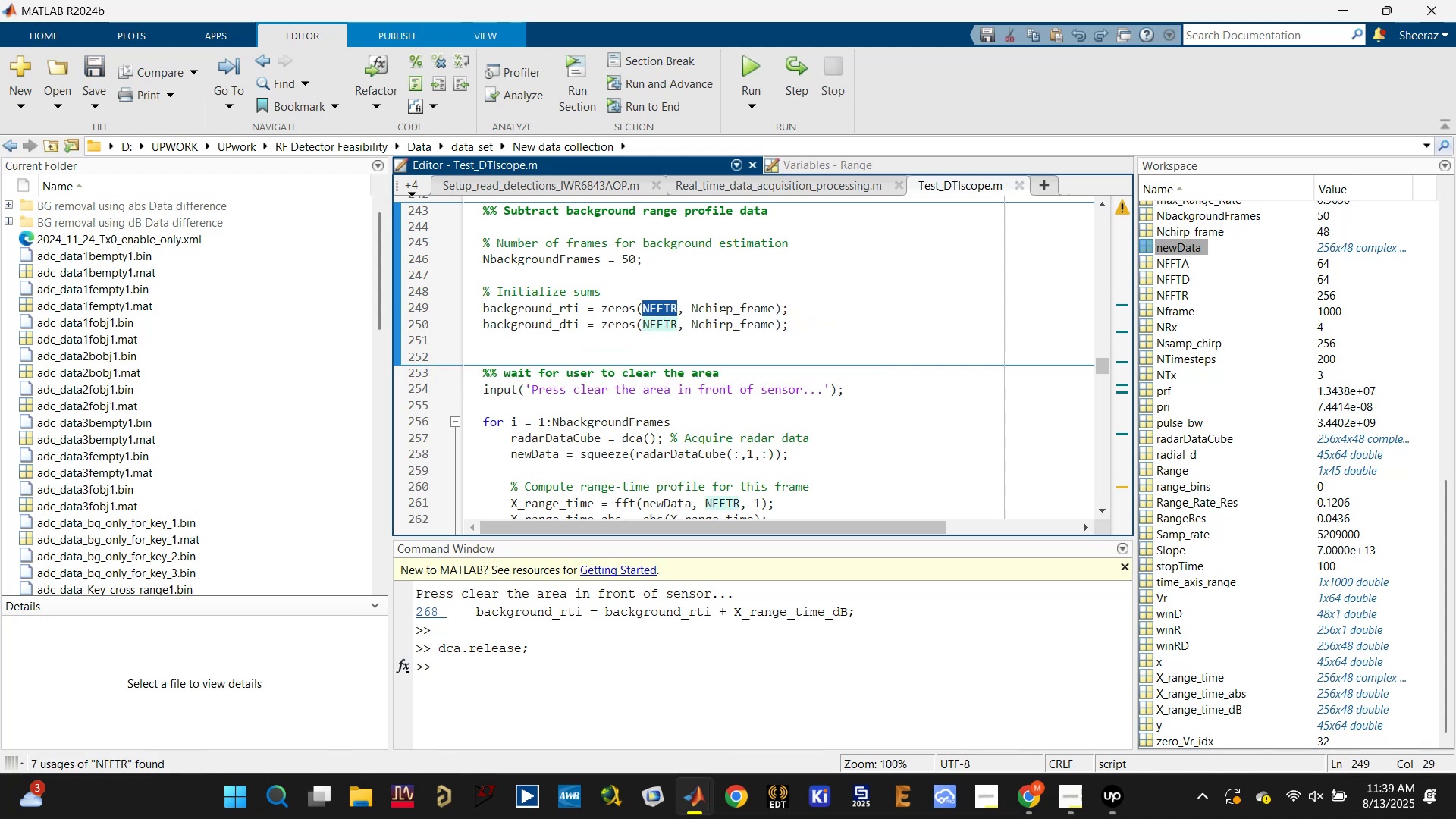 
scroll: coordinate [721, 315], scroll_direction: down, amount: 1.0
 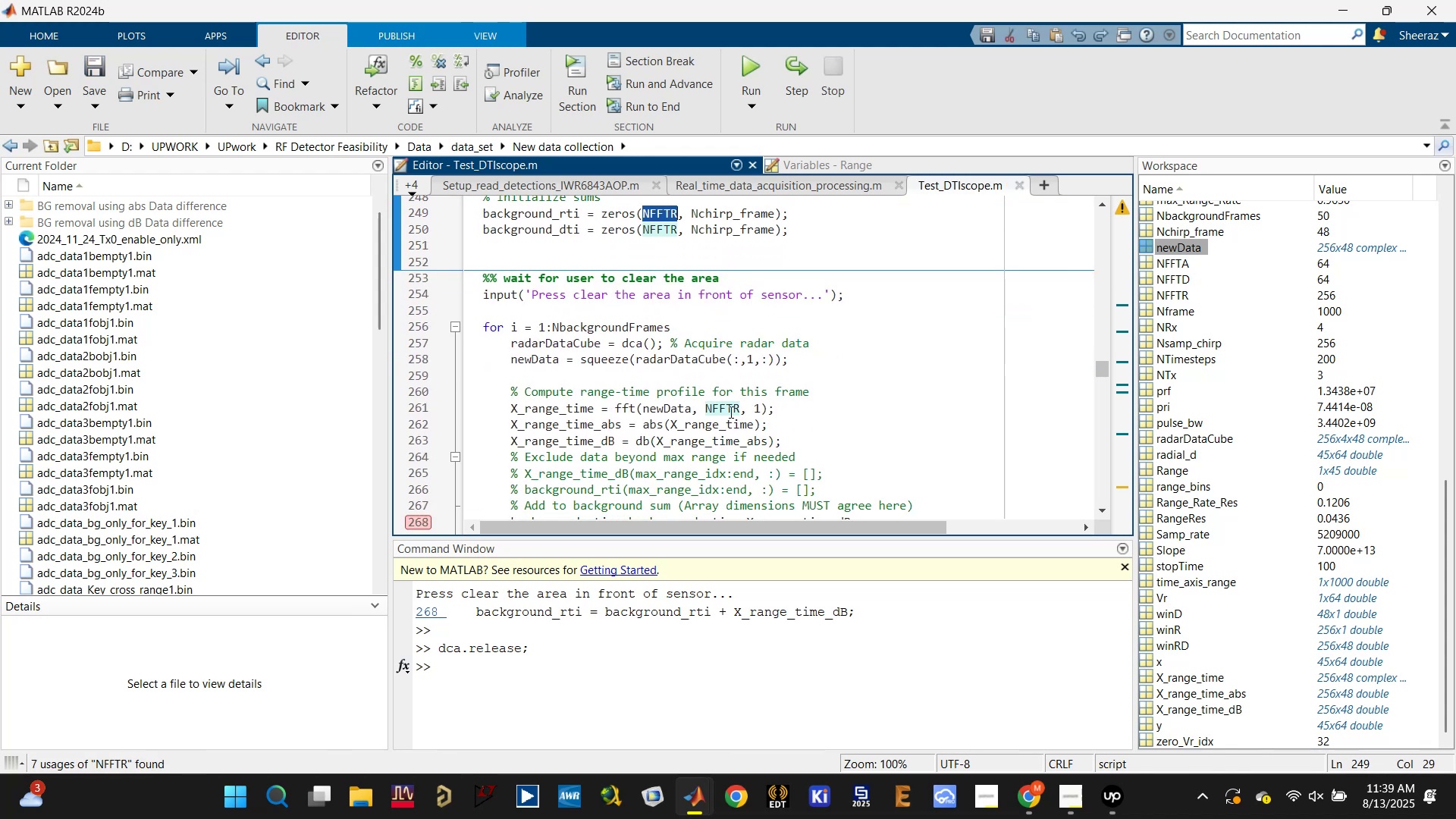 
left_click([724, 407])
 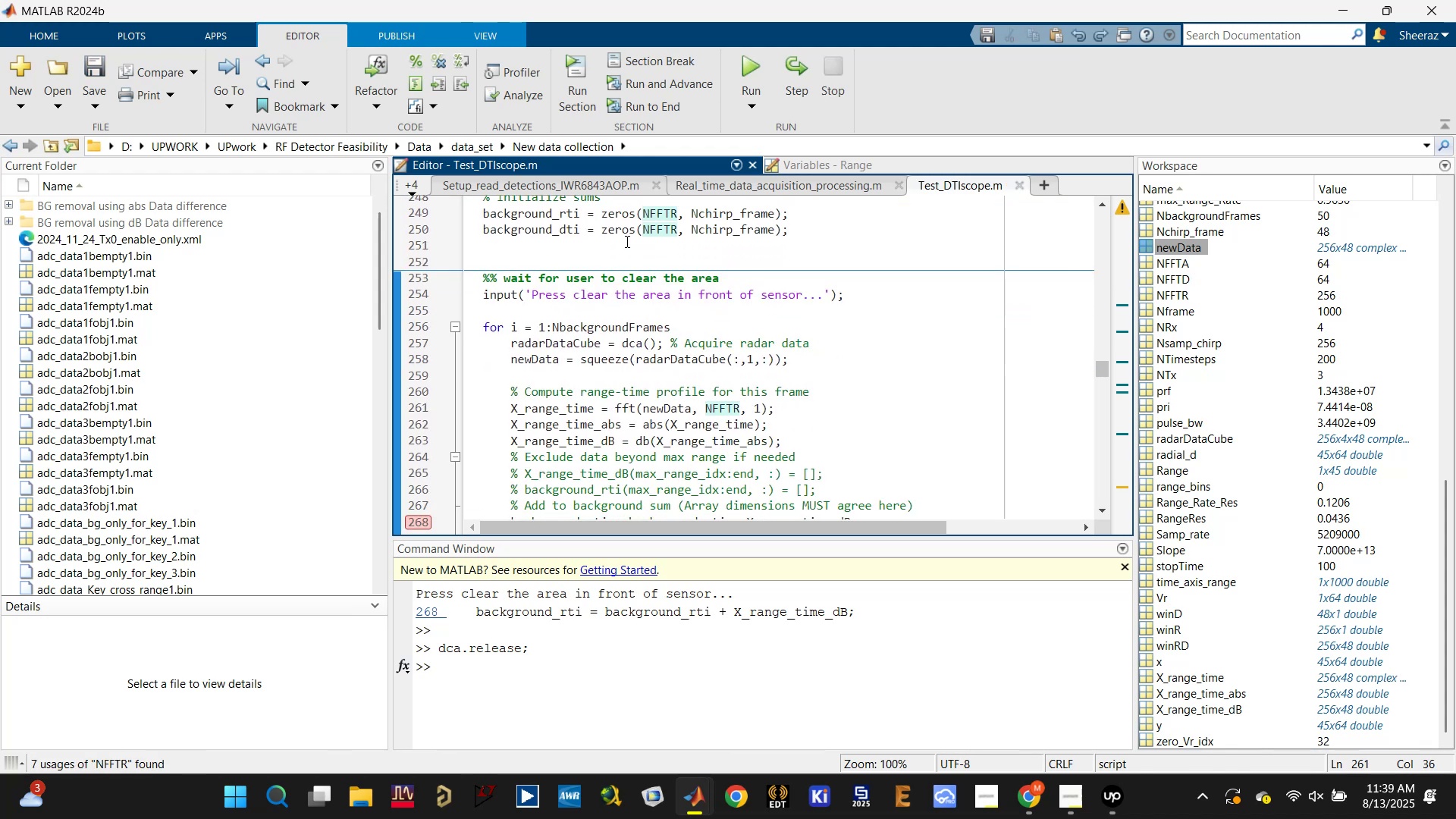 
scroll: coordinate [760, 409], scroll_direction: down, amount: 5.0
 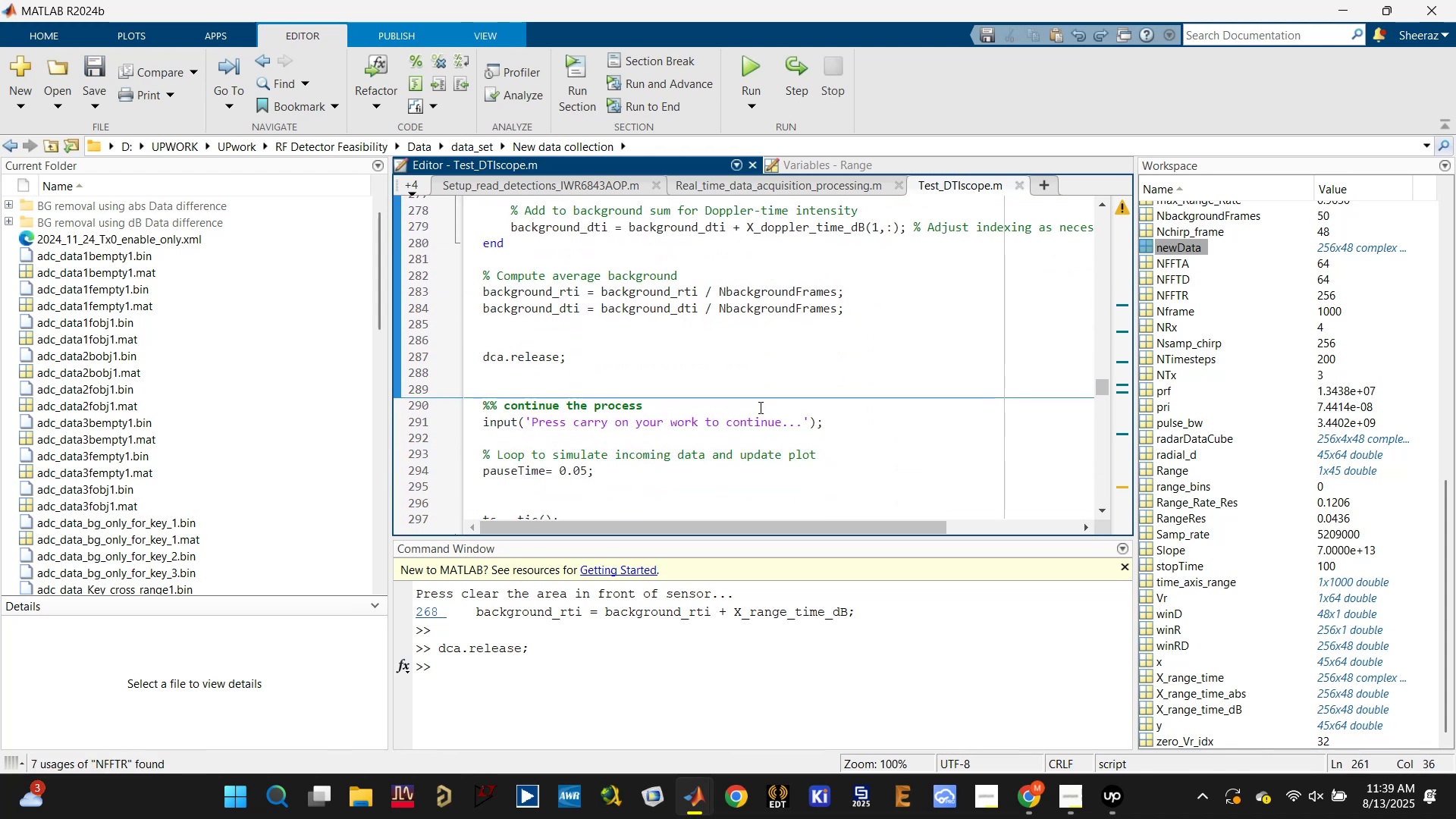 
scroll: coordinate [758, 406], scroll_direction: up, amount: 2.0
 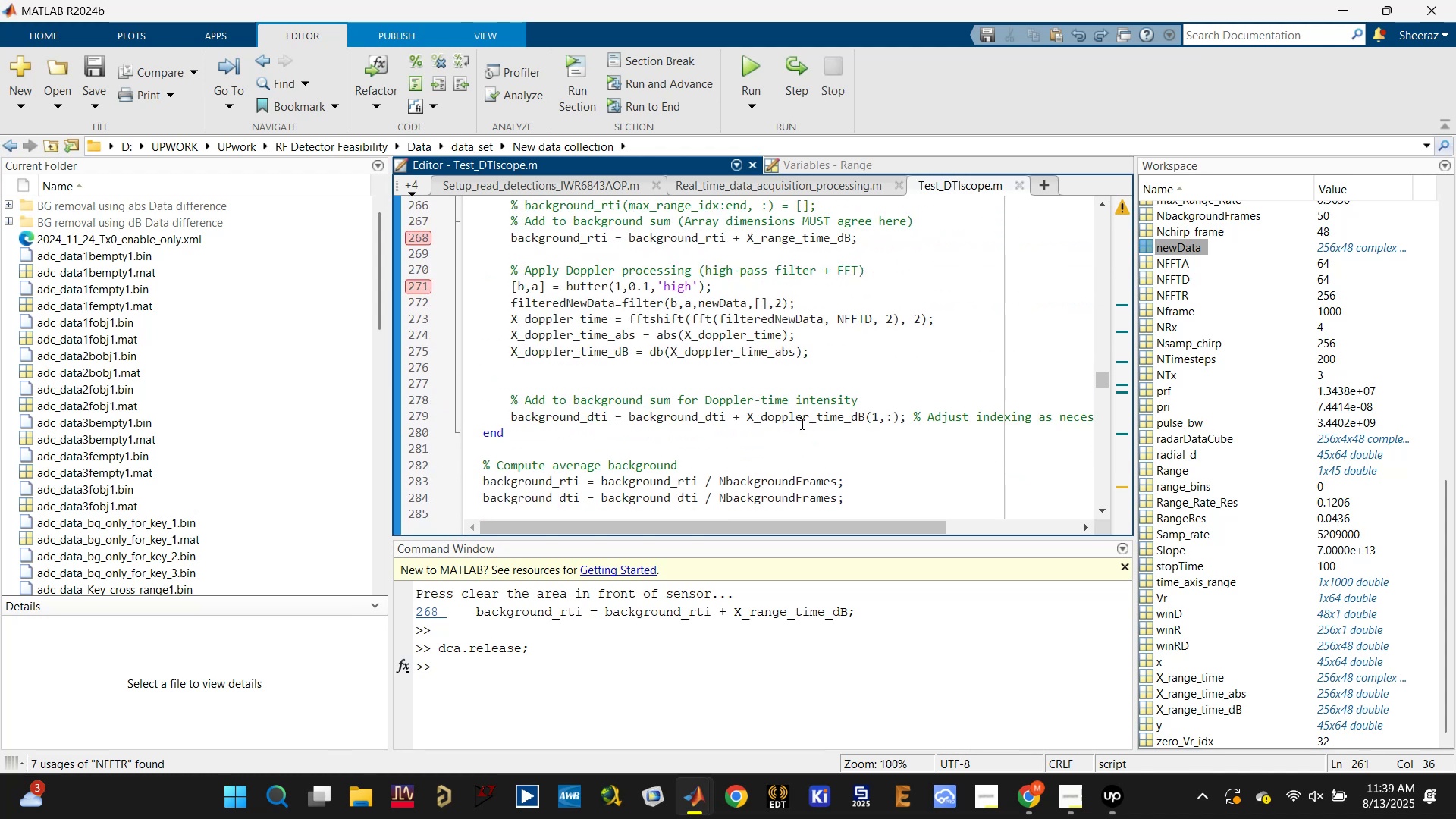 
left_click([801, 413])
 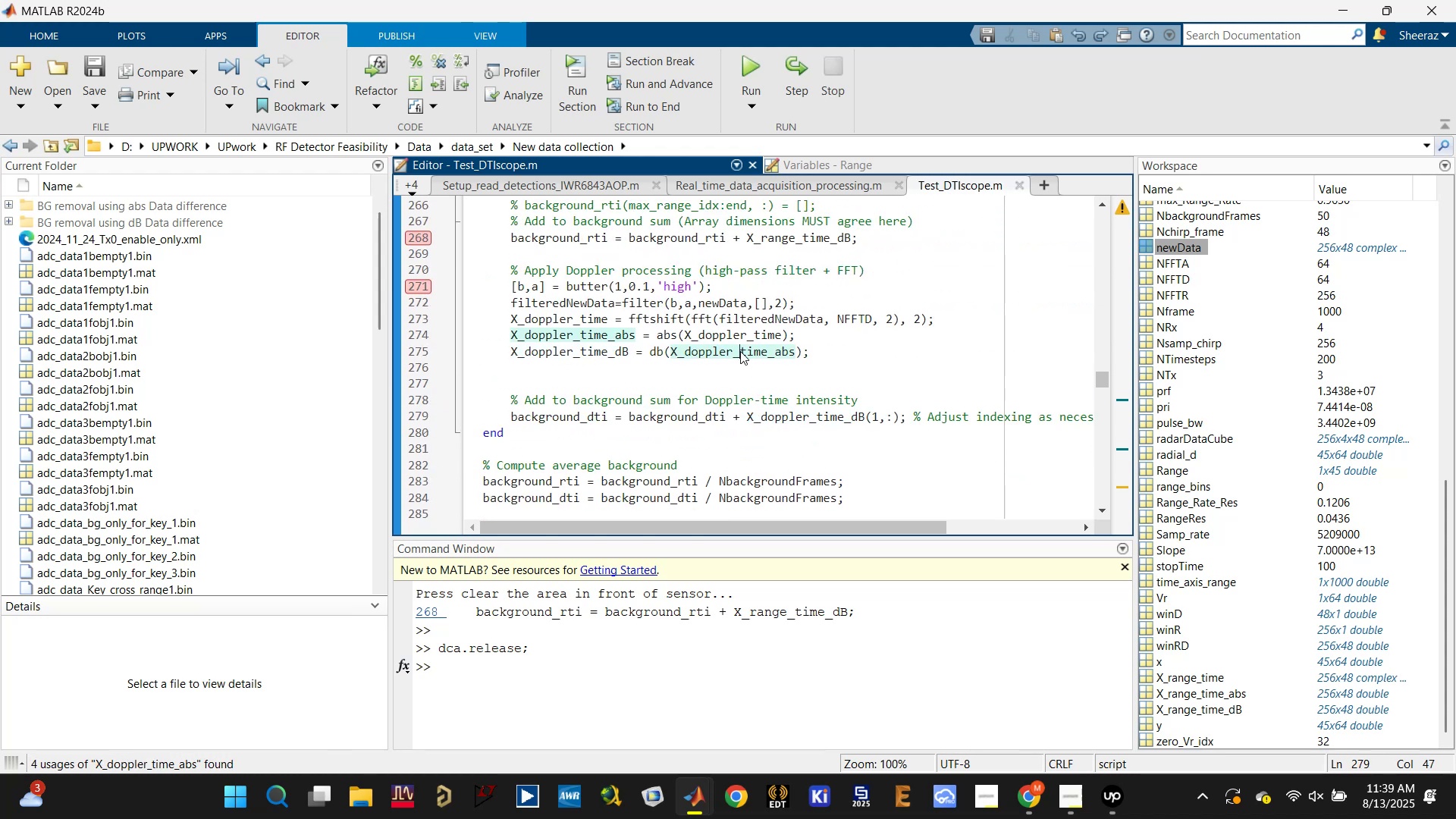 
double_click([741, 332])
 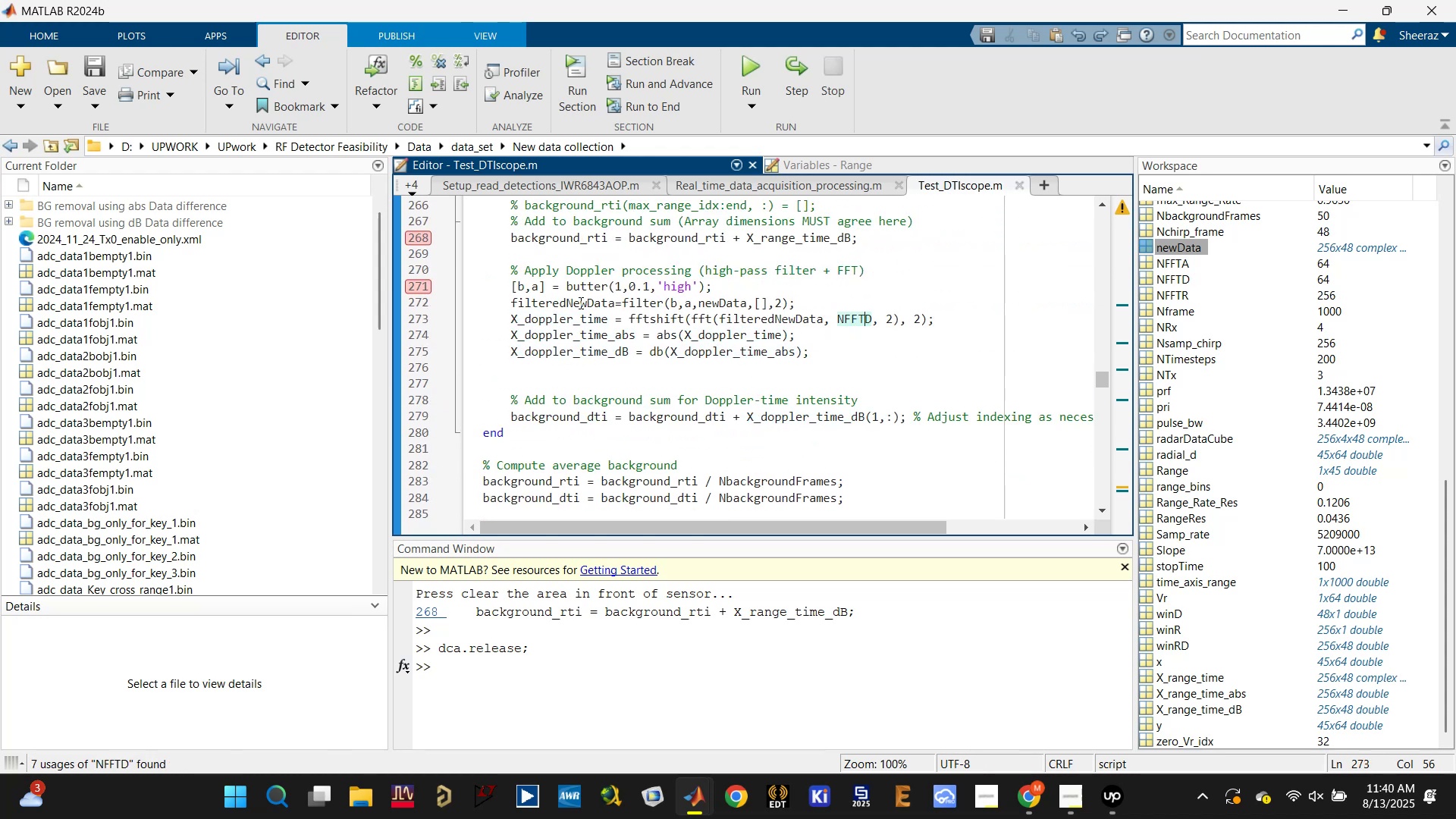 
left_click([723, 306])
 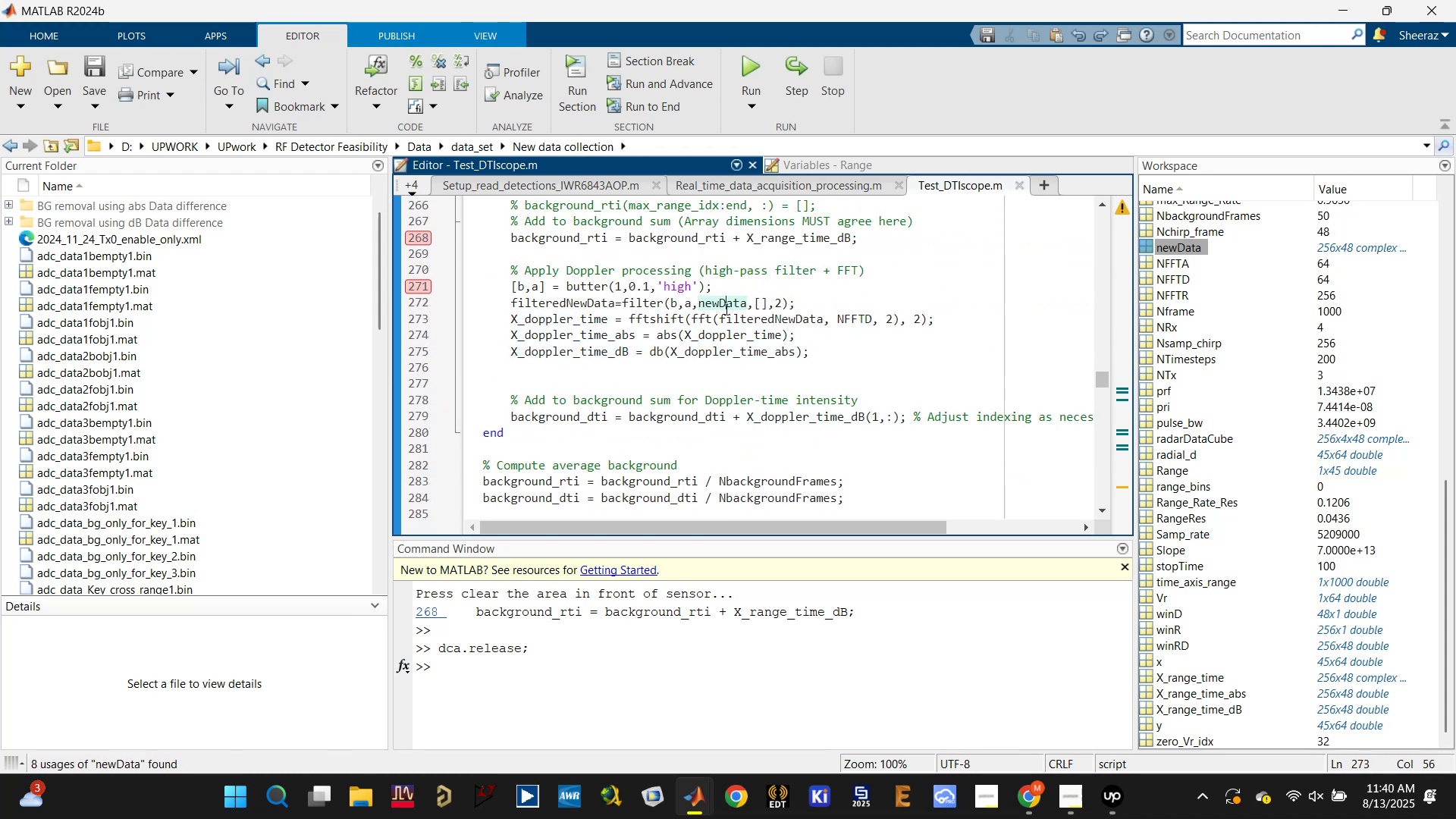 
scroll: coordinate [723, 313], scroll_direction: up, amount: 2.0
 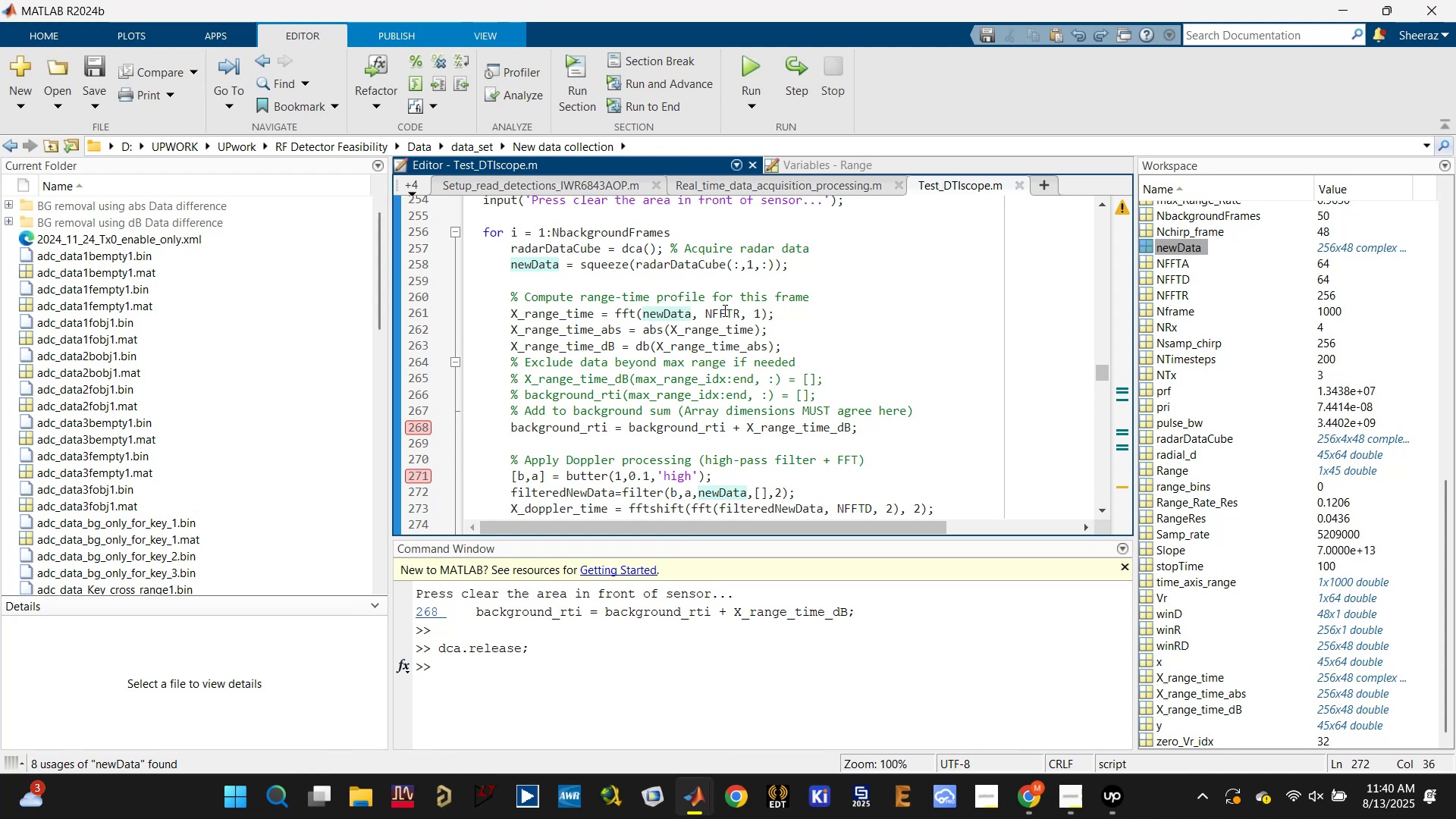 
left_click([723, 310])
 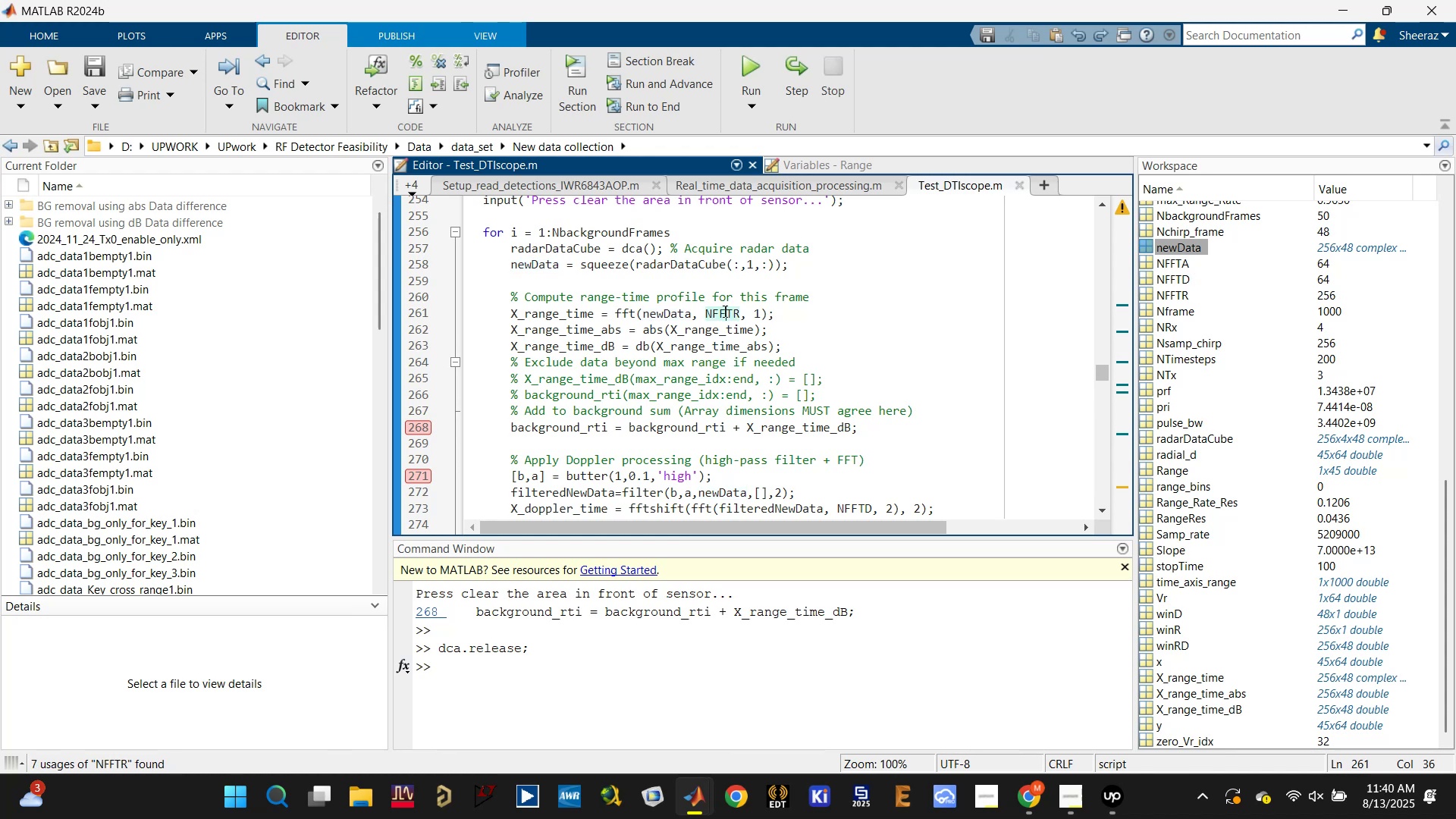 
scroll: coordinate [723, 312], scroll_direction: up, amount: 2.0
 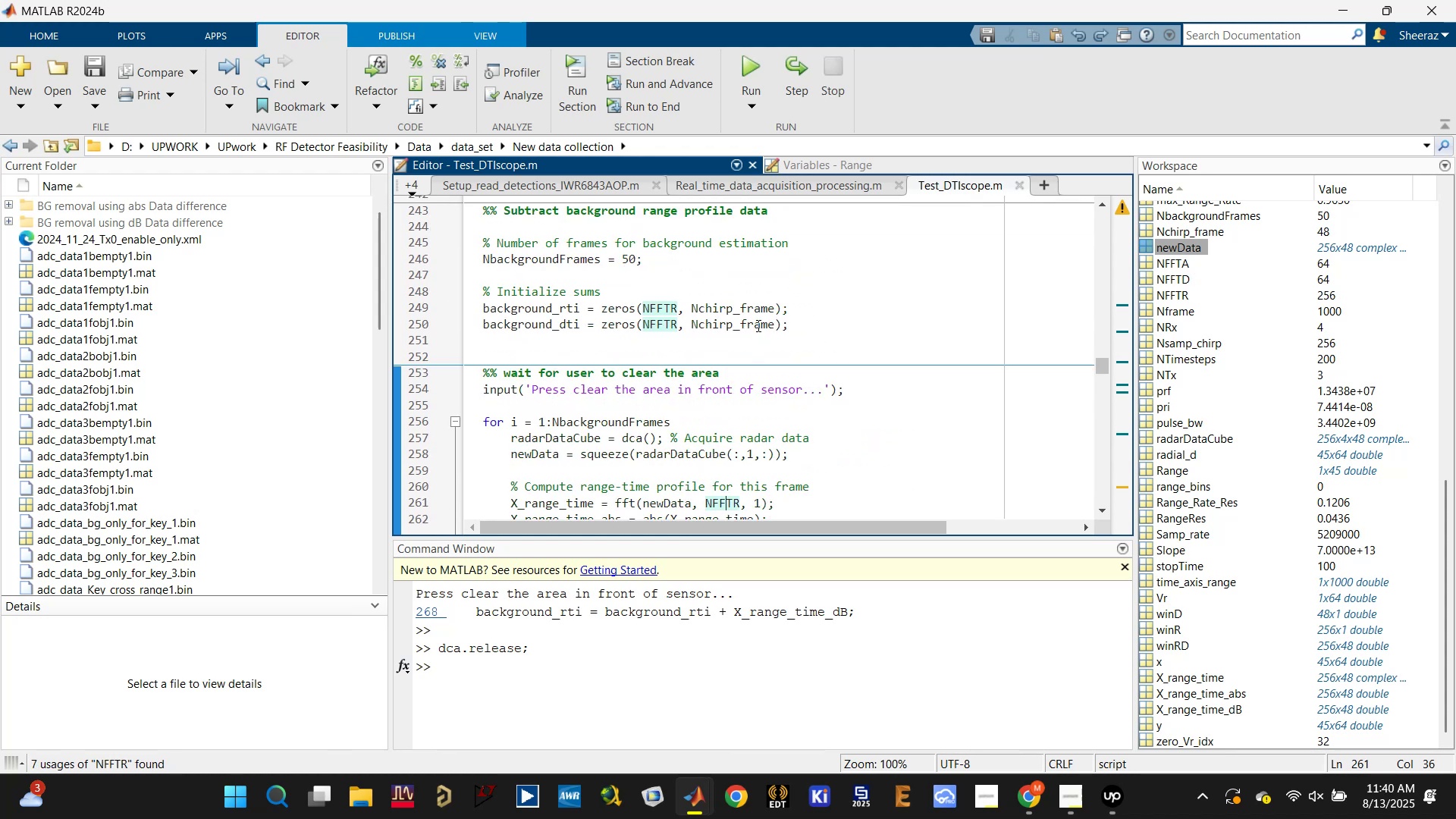 
left_click([742, 325])
 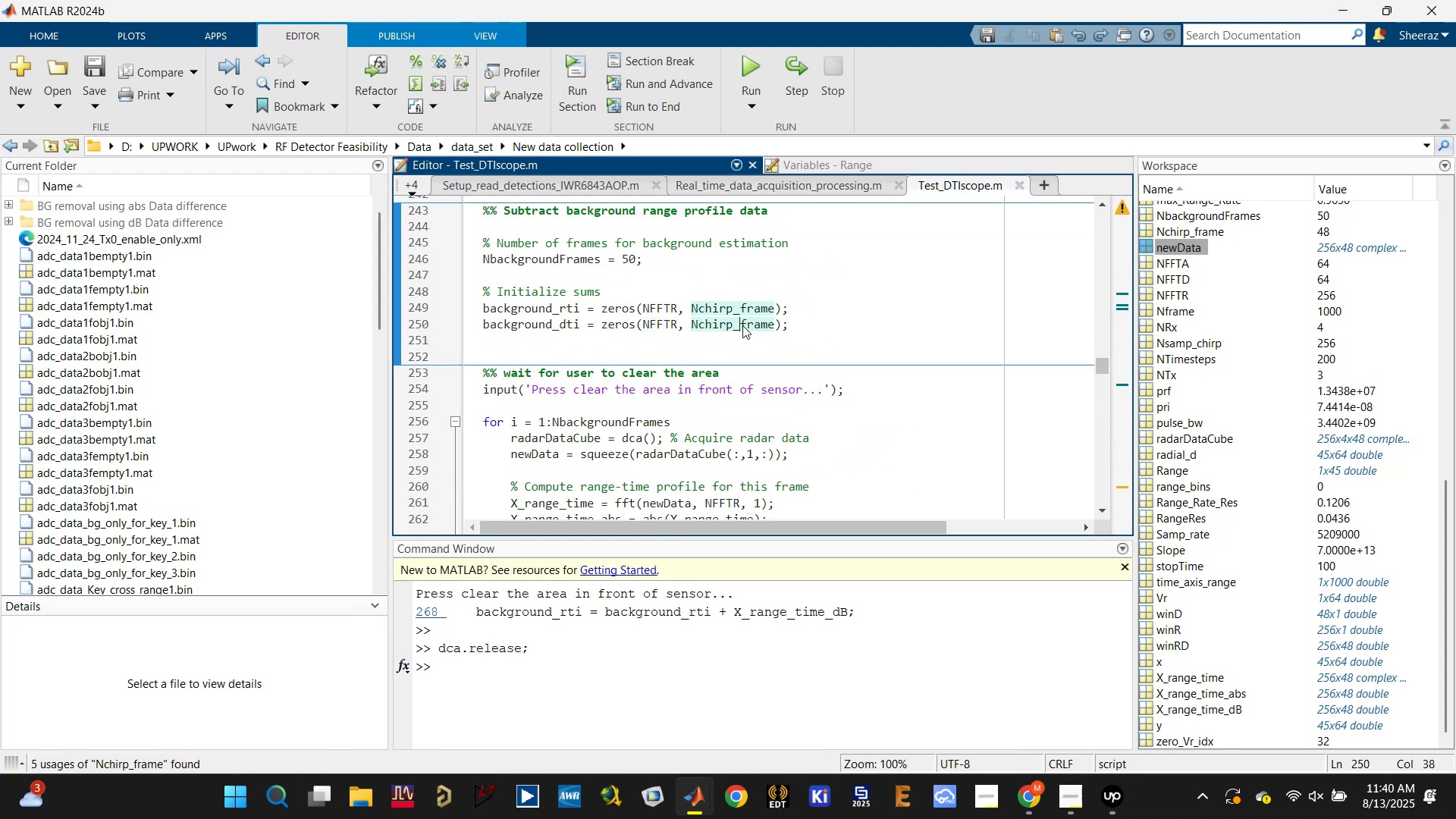 
type(NFF)
 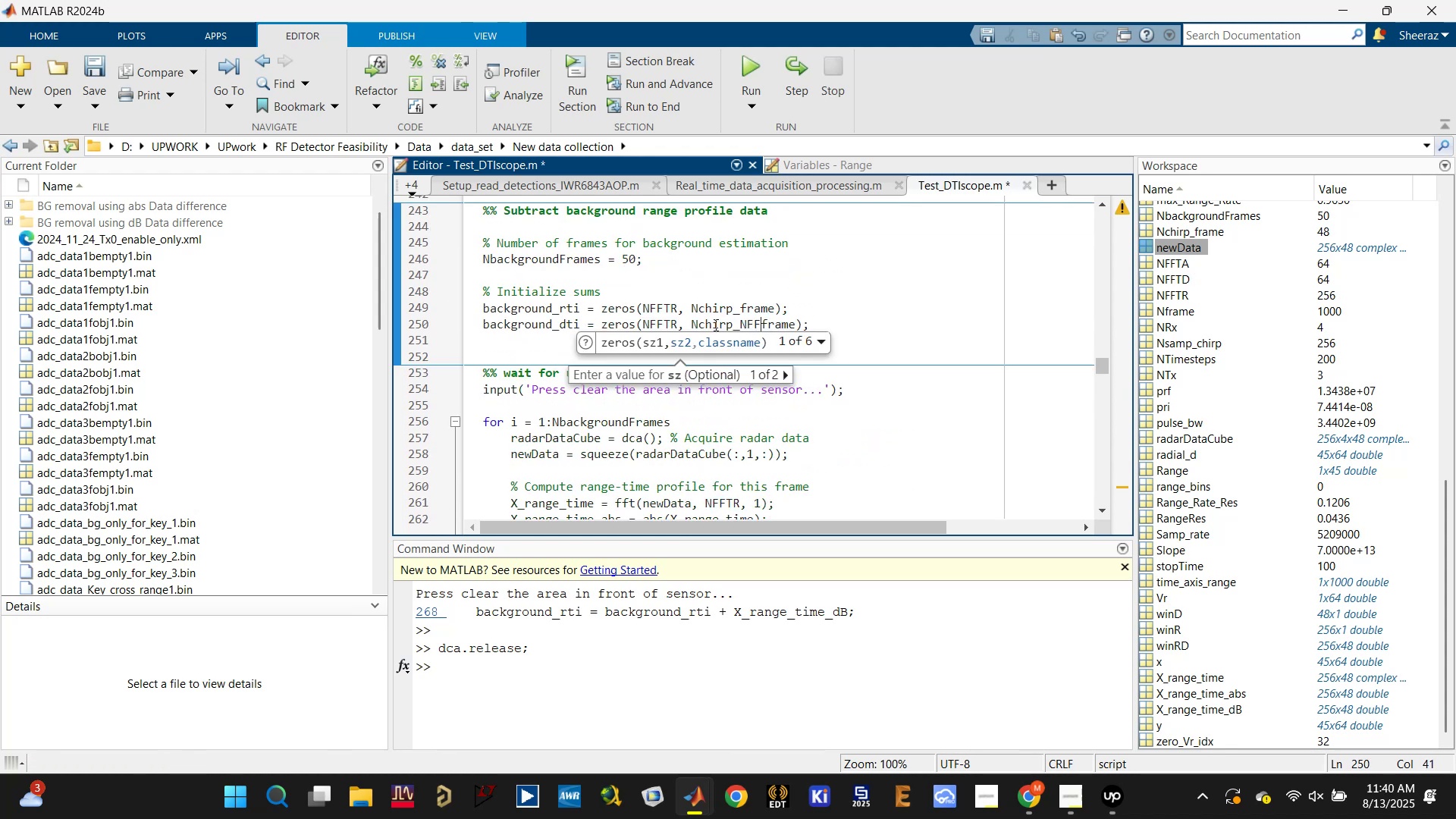 
left_click_drag(start_coordinate=[695, 324], to_coordinate=[792, 325])
 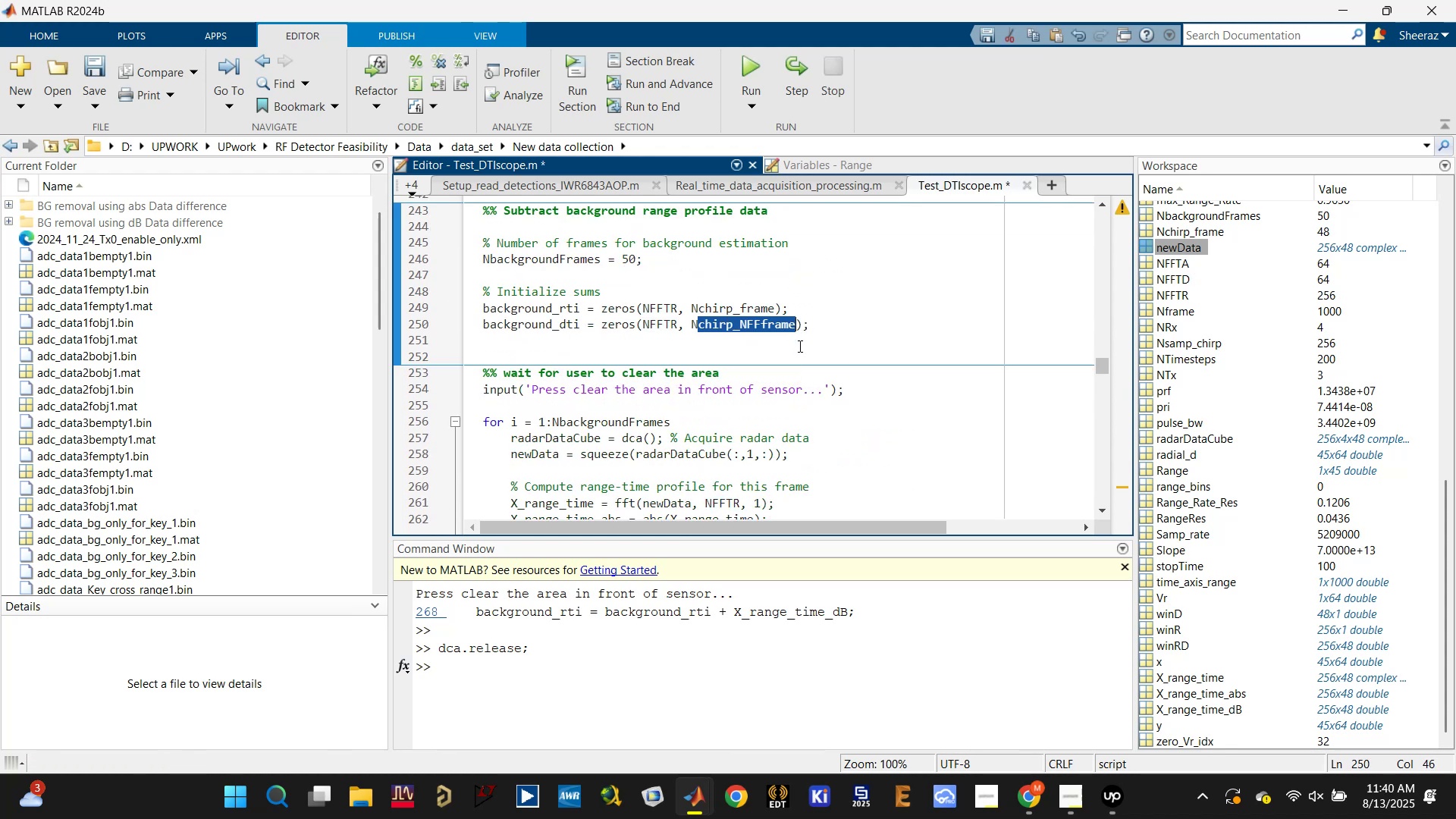 
type(NFFT)
key(Backspace)
key(Backspace)
key(Backspace)
key(Backspace)
type(FFTD)
 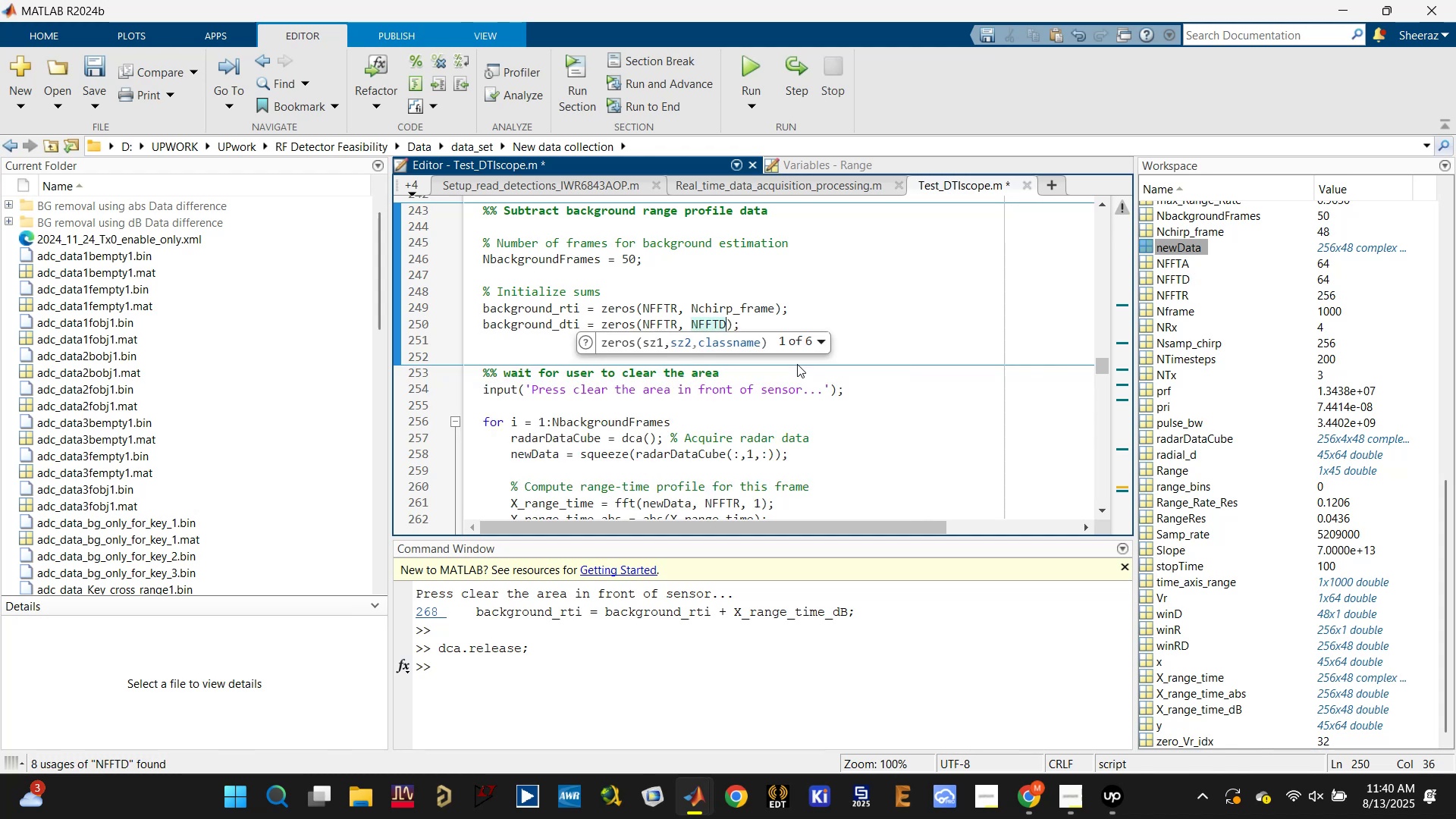 
key(Control+S)
 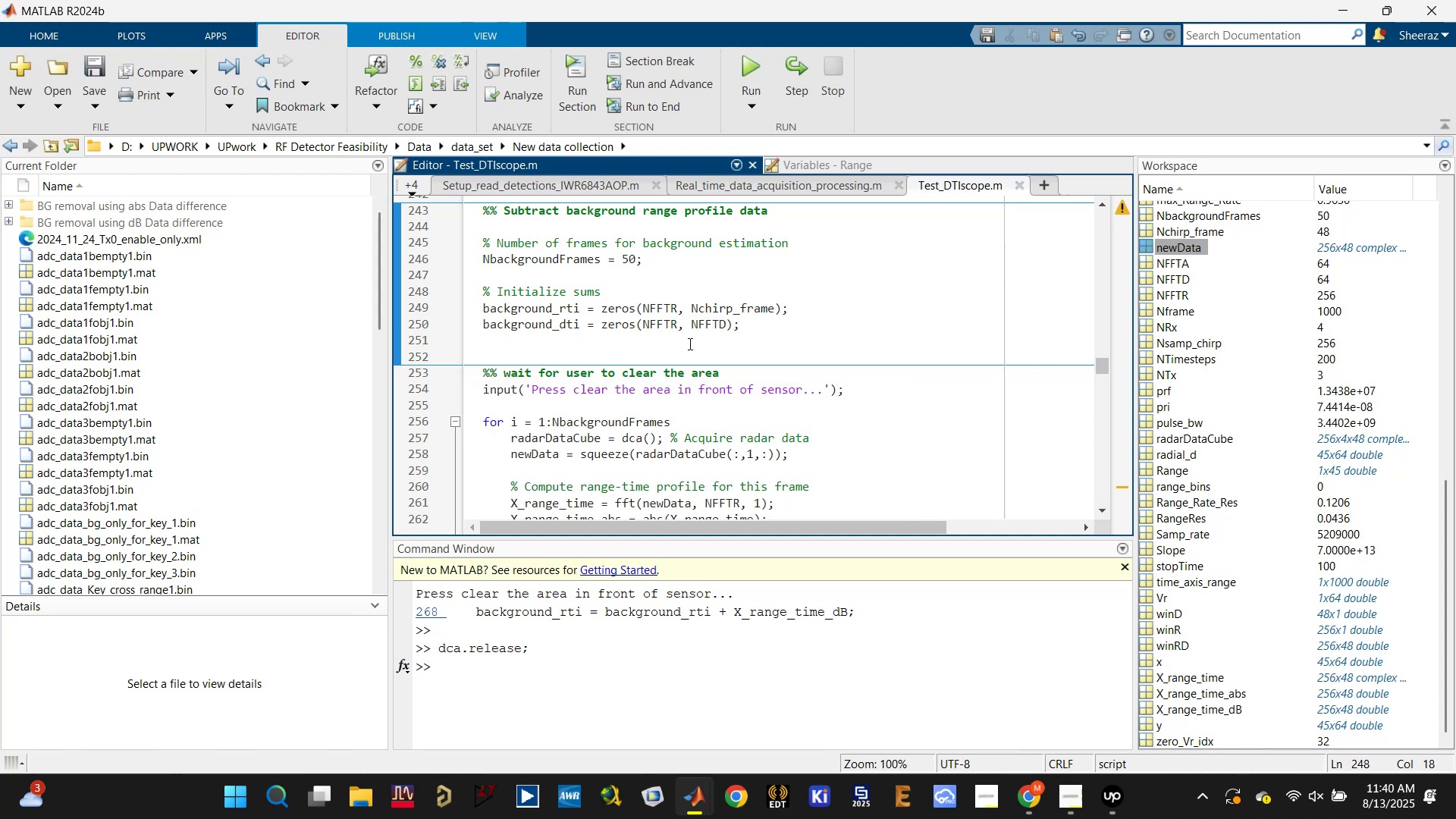 
scroll: coordinate [528, 361], scroll_direction: down, amount: 6.0
 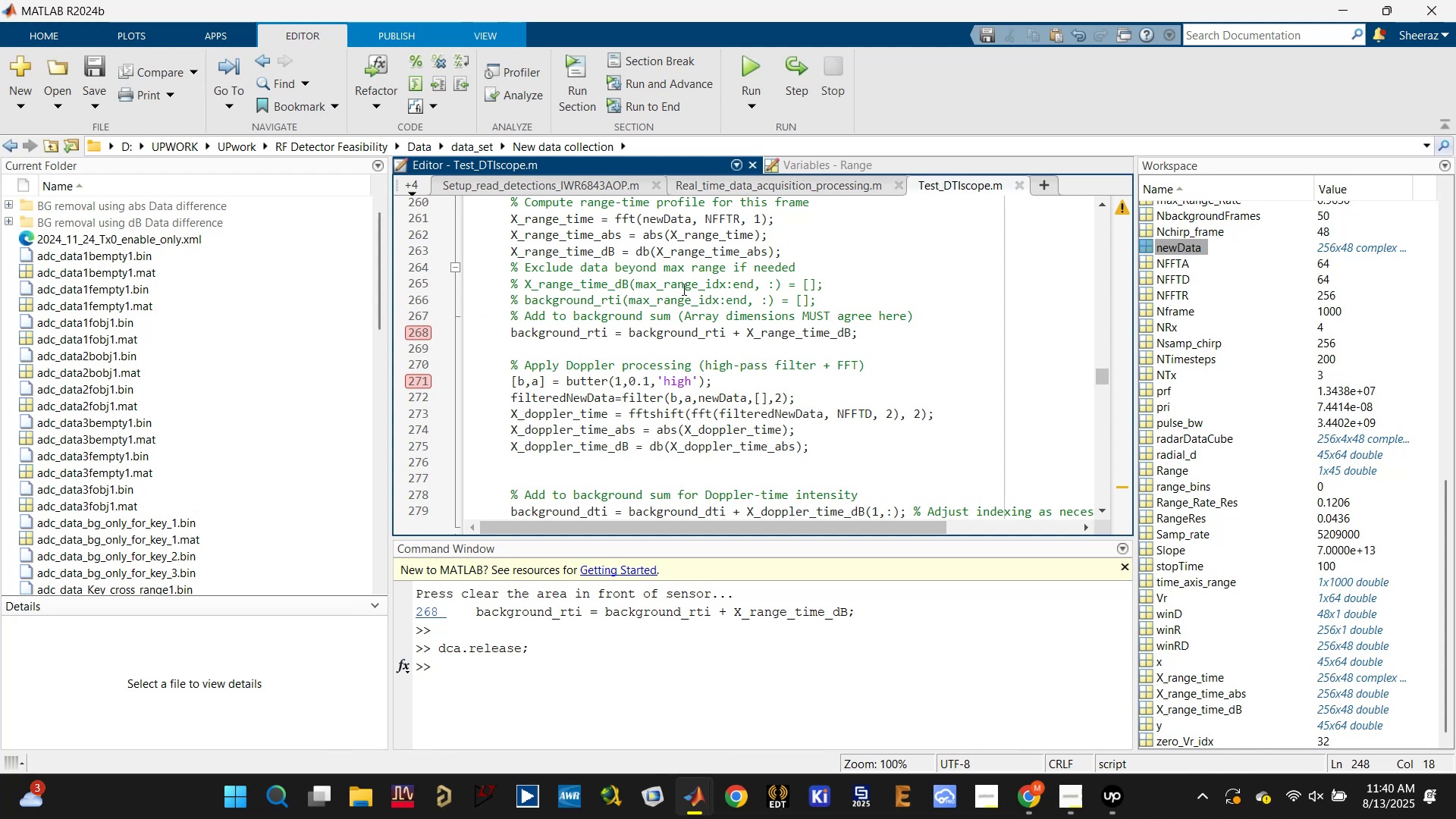 
left_click([755, 69])
 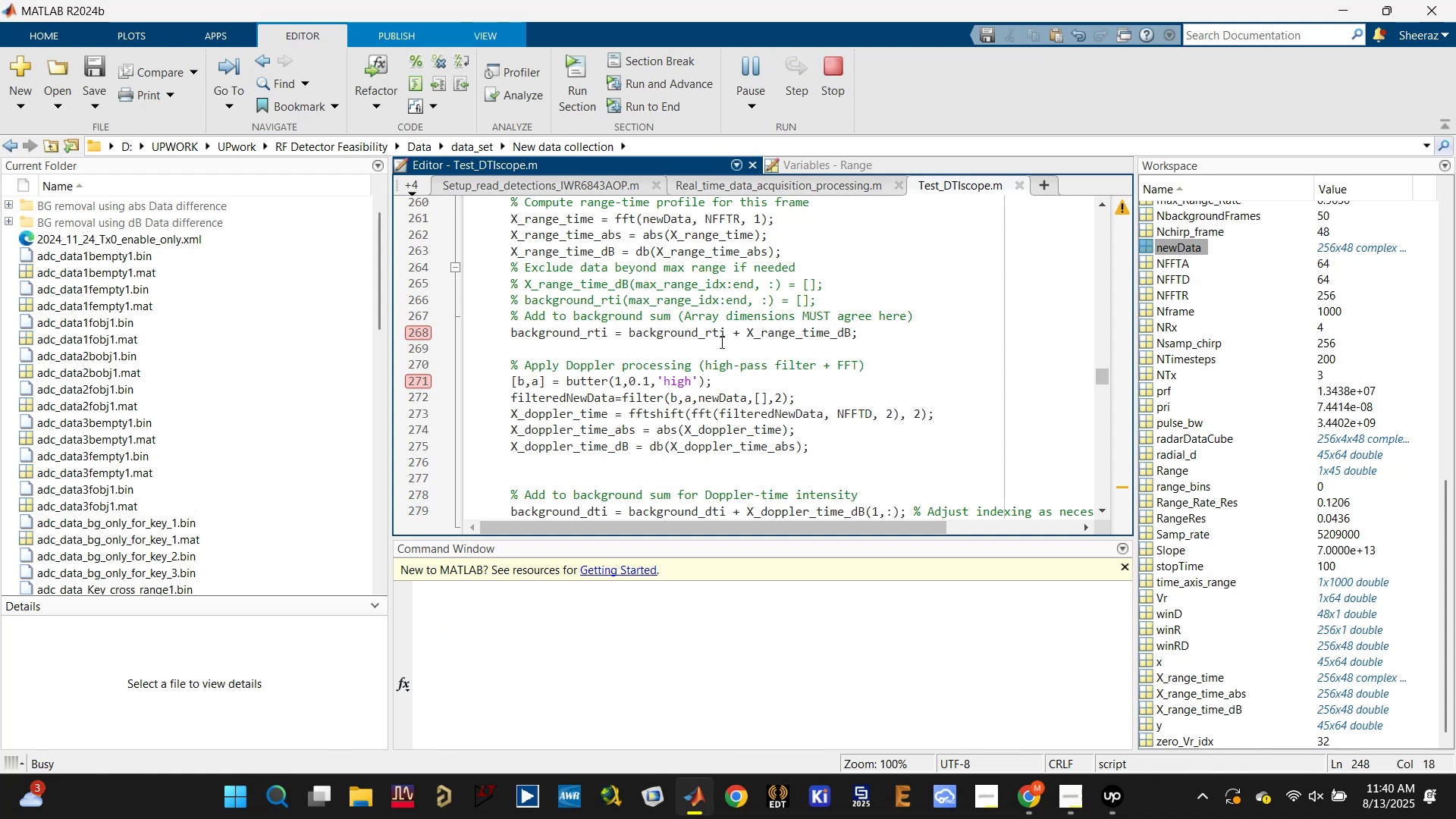 
wait(13.54)
 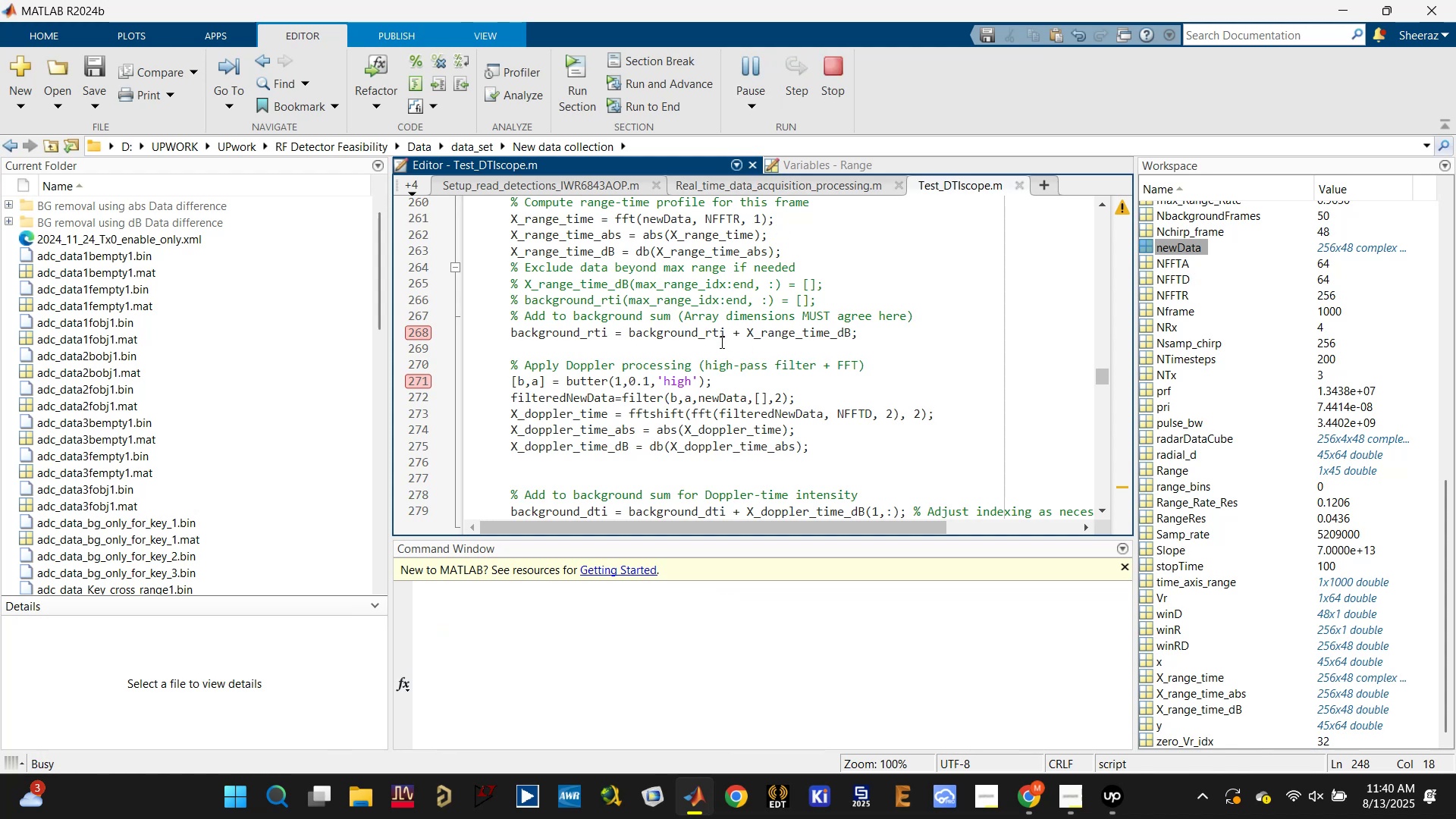 
left_click([1389, 11])
 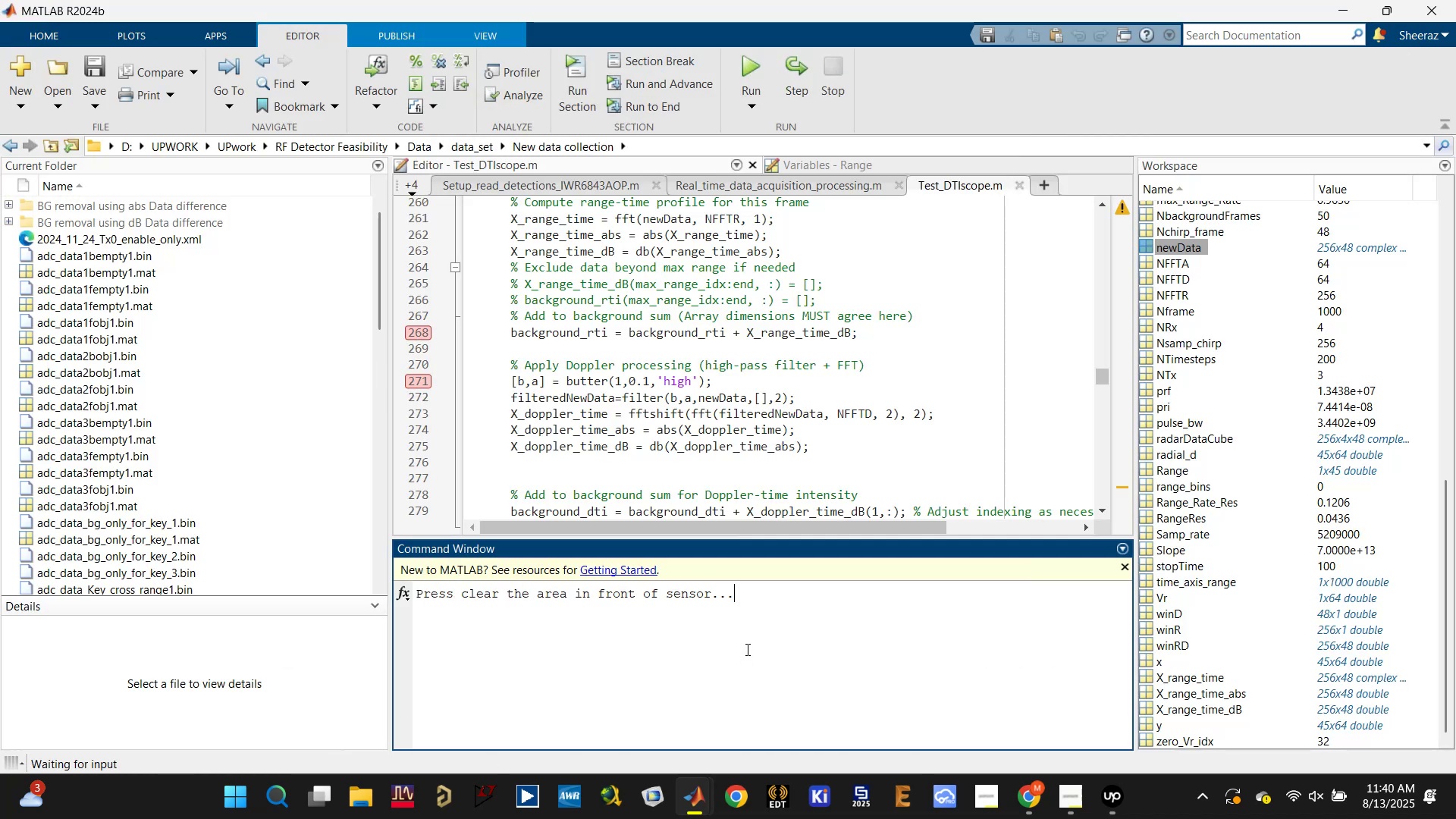 
key(Enter)
 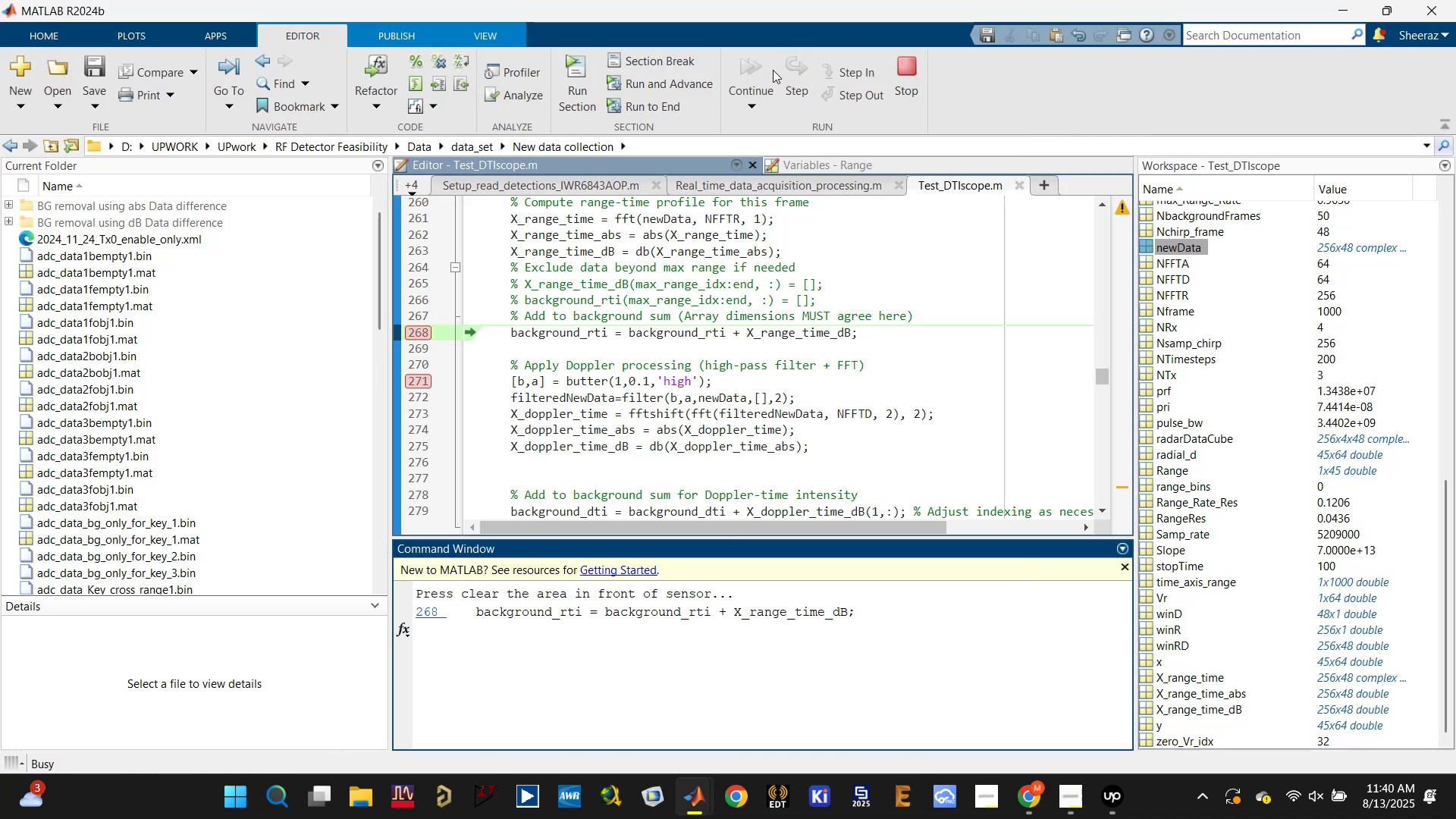 
scroll: coordinate [1183, 292], scroll_direction: up, amount: 16.0
 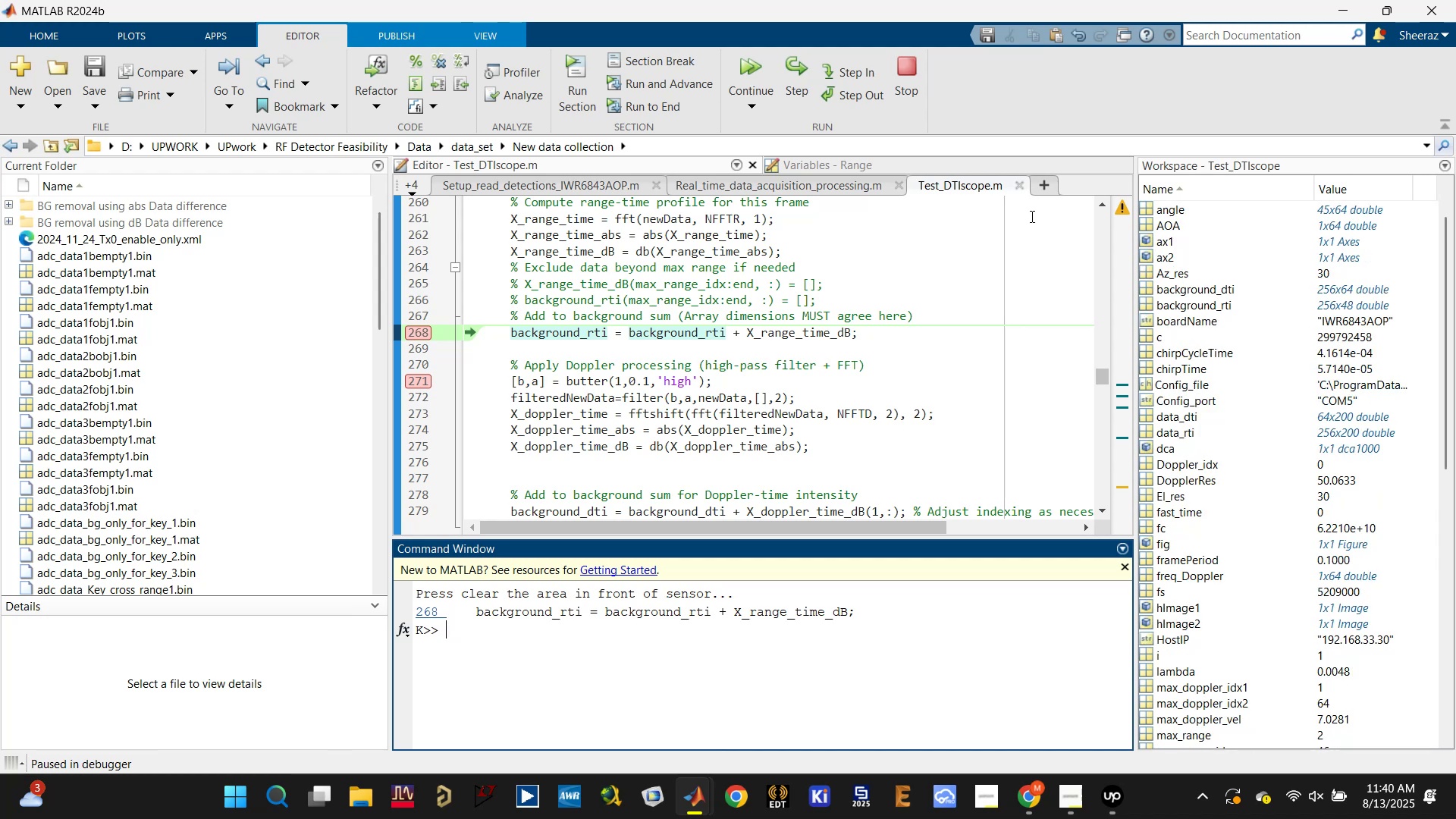 
left_click([801, 70])
 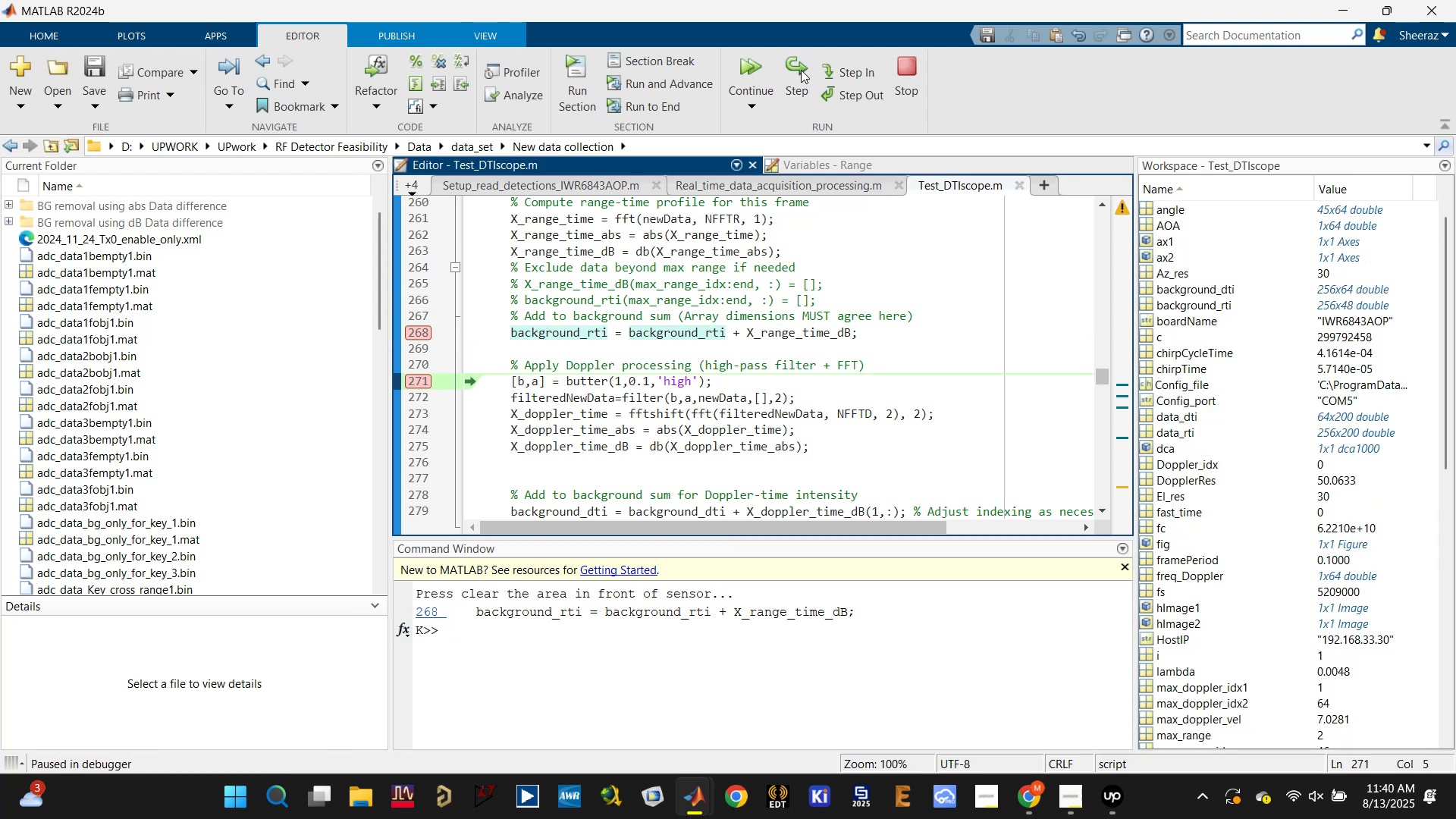 
left_click([801, 70])
 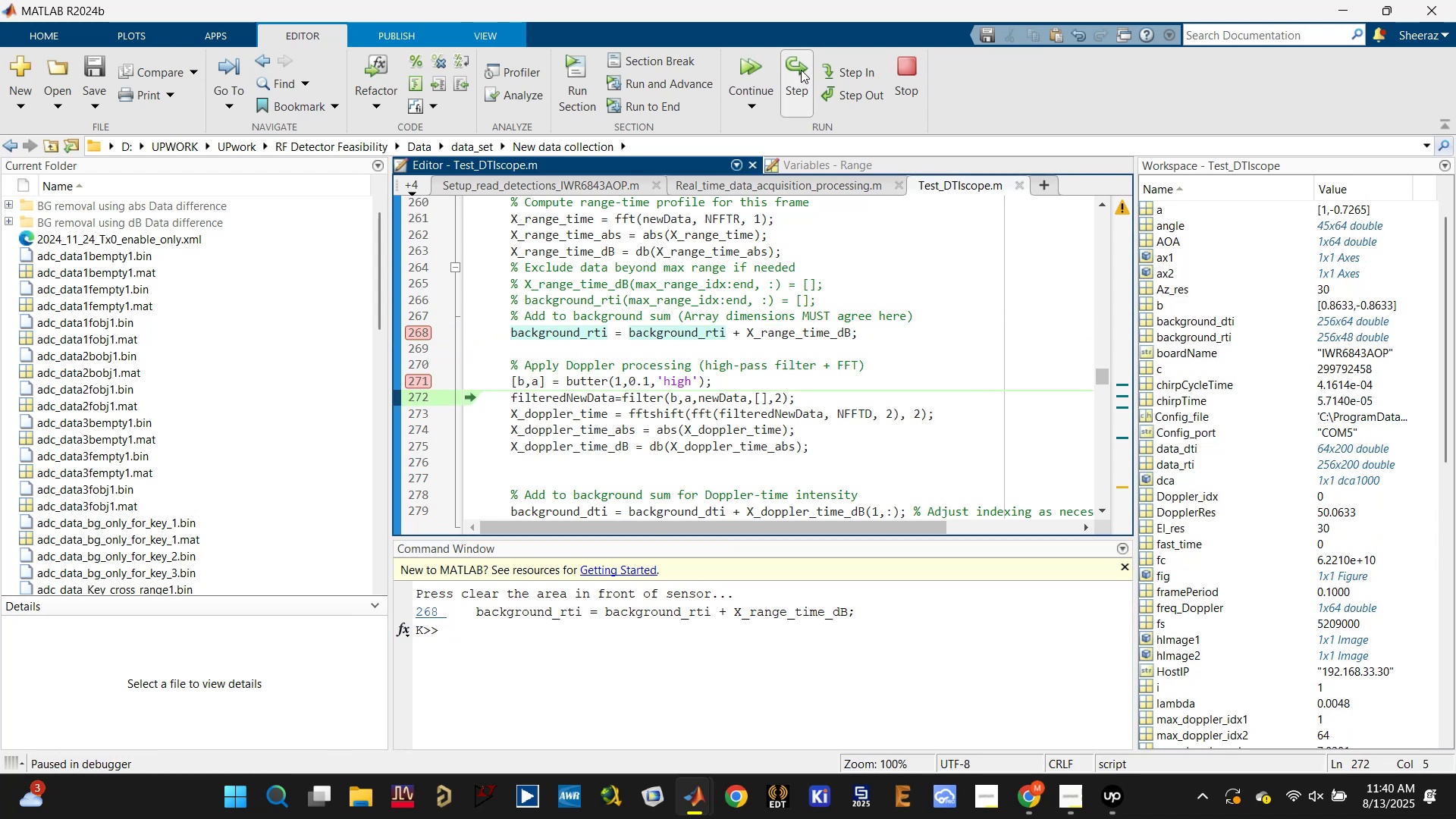 
left_click([801, 70])
 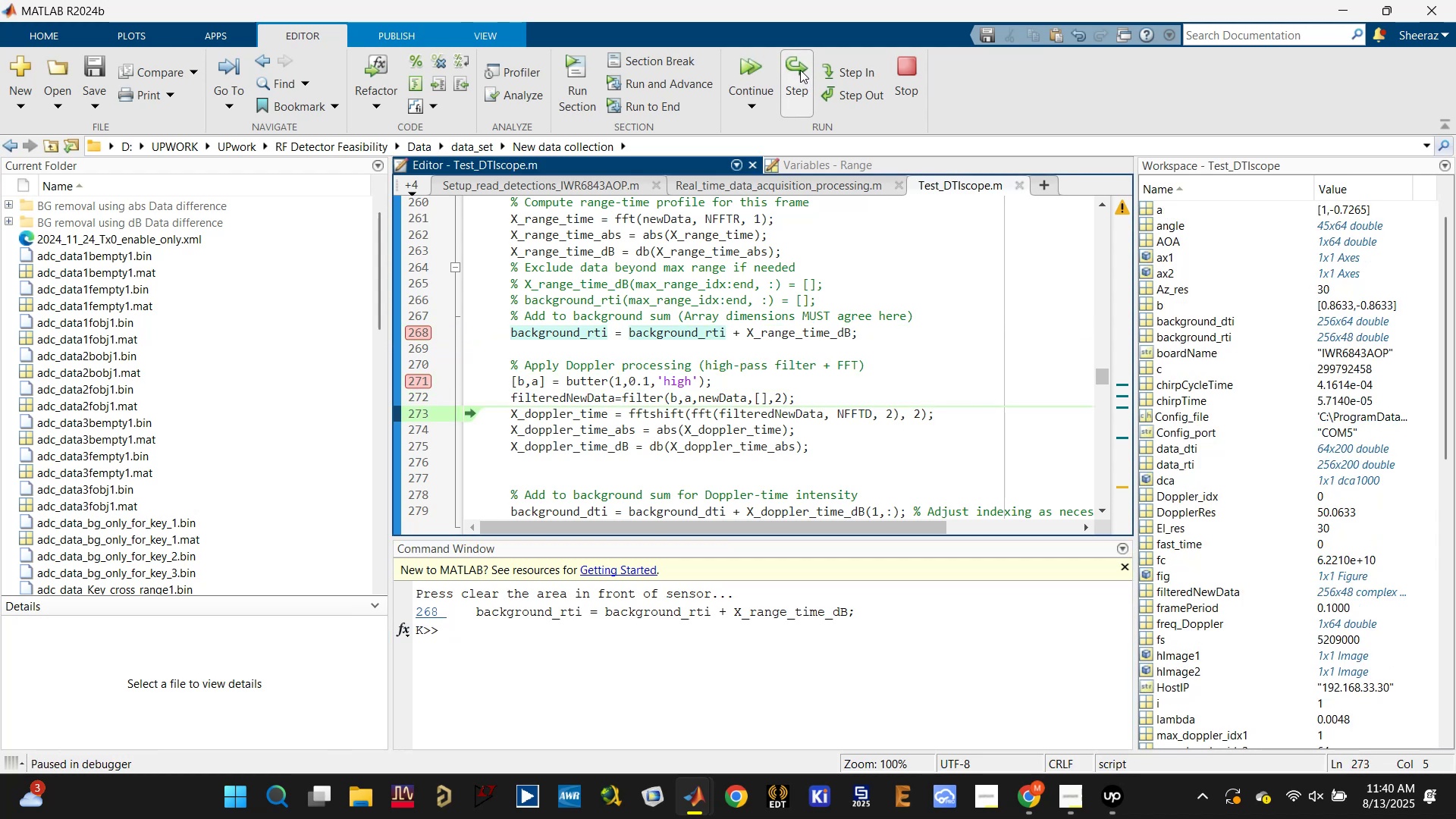 
left_click([800, 70])
 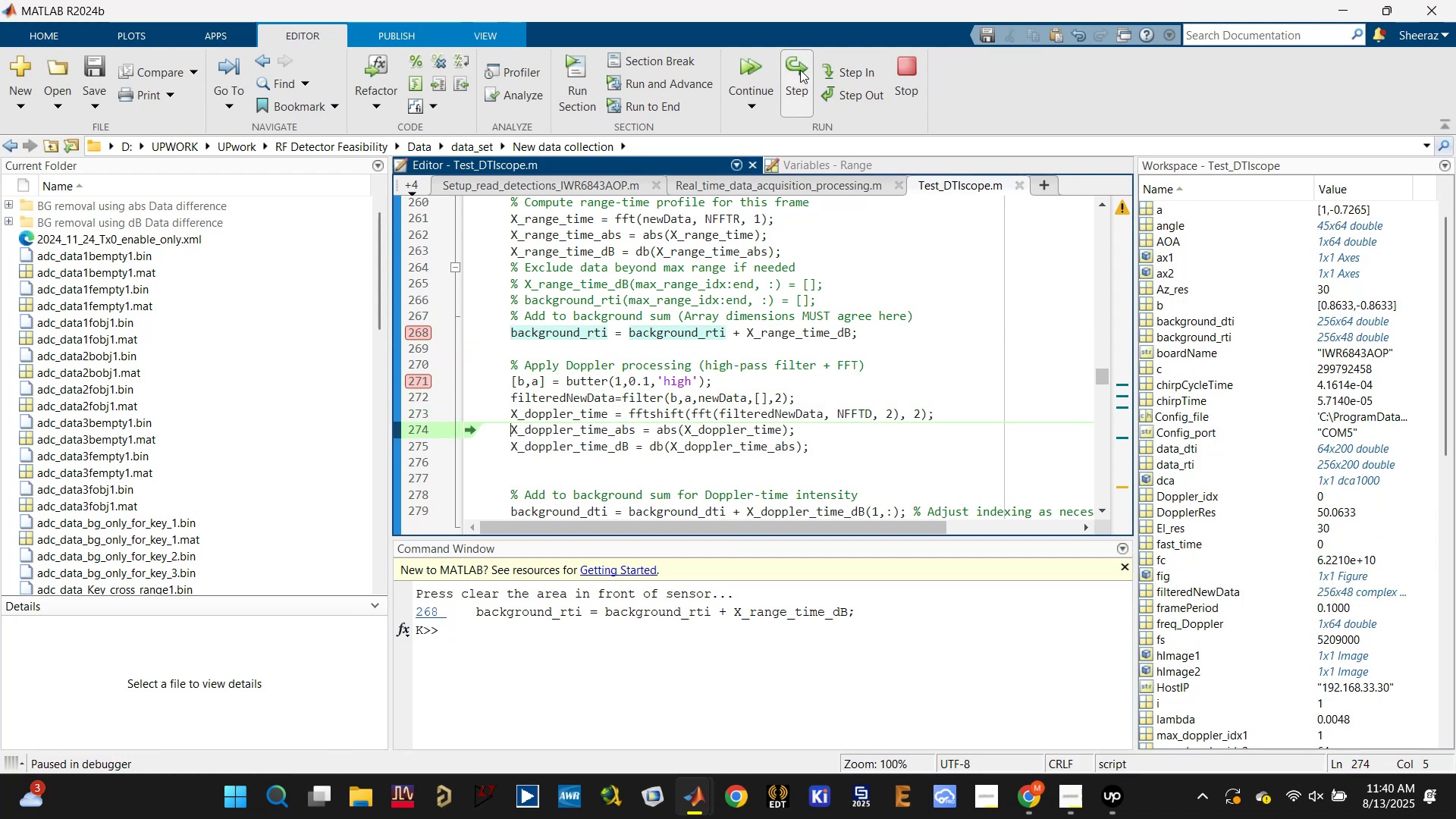 
left_click([800, 70])
 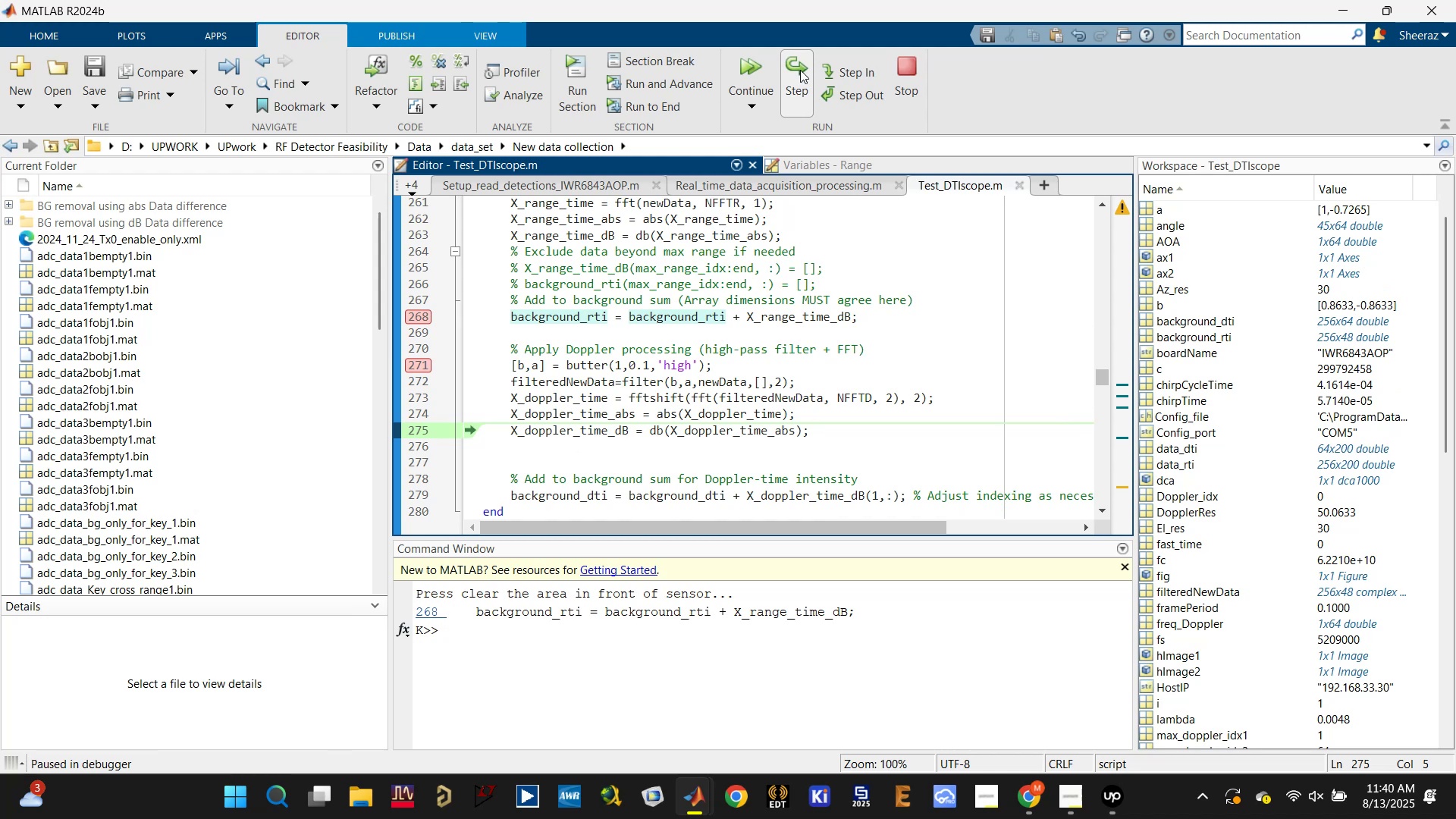 
left_click([800, 70])
 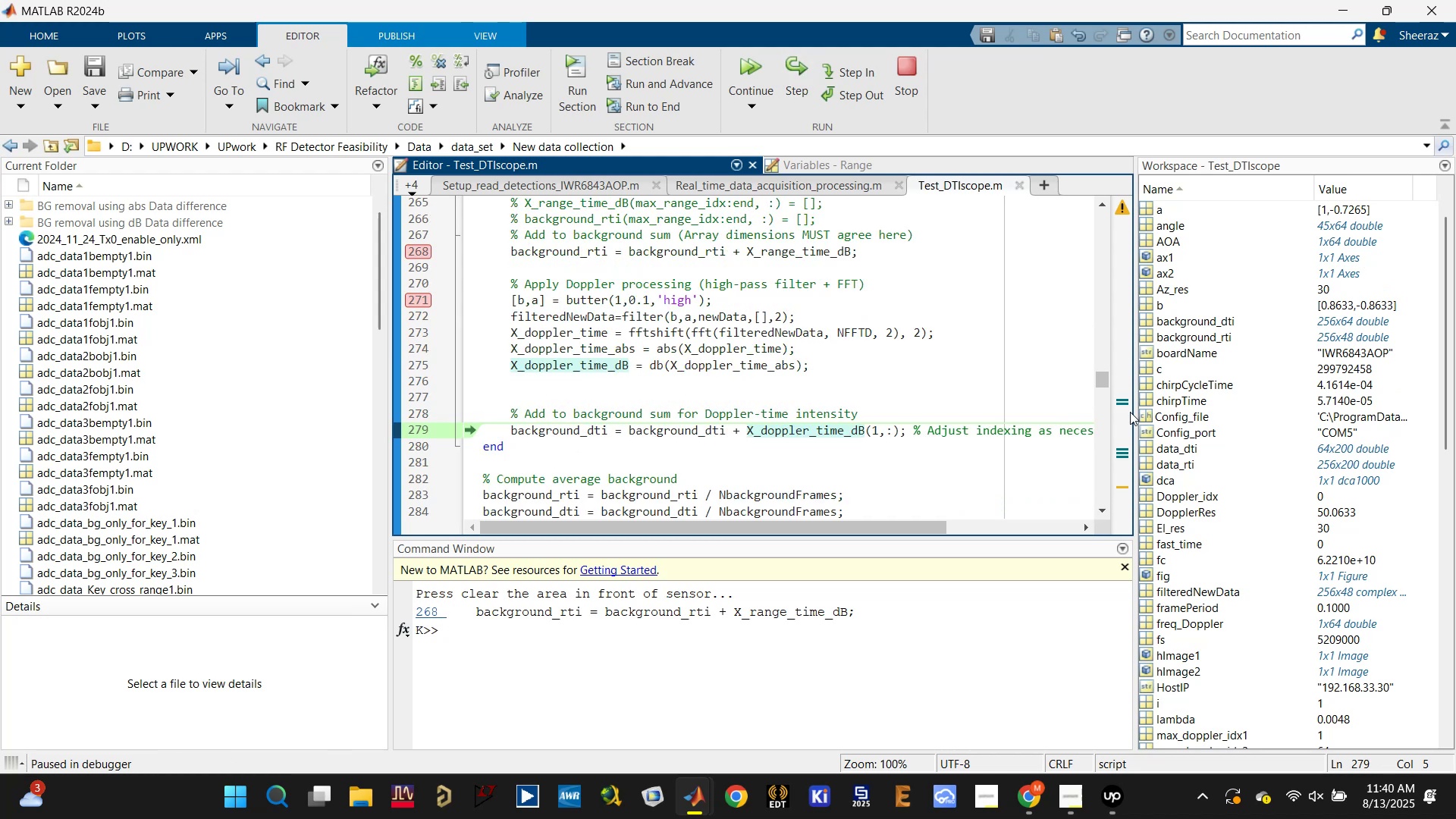 
scroll: coordinate [1208, 689], scroll_direction: down, amount: 22.0
 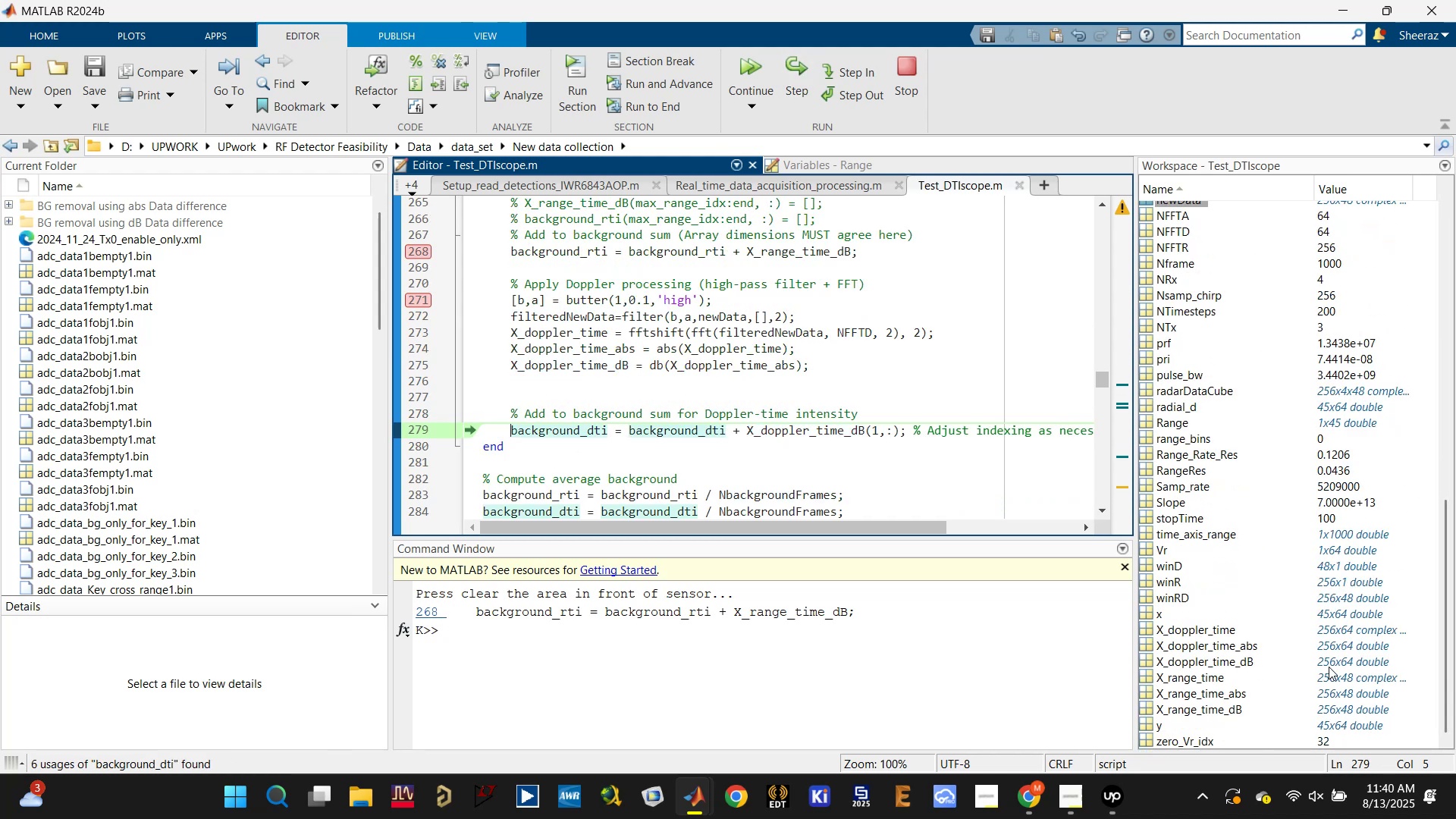 
scroll: coordinate [1253, 453], scroll_direction: up, amount: 19.0
 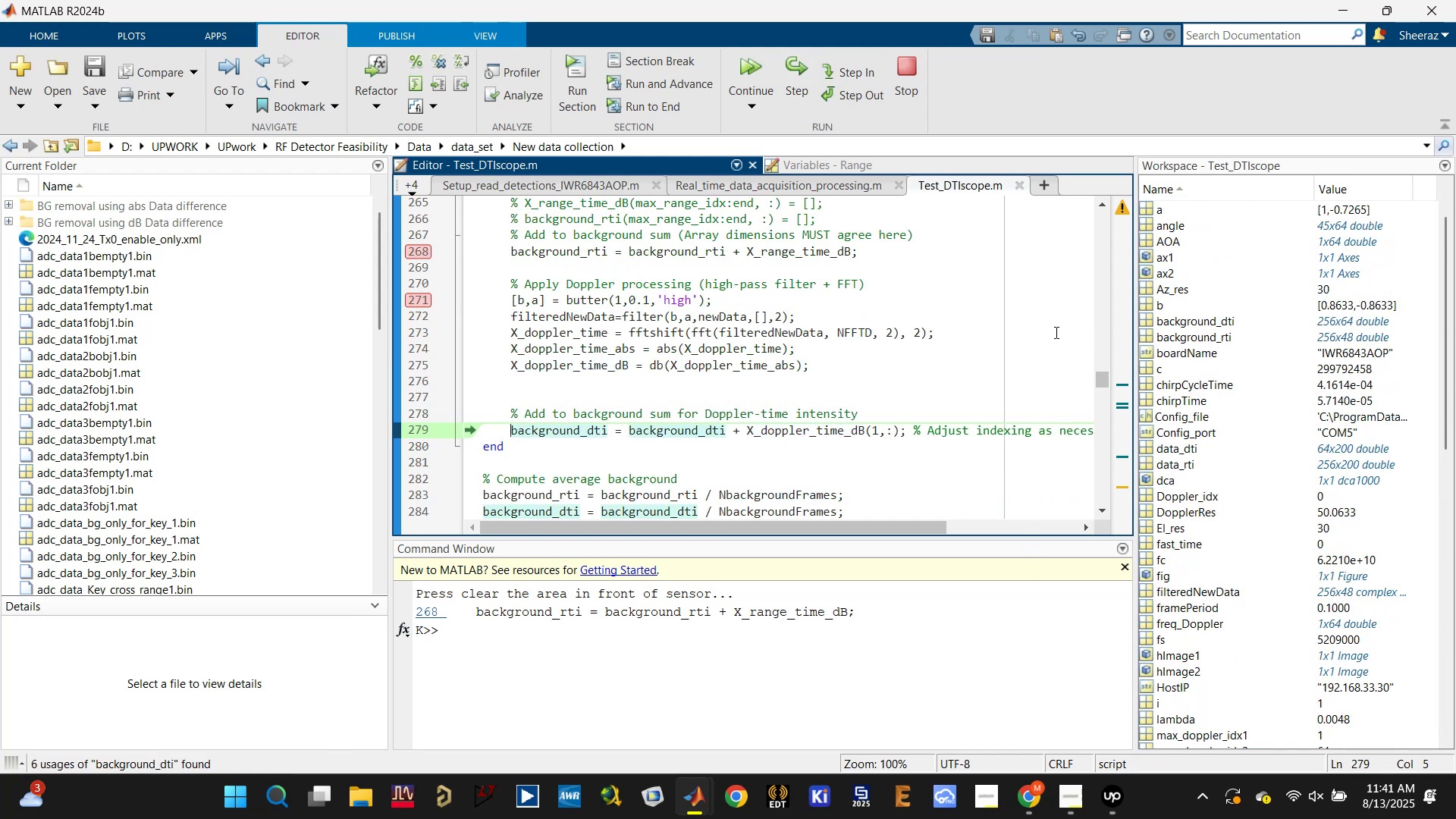 
left_click([795, 71])
 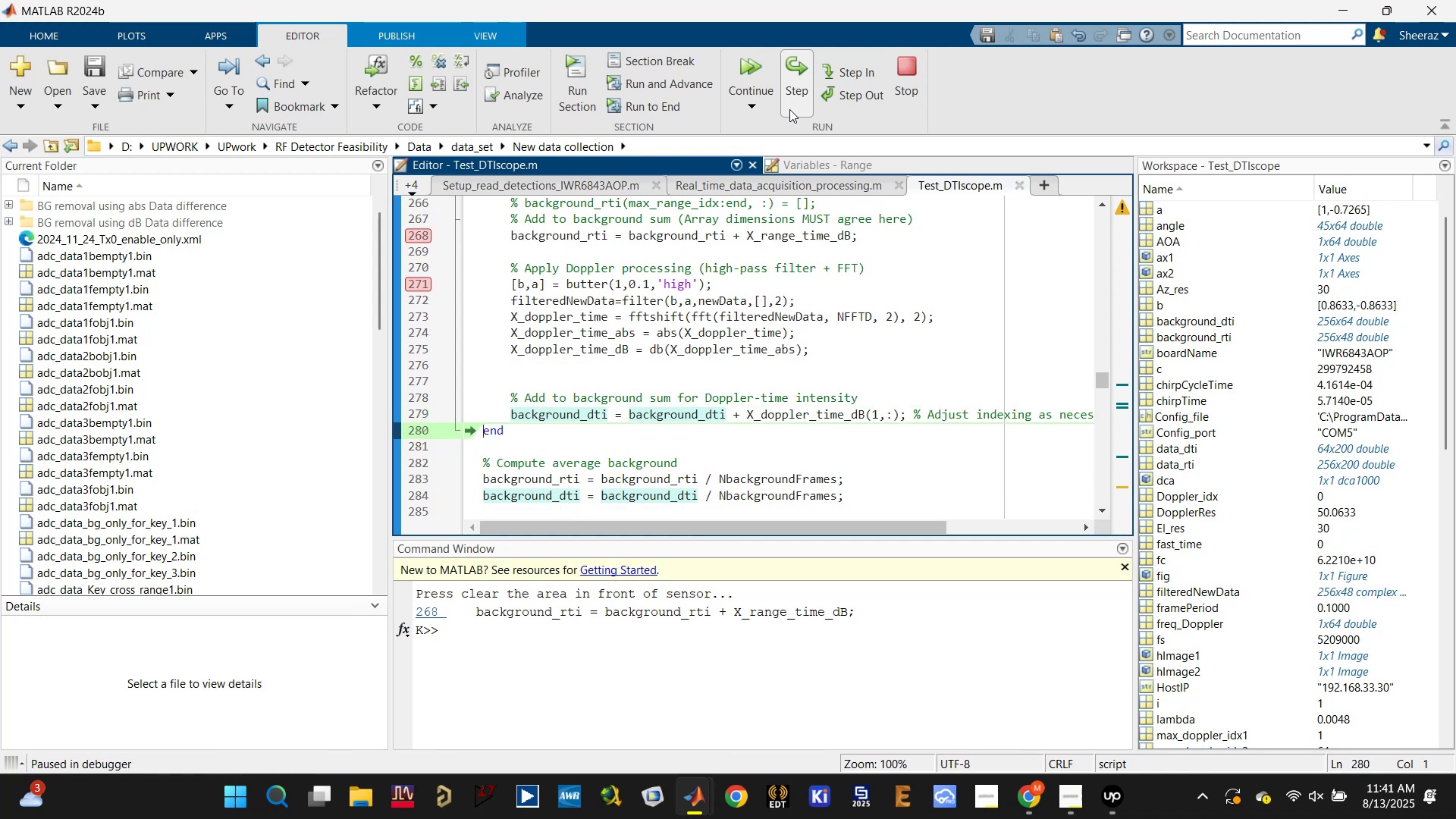 
scroll: coordinate [783, 177], scroll_direction: down, amount: 1.0
 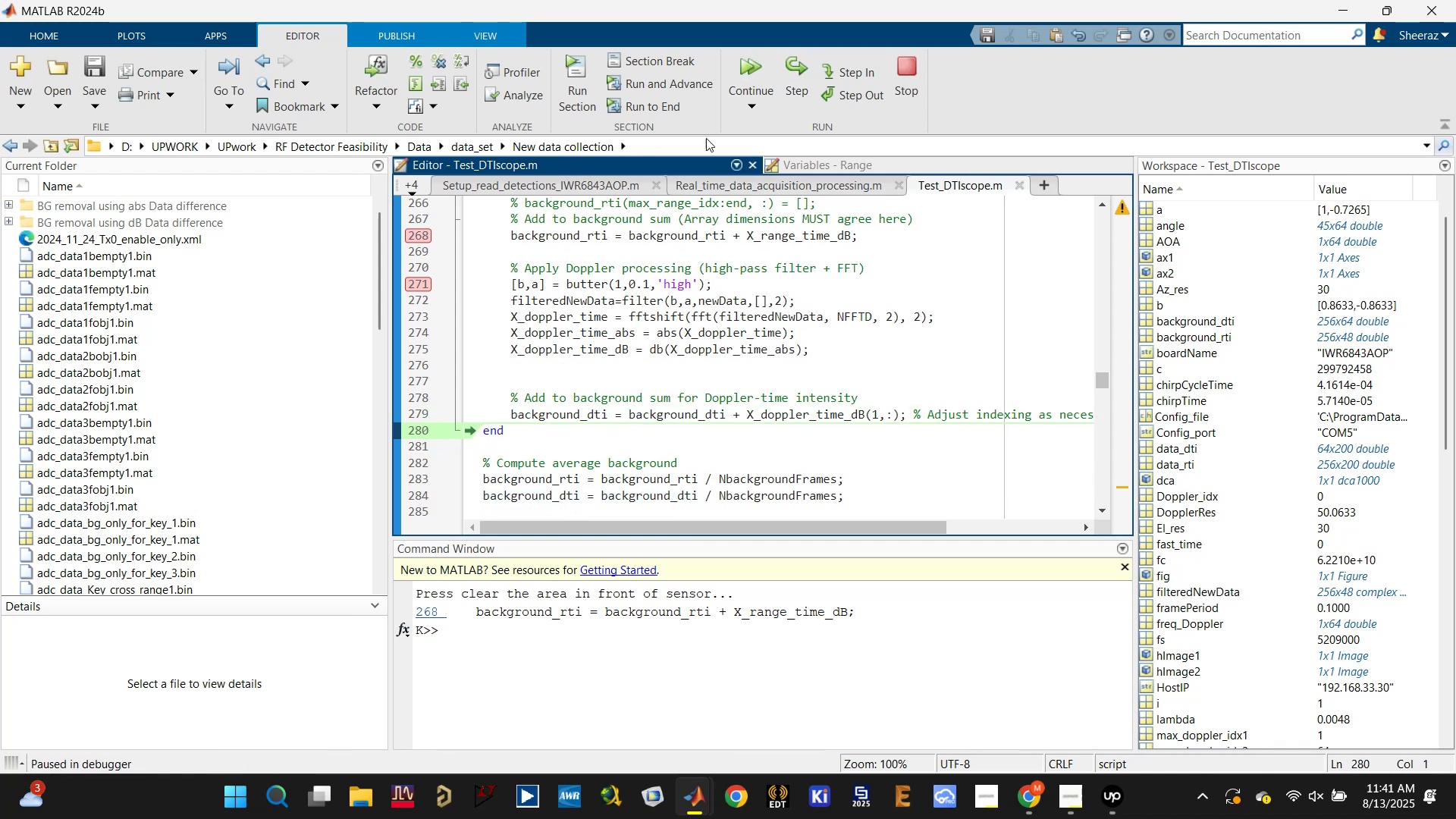 
left_click([754, 71])
 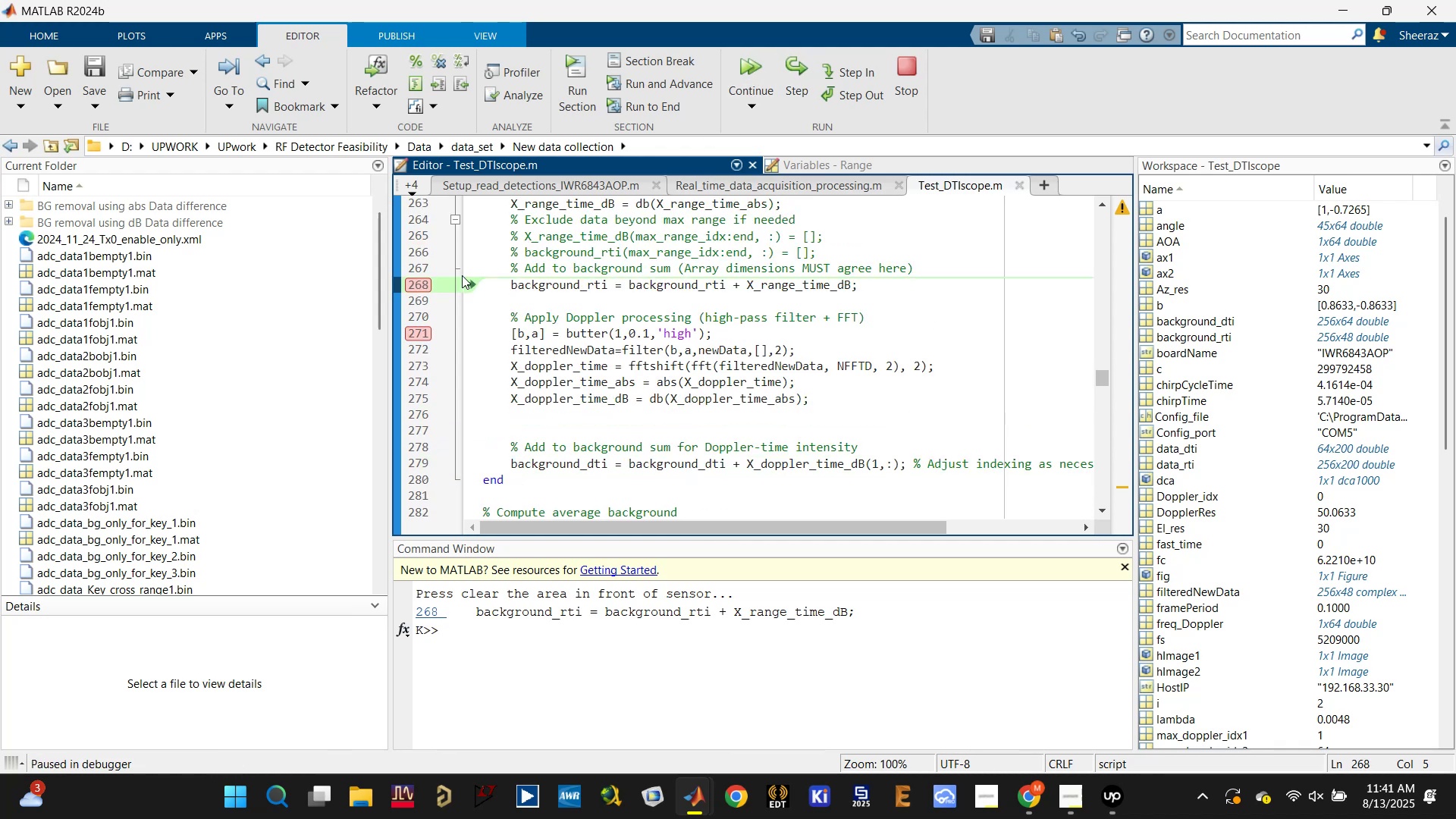 
left_click([419, 284])
 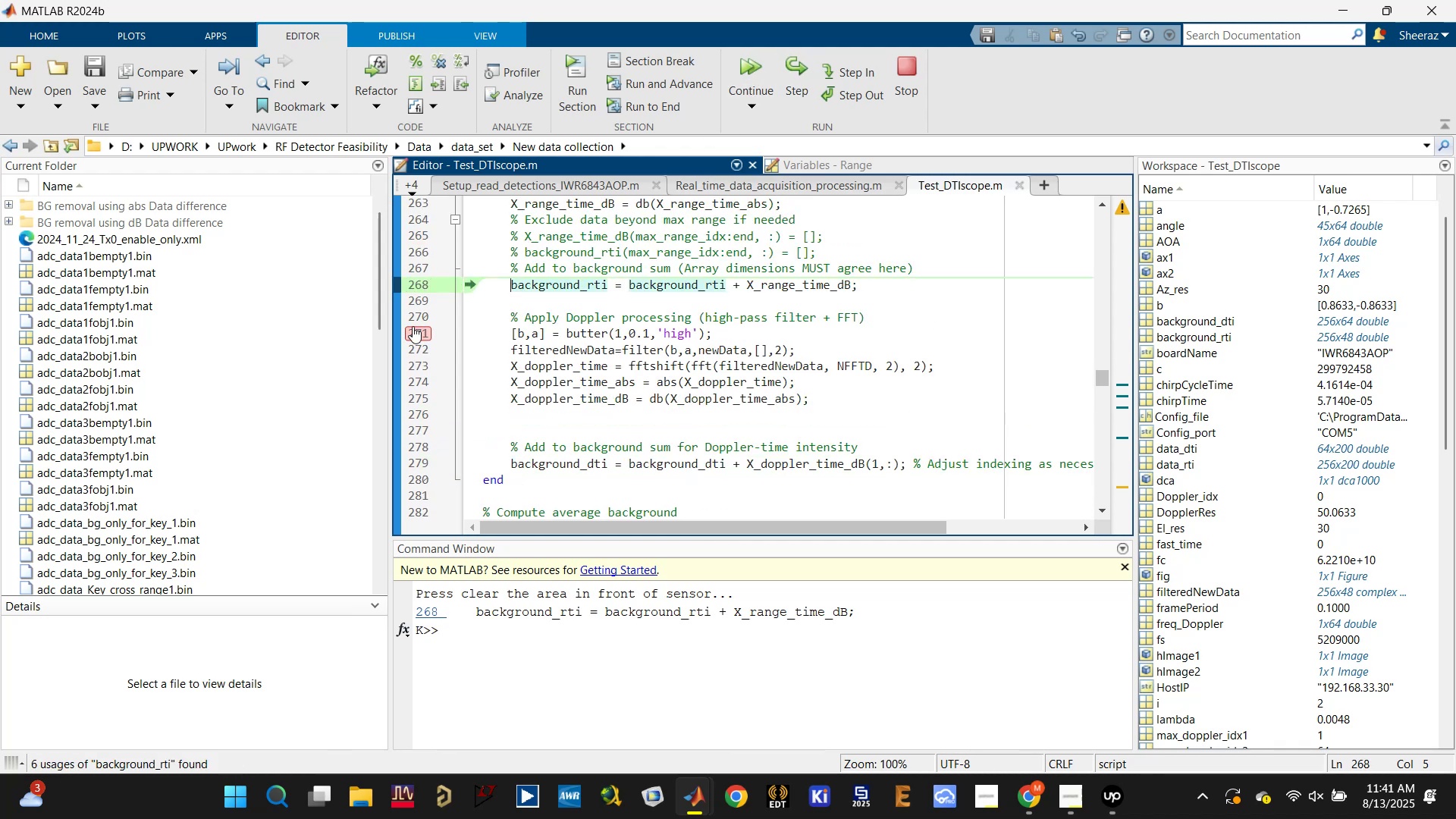 
left_click([413, 328])
 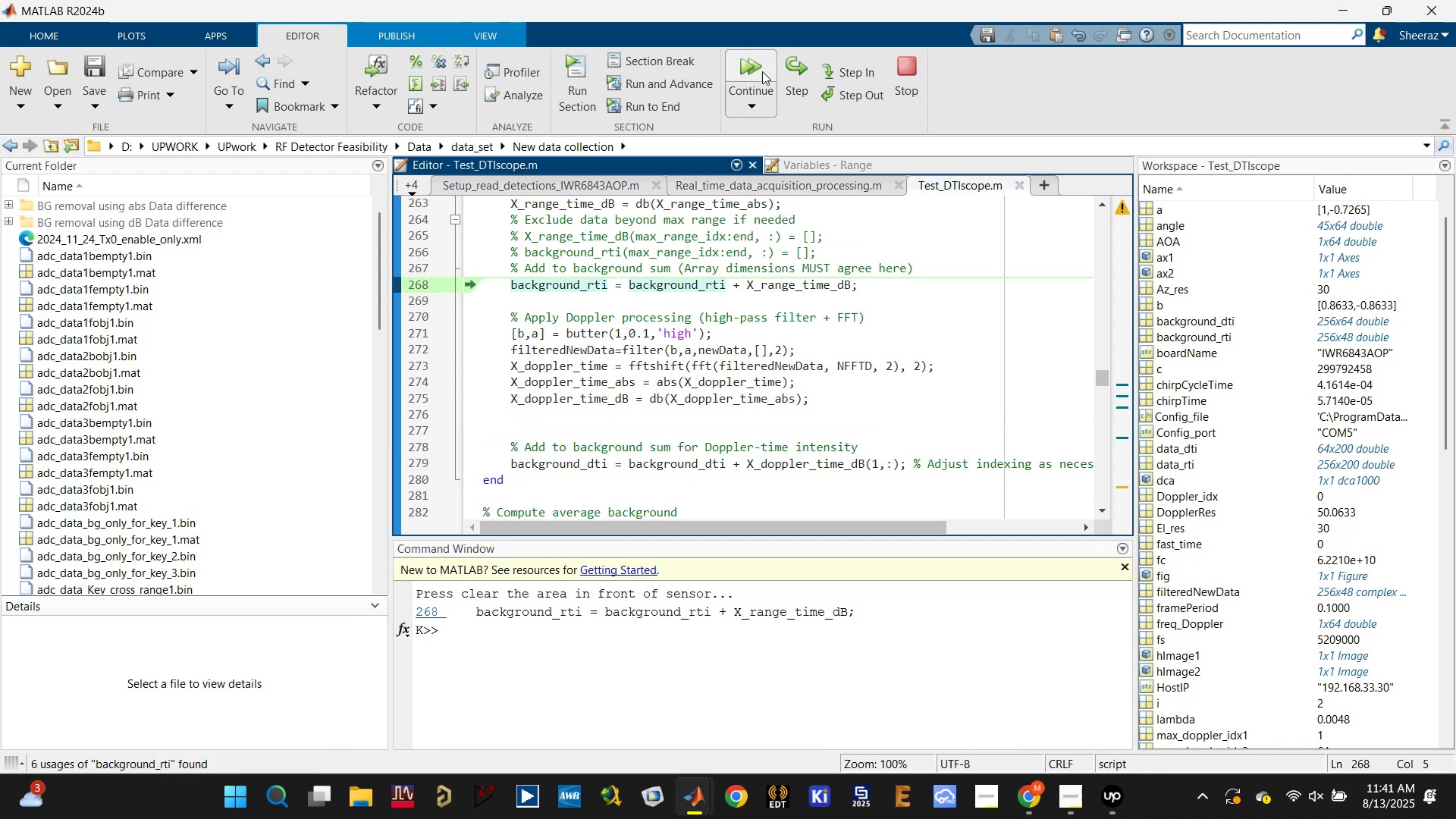 
left_click([759, 67])
 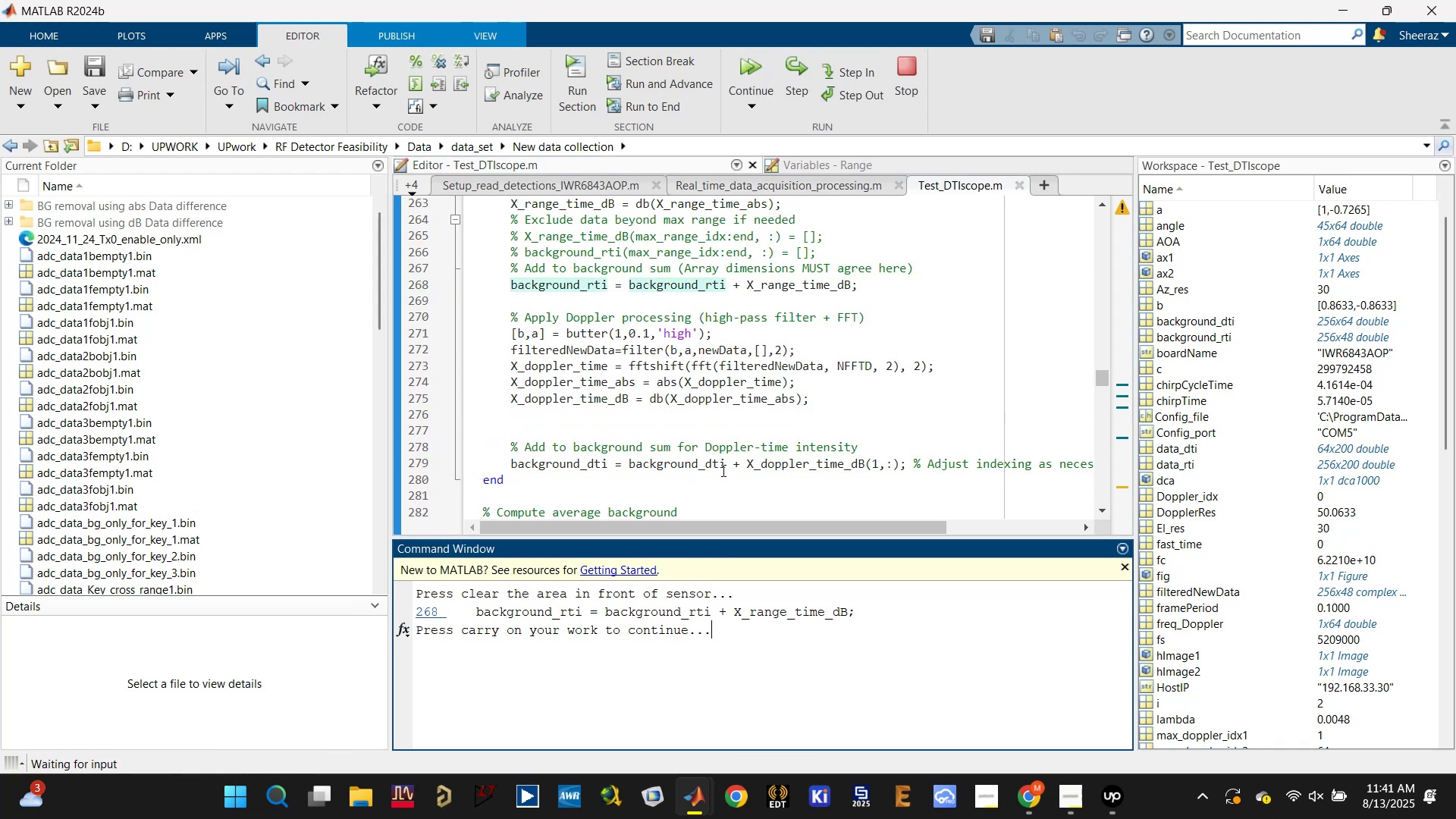 
key(Enter)
 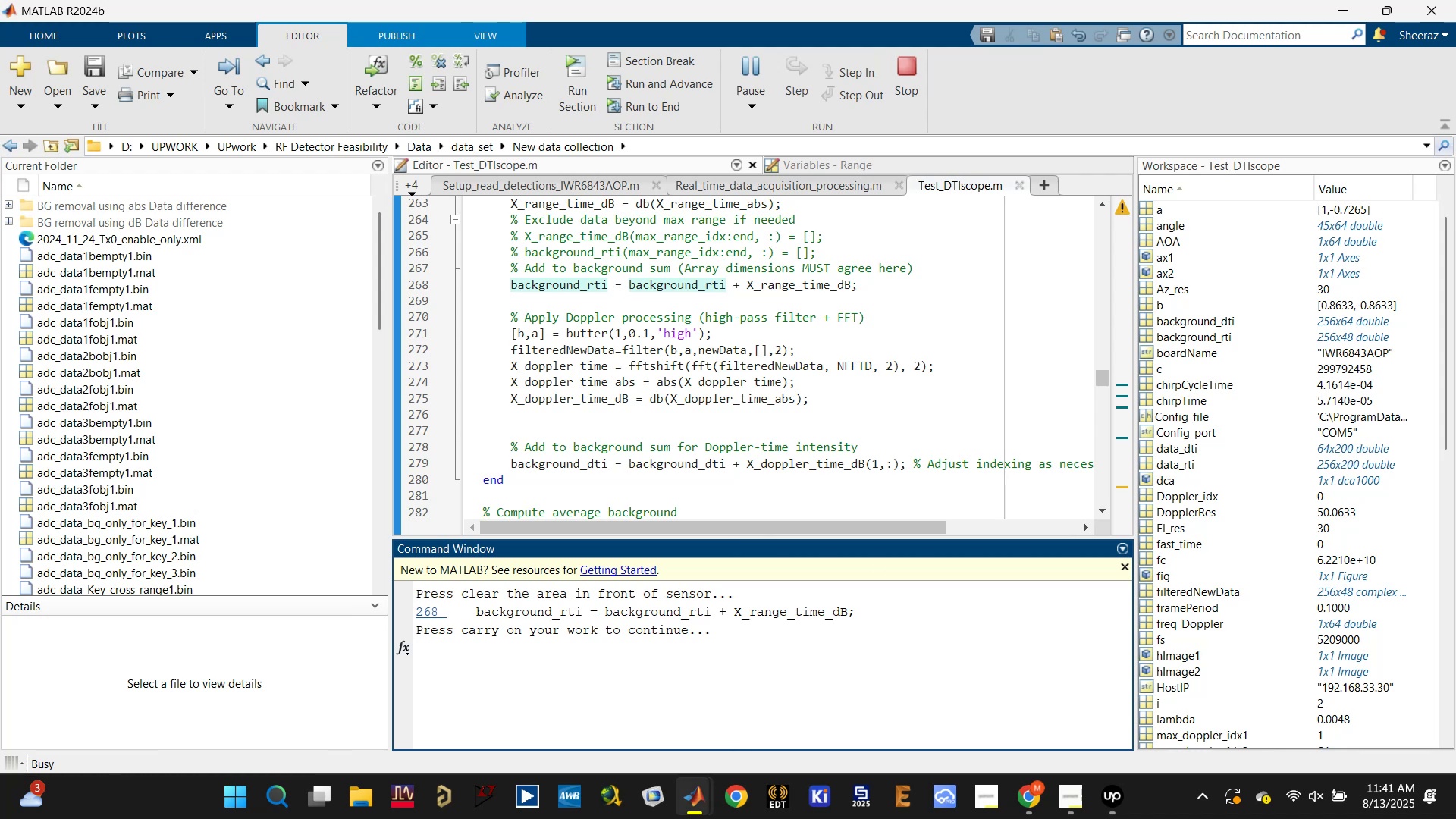 
left_click([781, 695])
 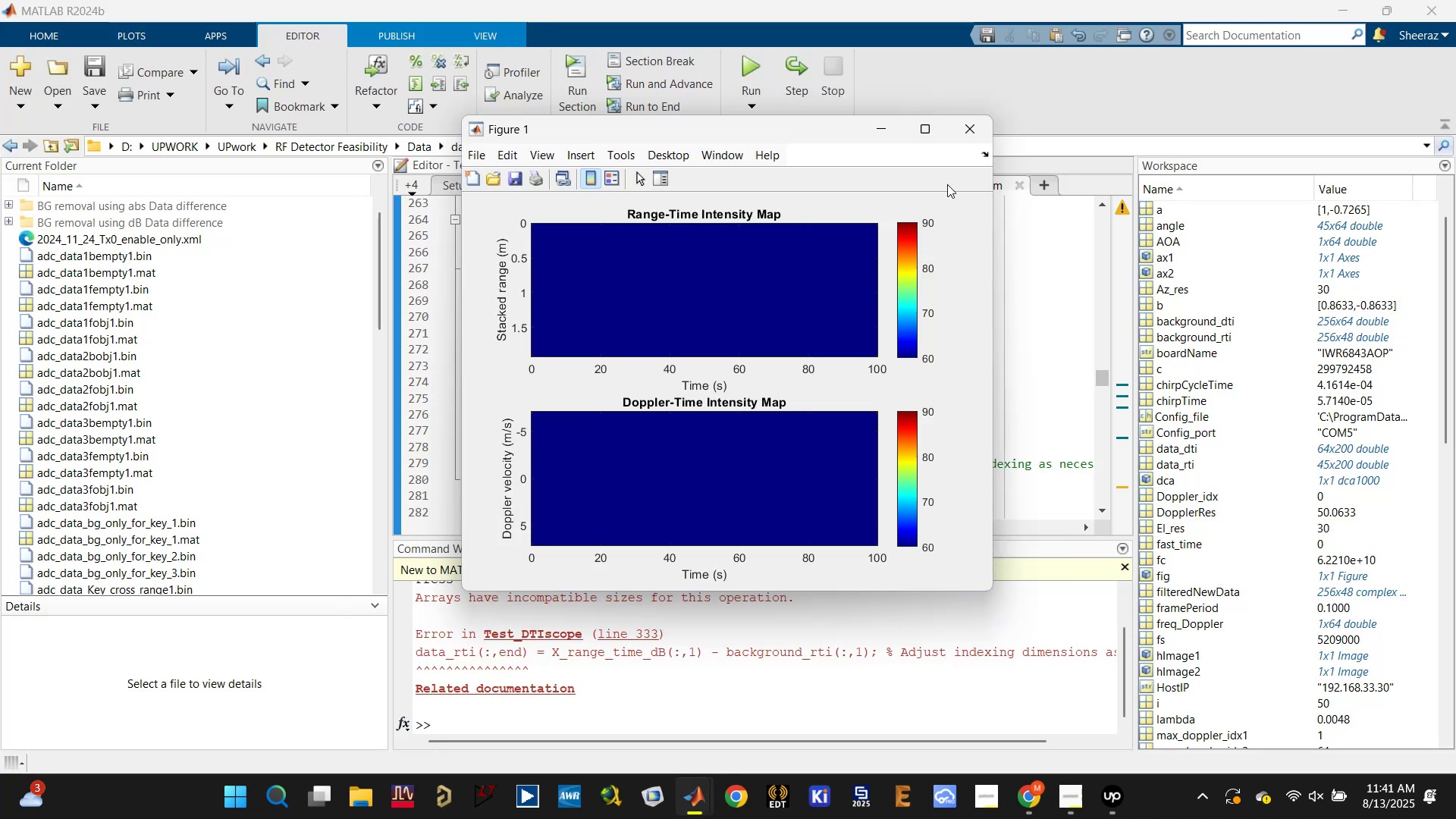 
left_click([961, 136])
 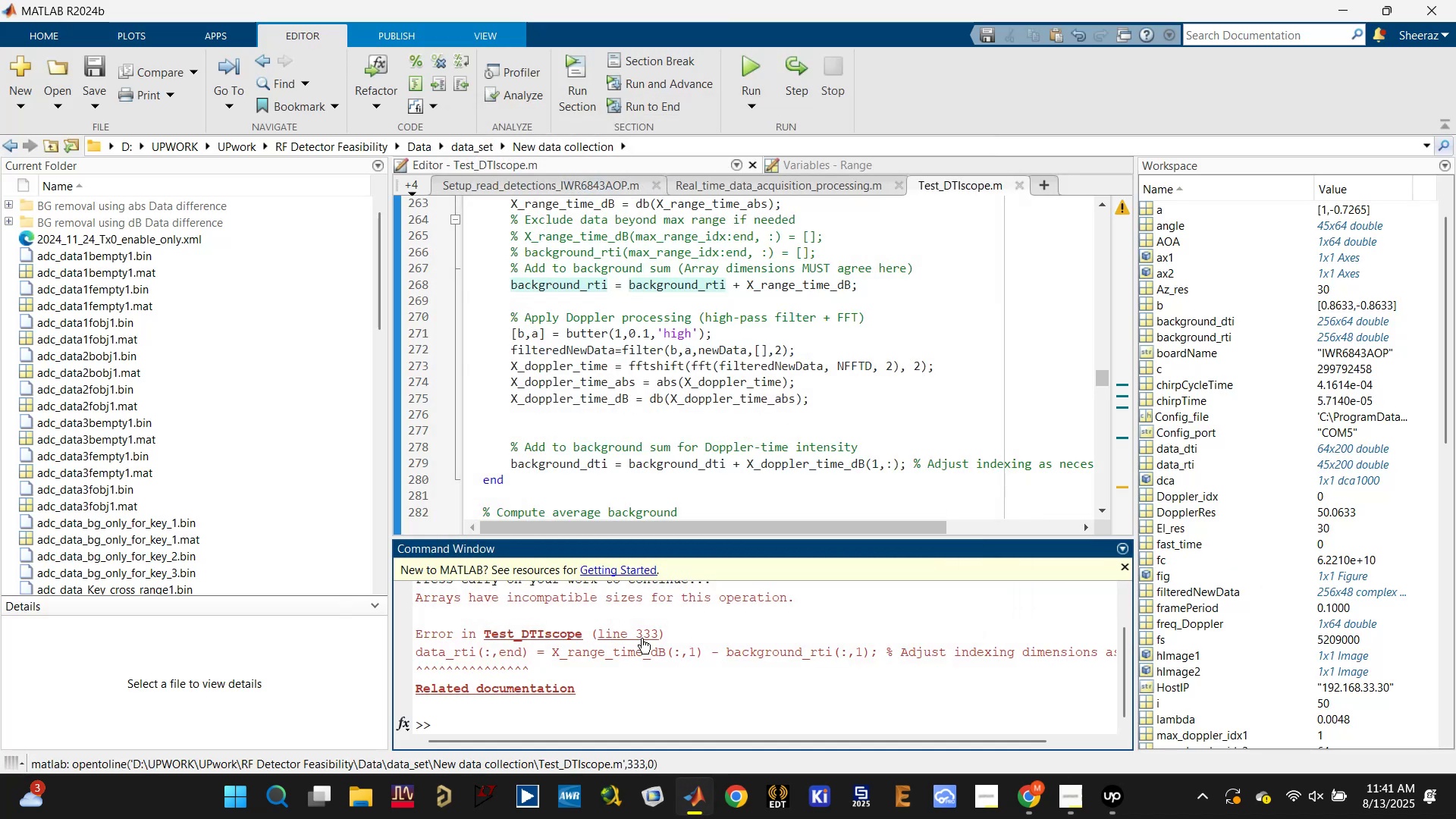 
scroll: coordinate [635, 633], scroll_direction: up, amount: 2.0
 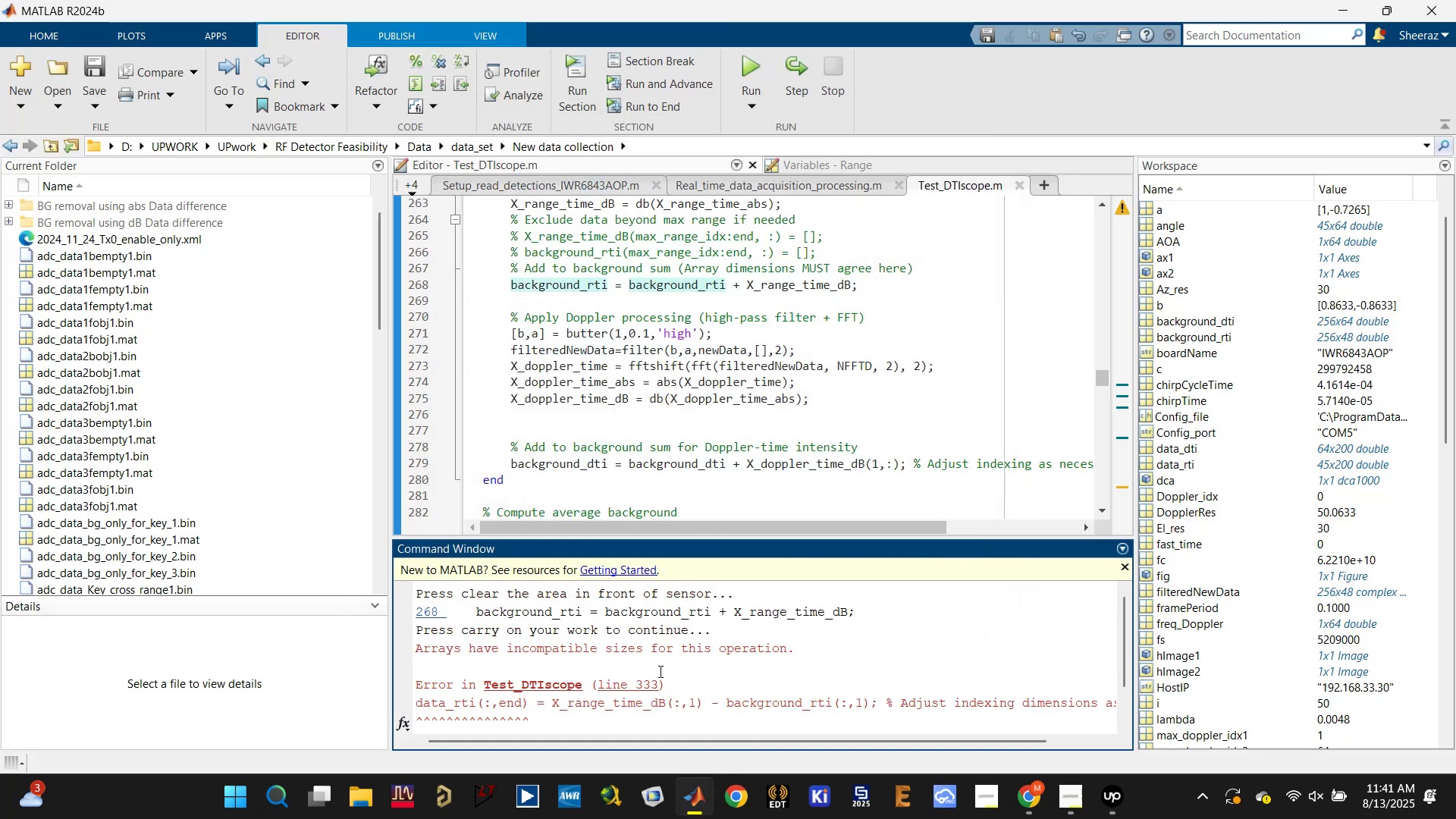 
left_click([648, 686])
 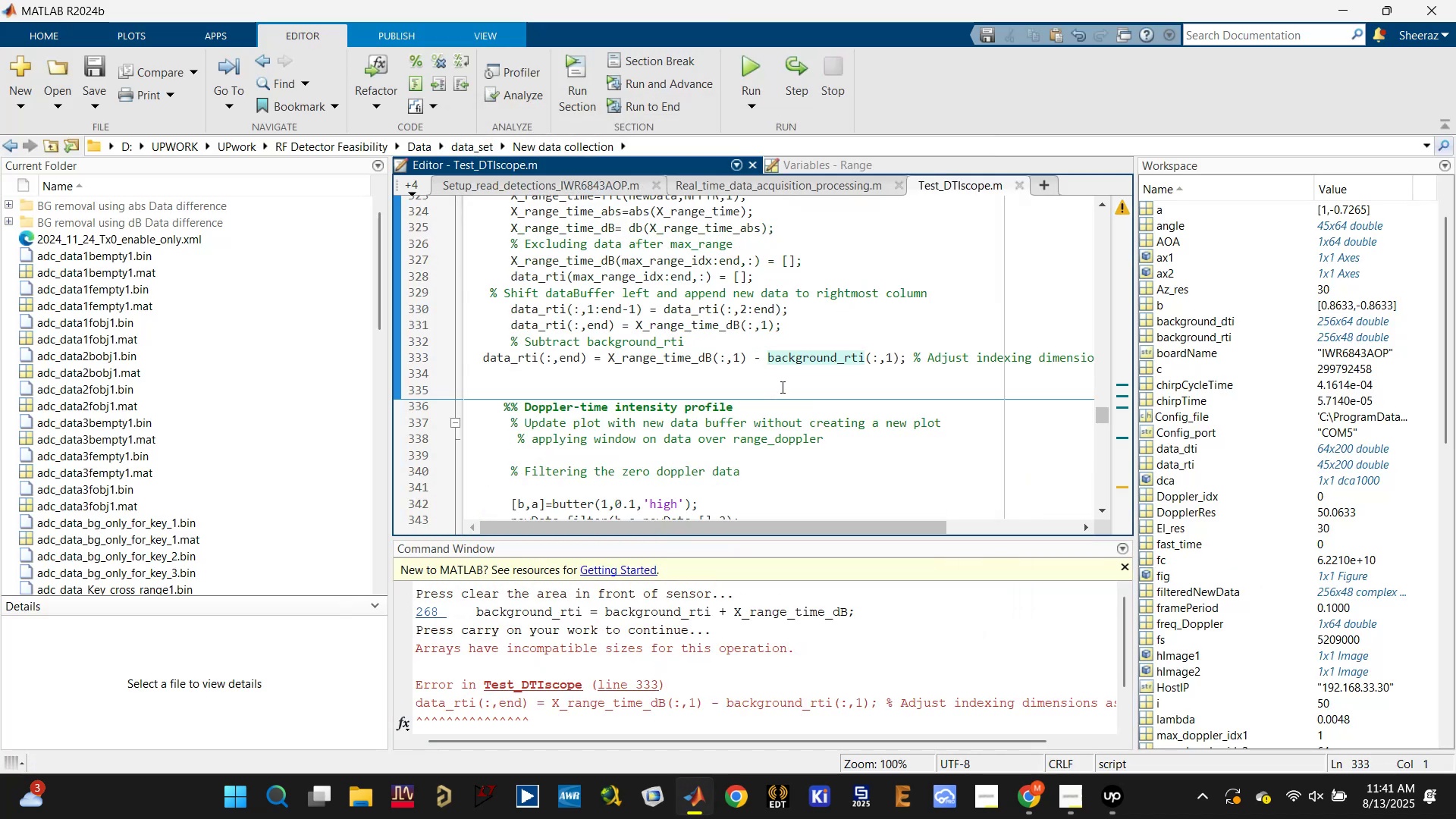 
scroll: coordinate [770, 393], scroll_direction: up, amount: 1.0
 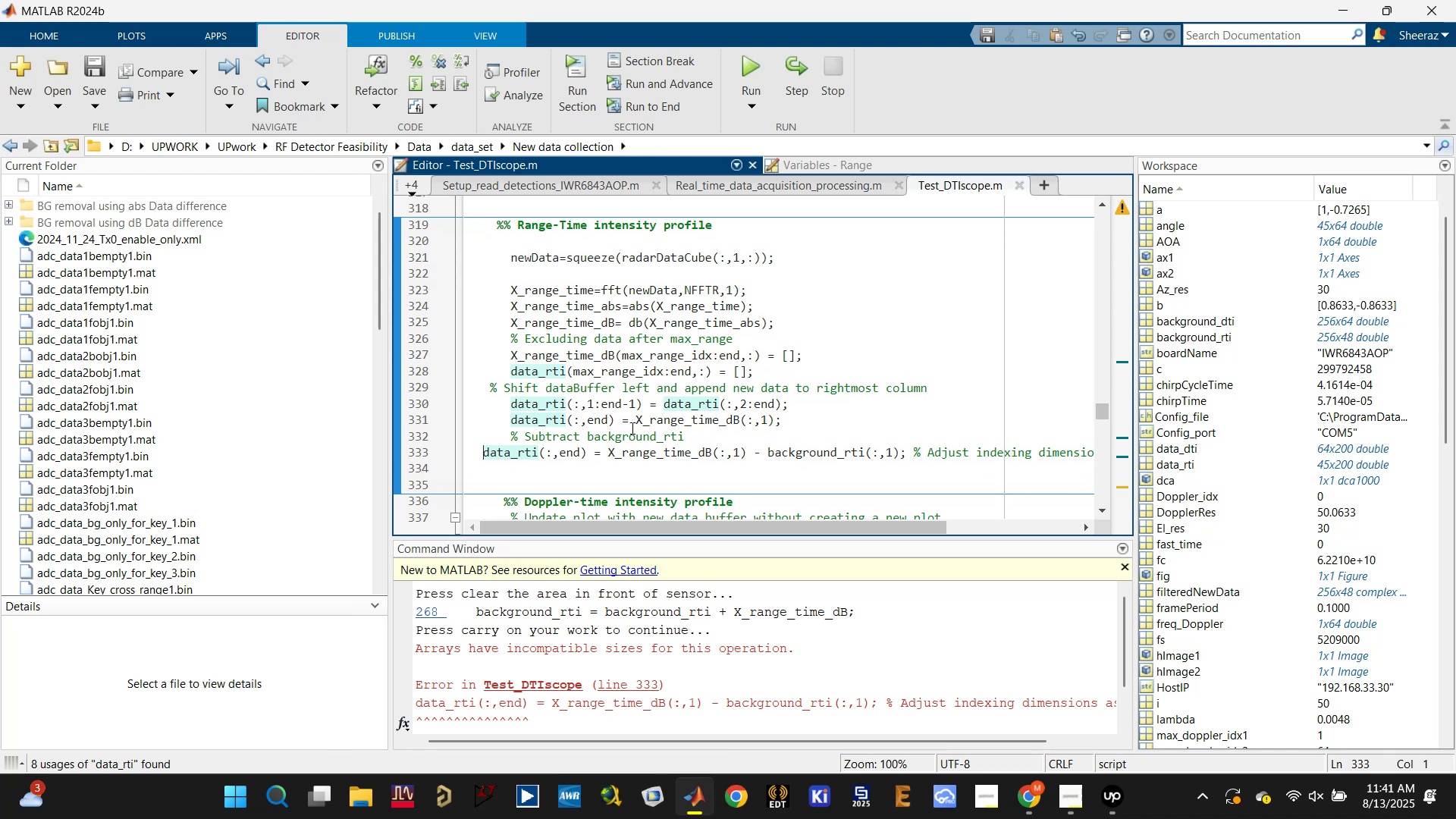 
key(Tab)
 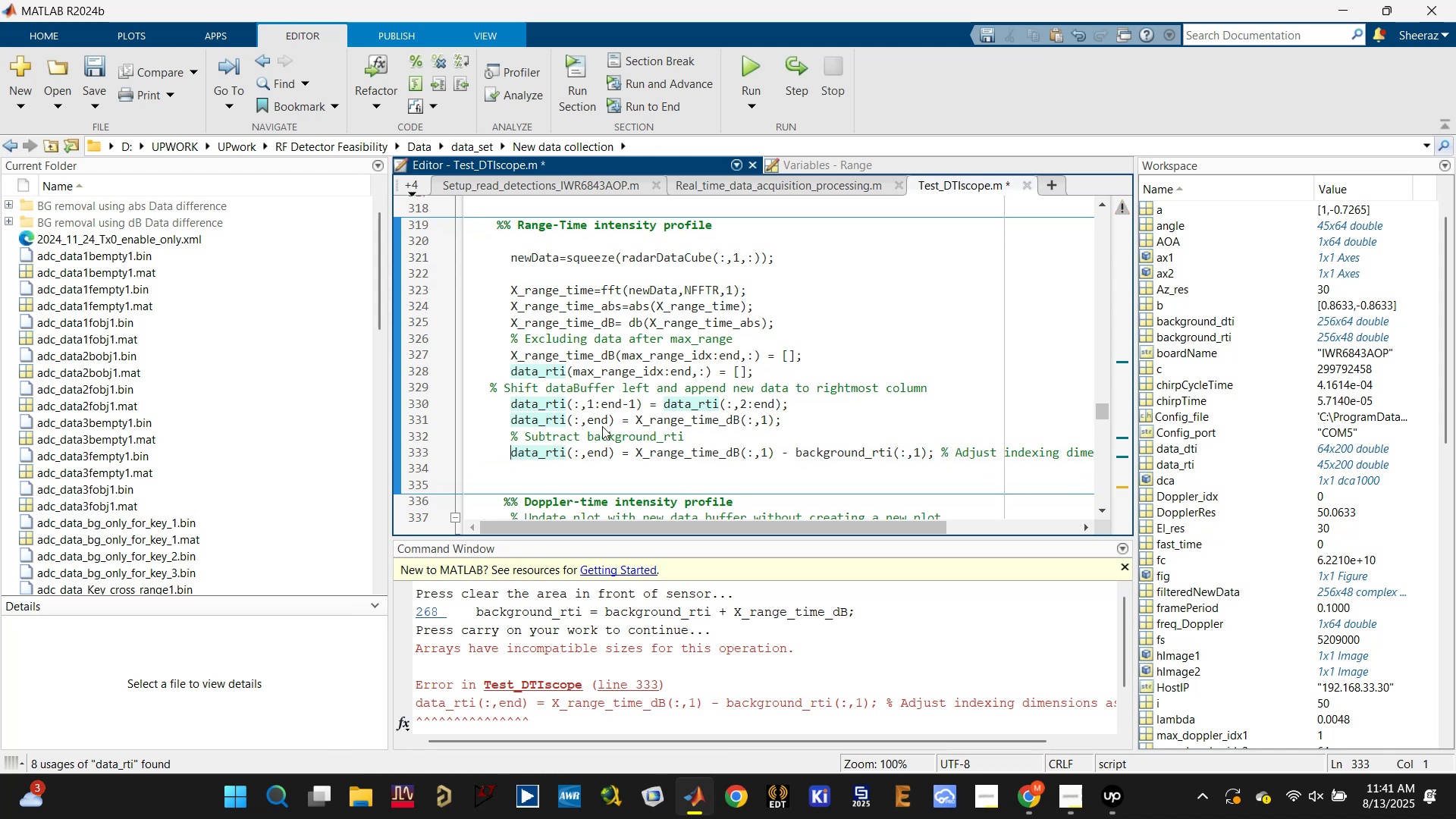 
key(Control+S)
 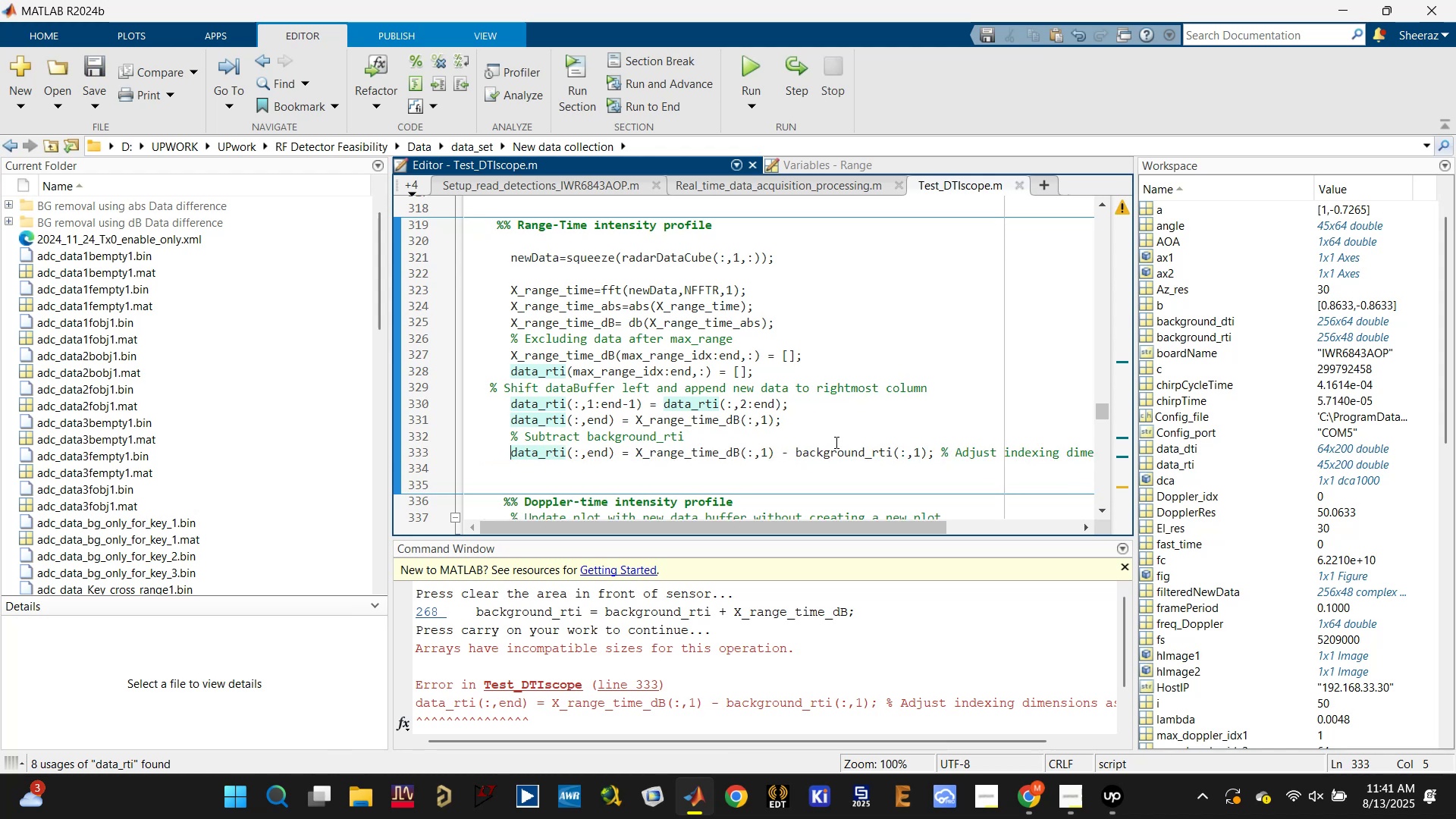 
left_click([839, 450])
 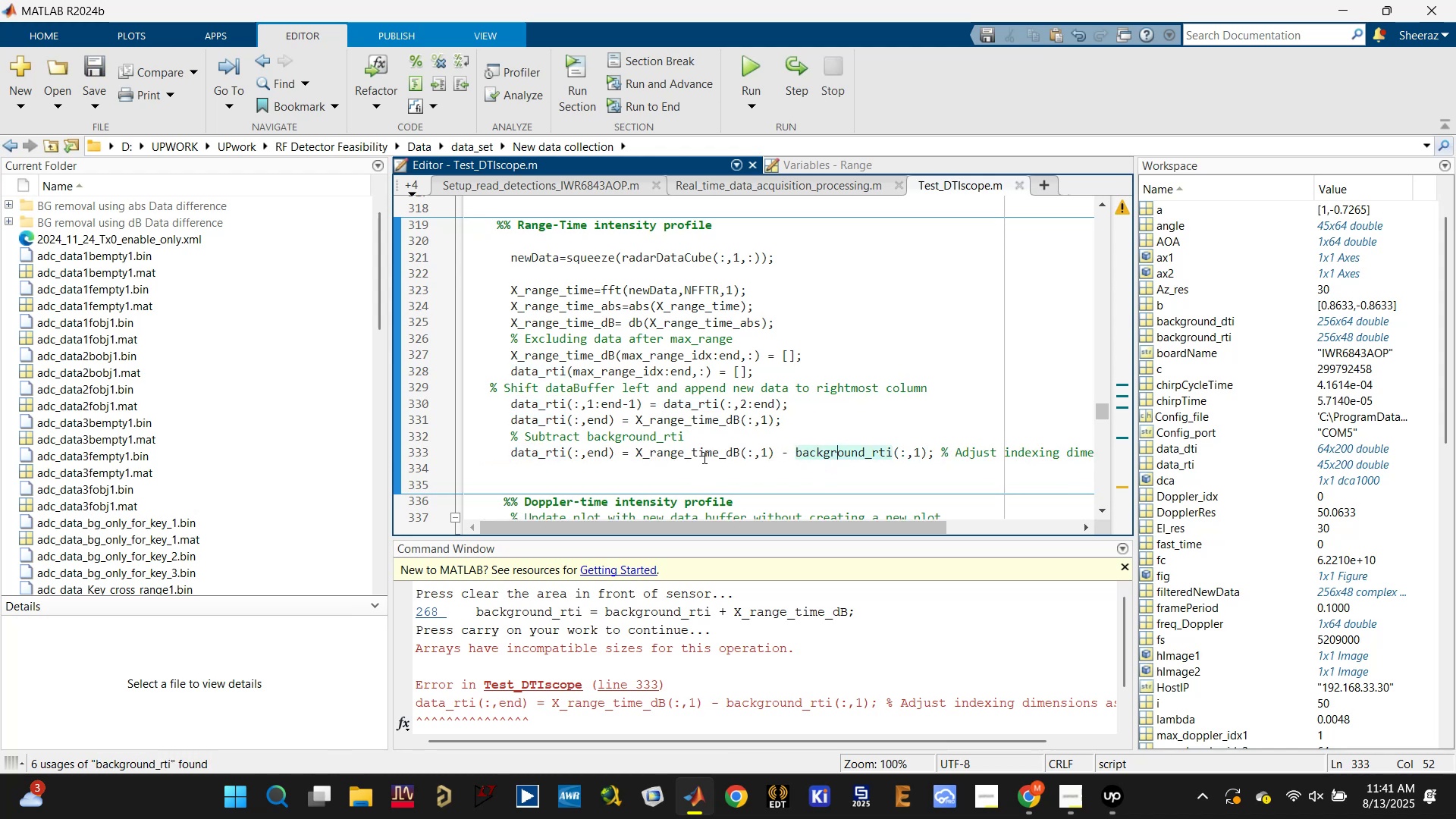 
scroll: coordinate [1241, 390], scroll_direction: up, amount: 7.0
 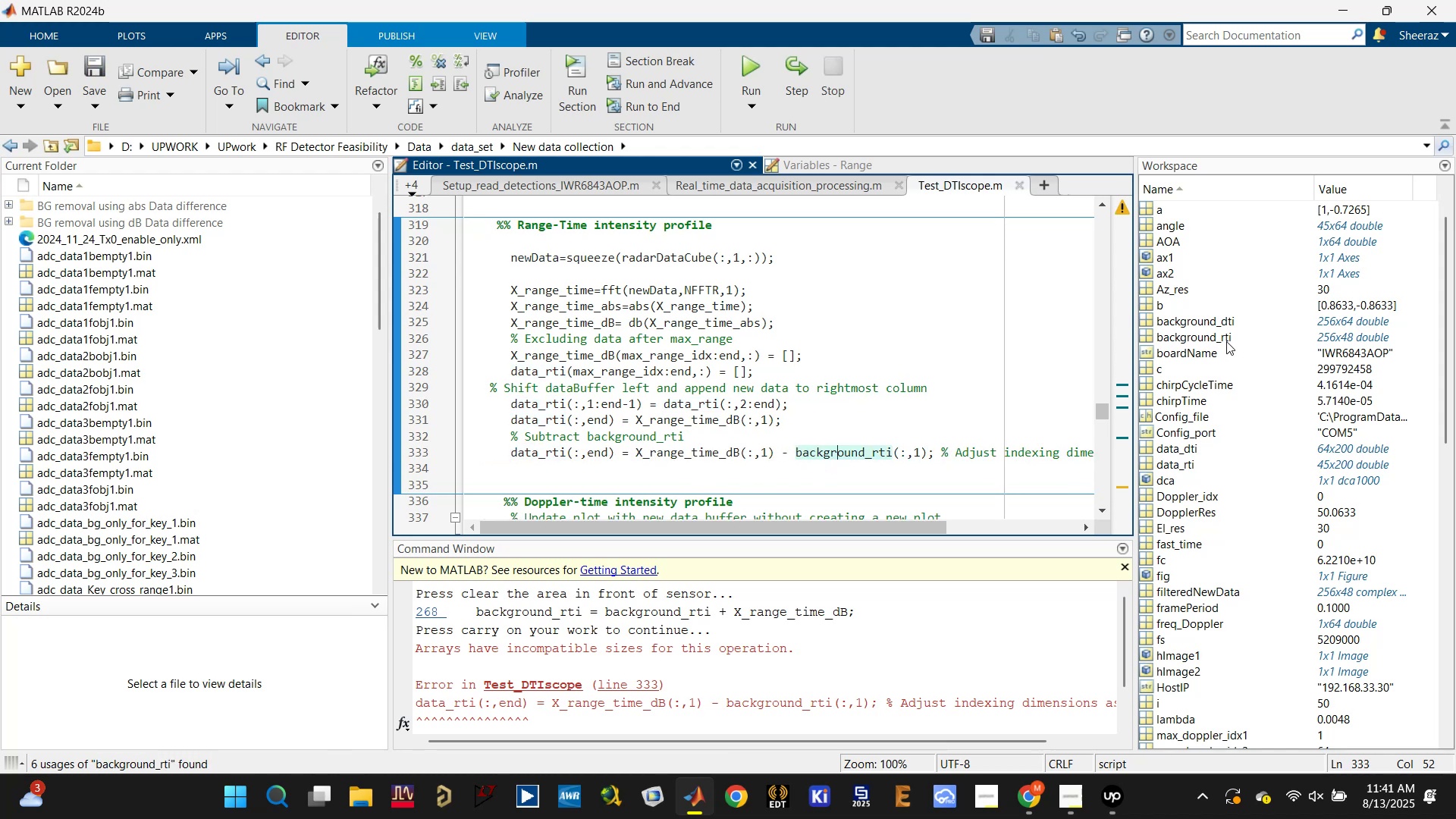 
double_click([1226, 340])
 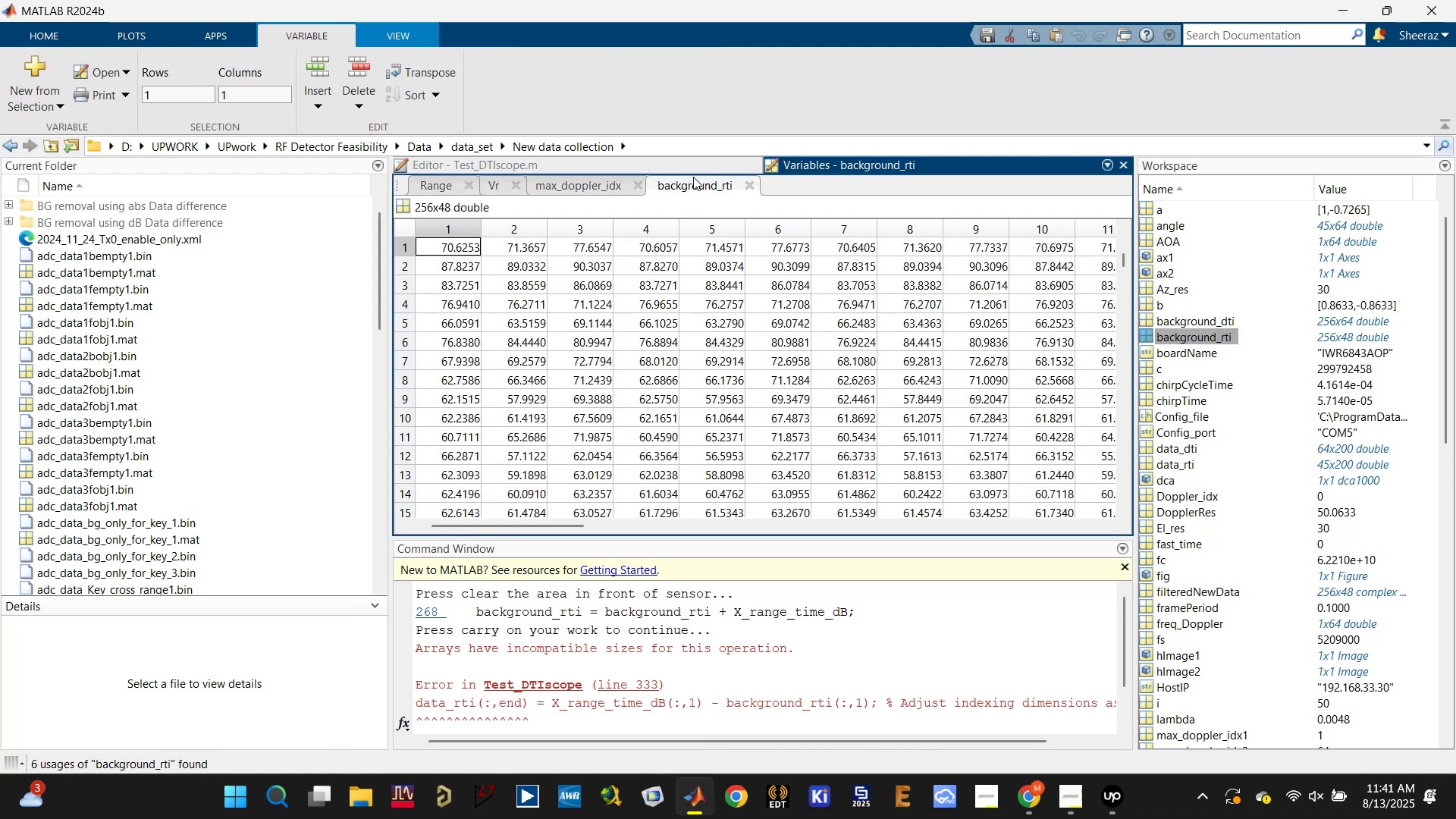 
left_click([698, 164])
 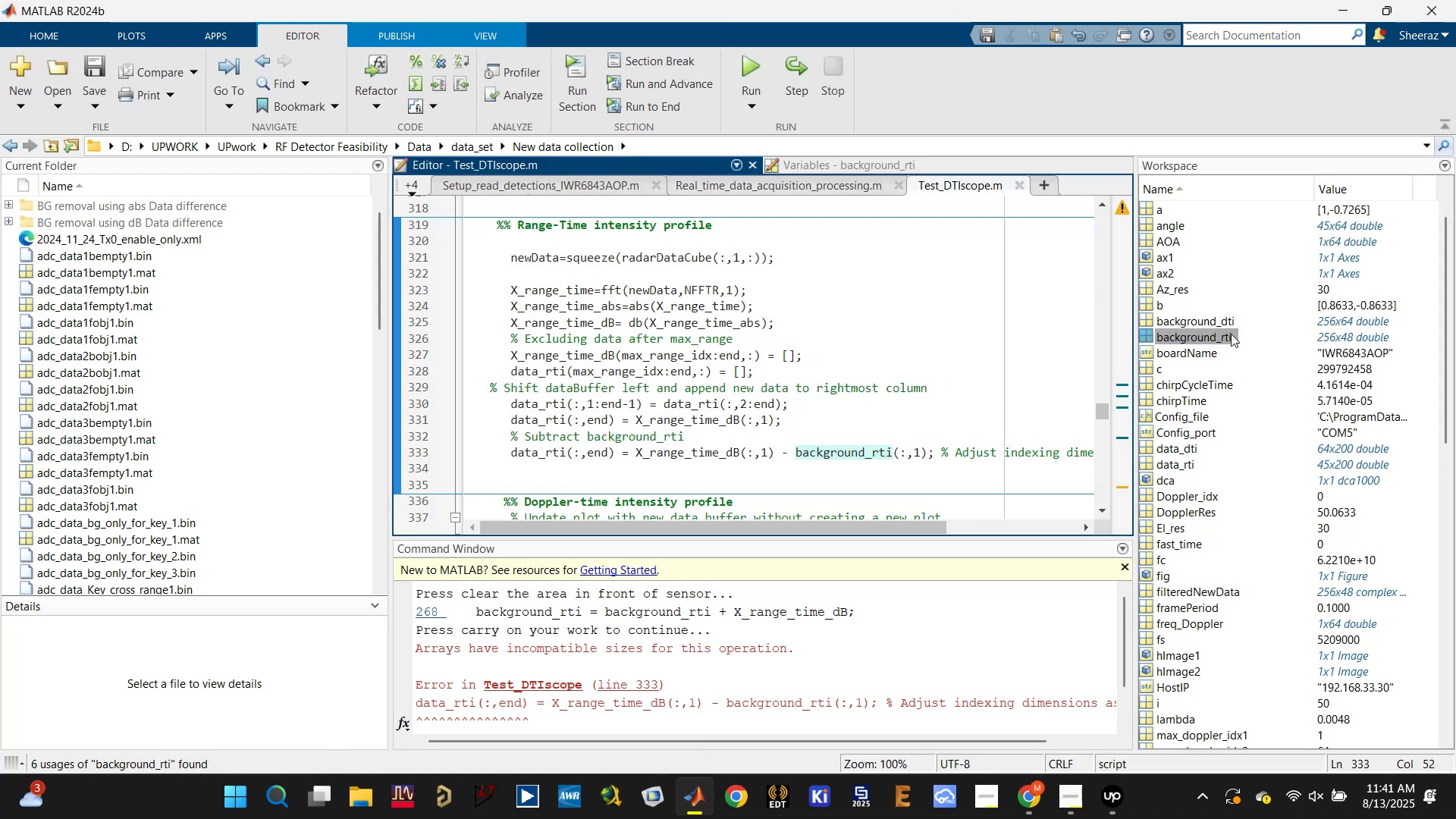 
double_click([1206, 321])
 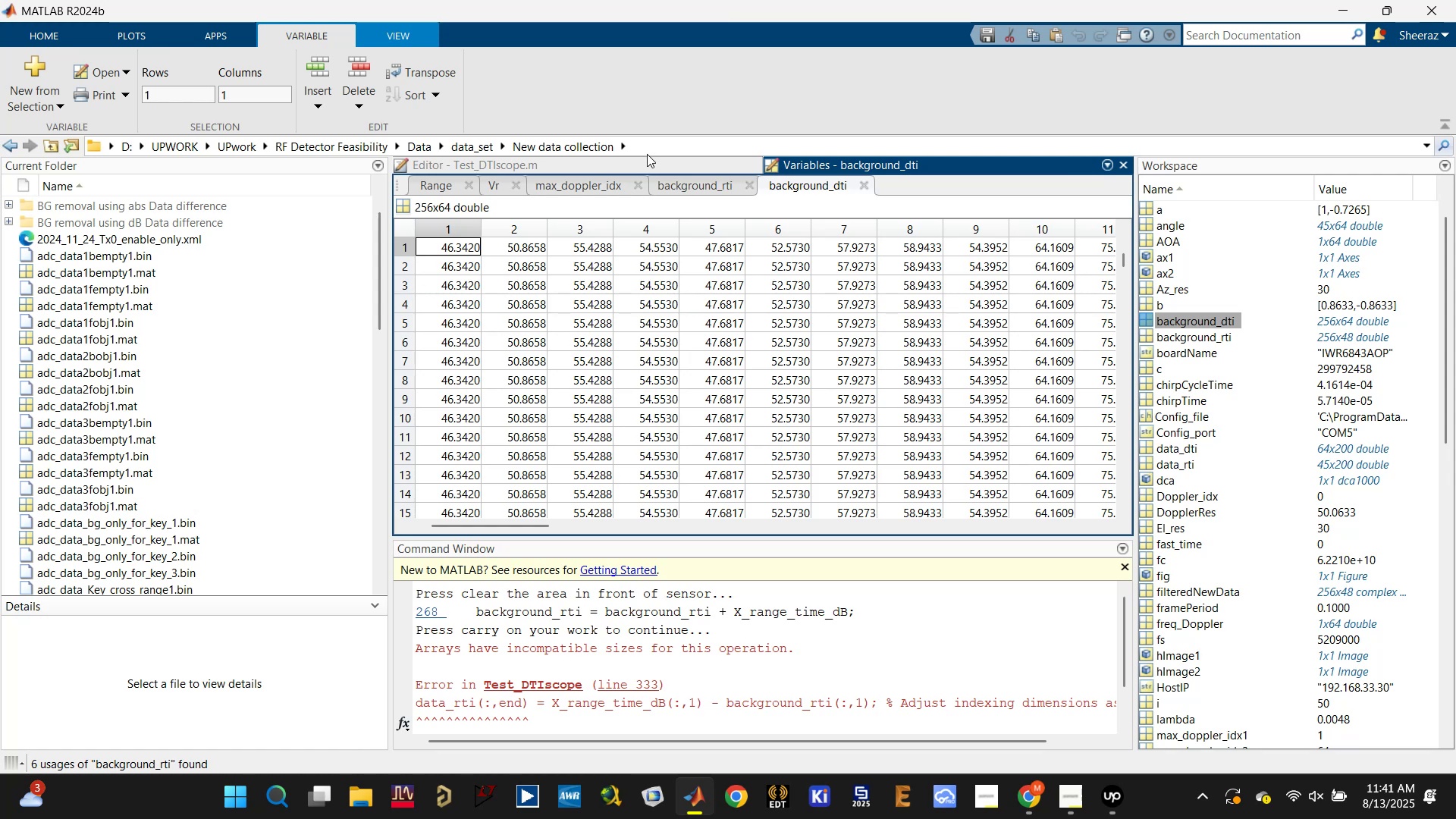 
left_click([643, 162])
 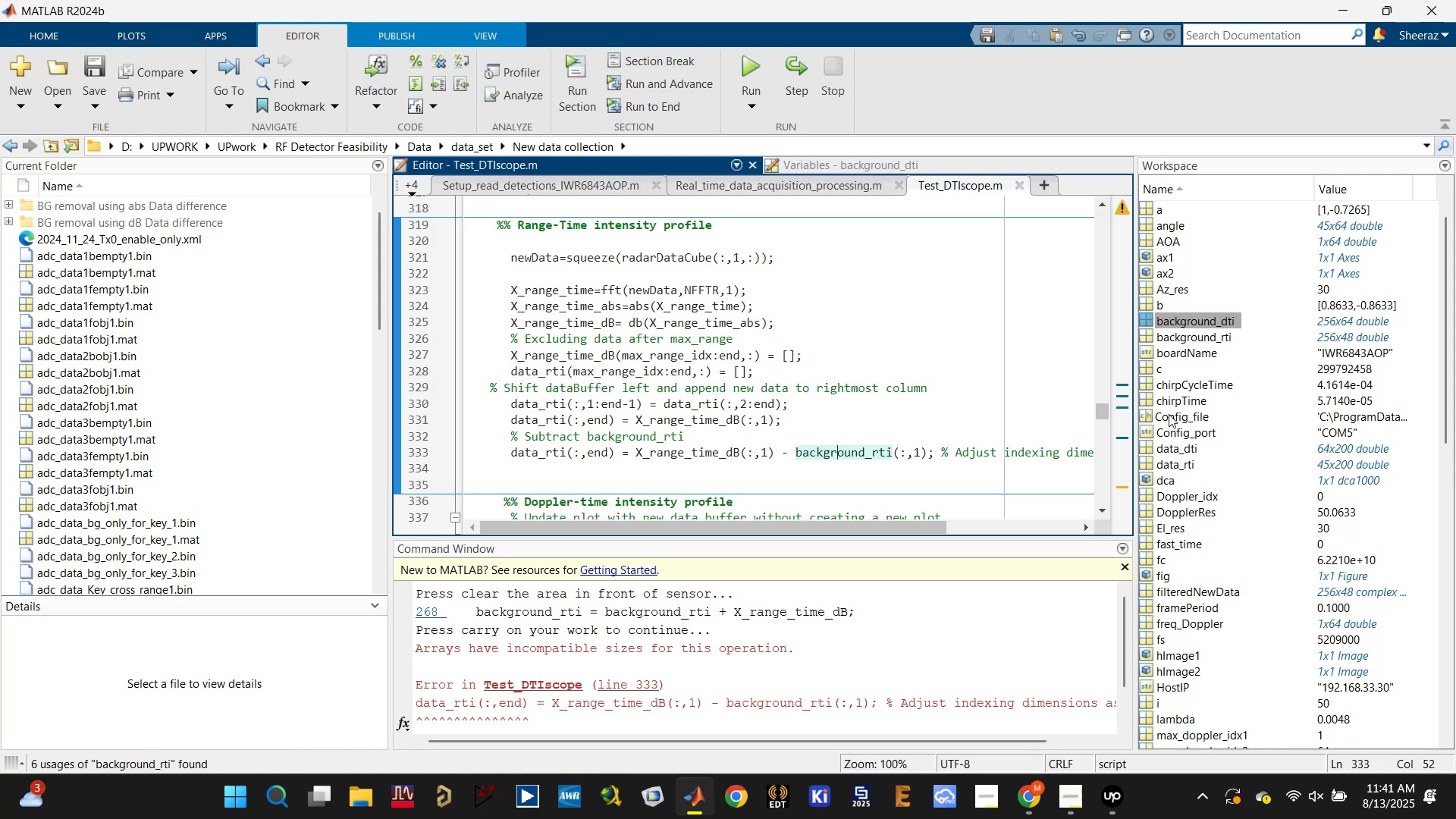 
wait(8.21)
 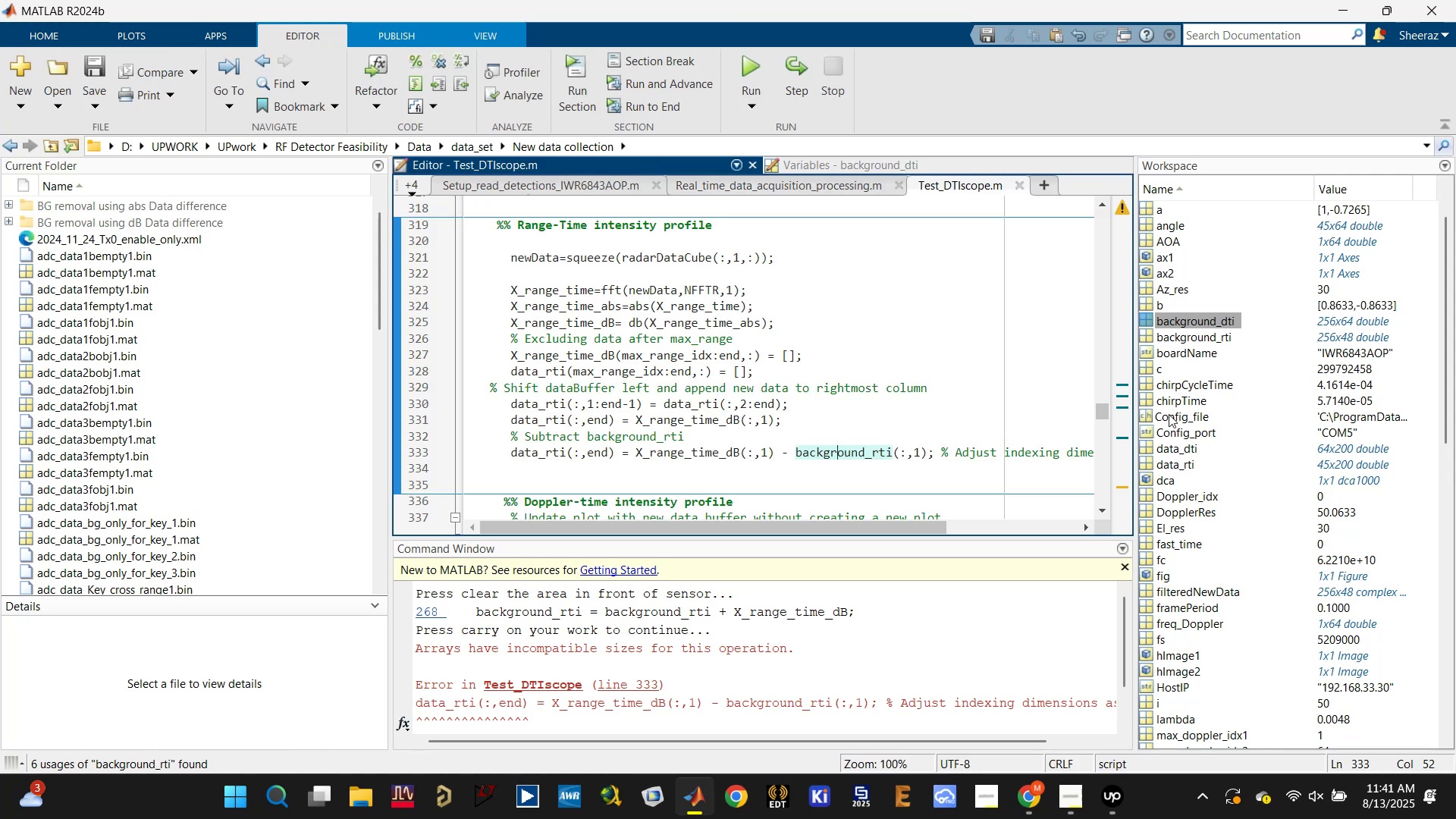 
scroll: coordinate [1266, 667], scroll_direction: down, amount: 20.0
 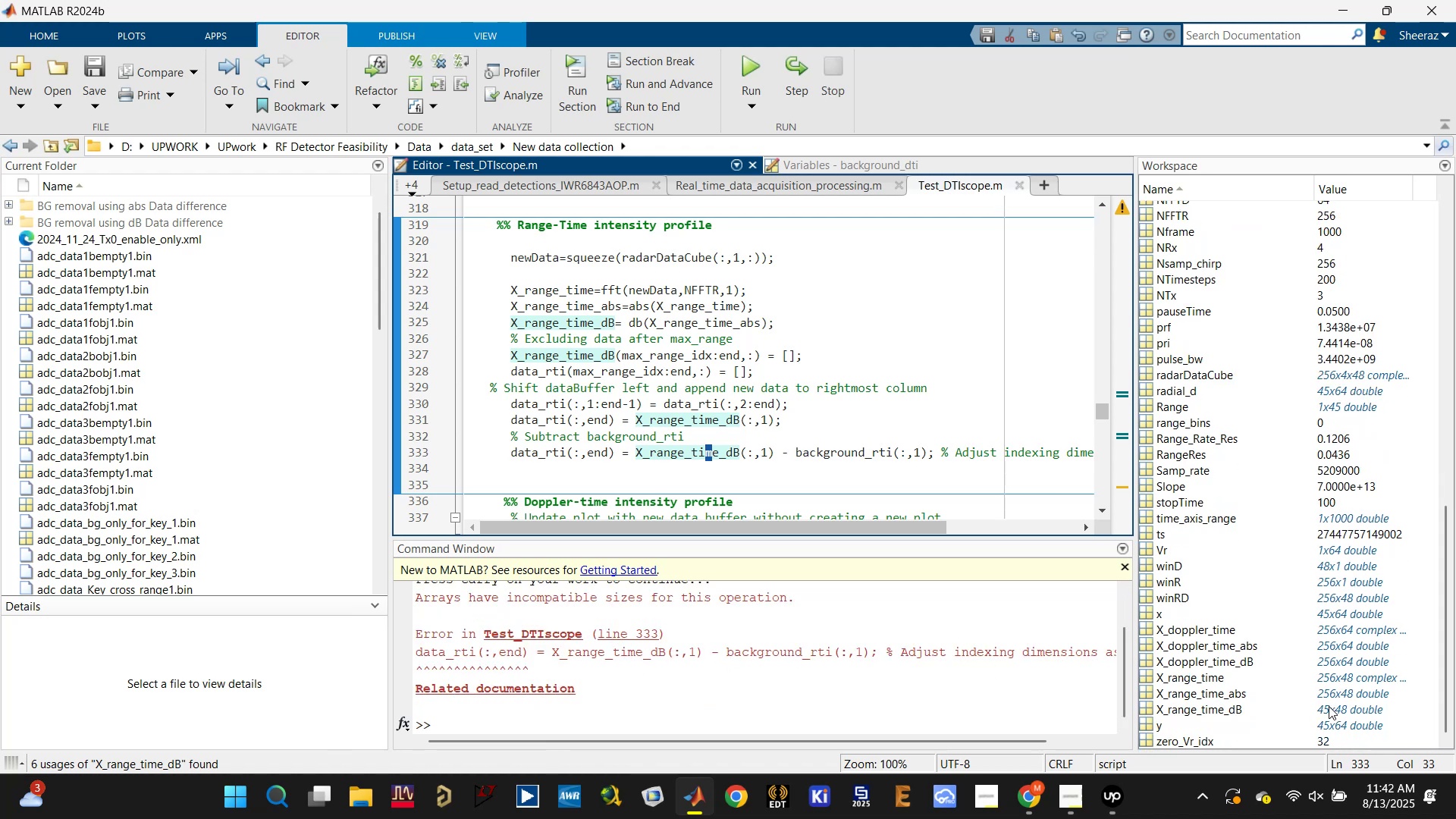 
wait(5.54)
 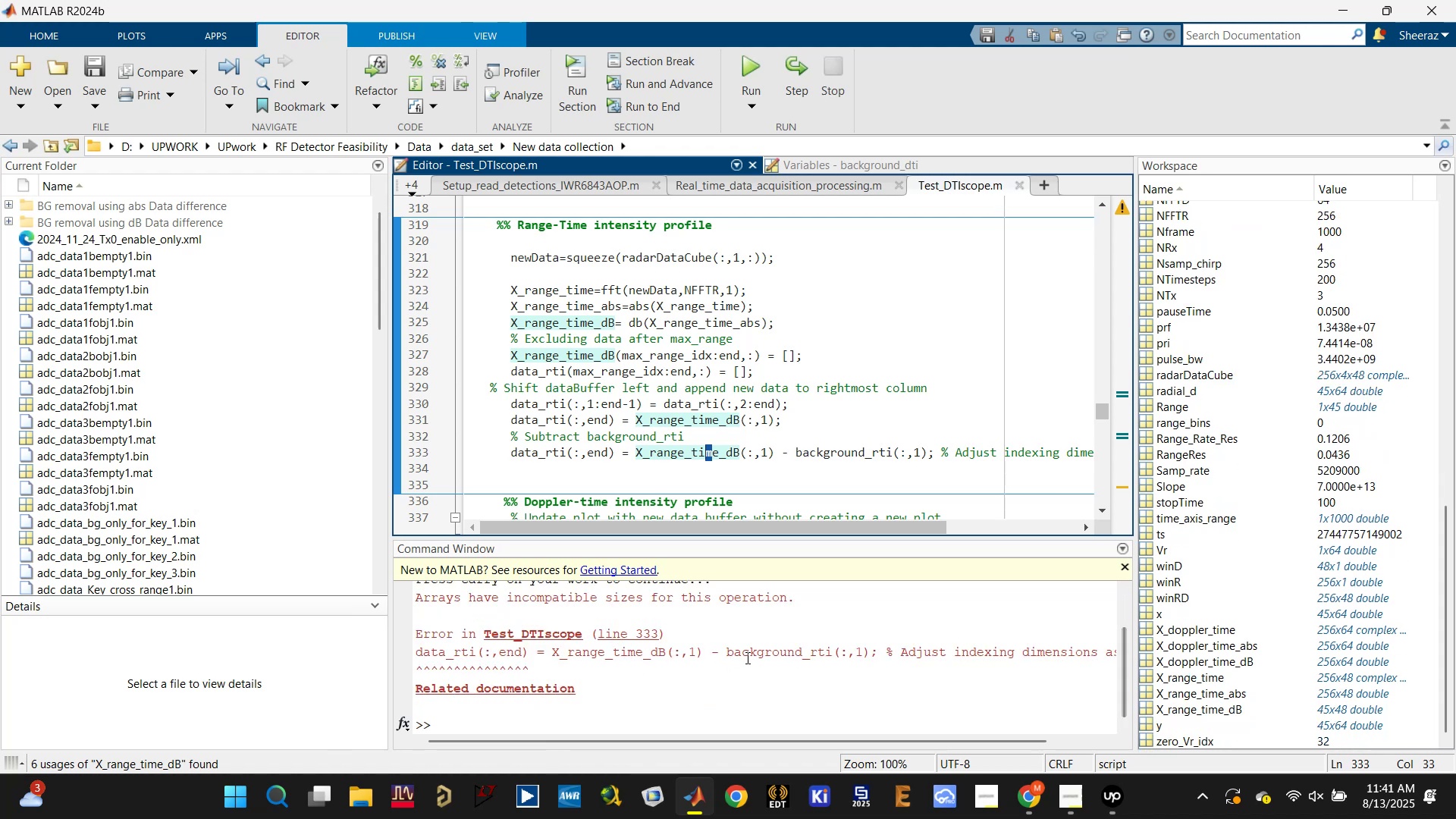 
left_click([629, 365])
 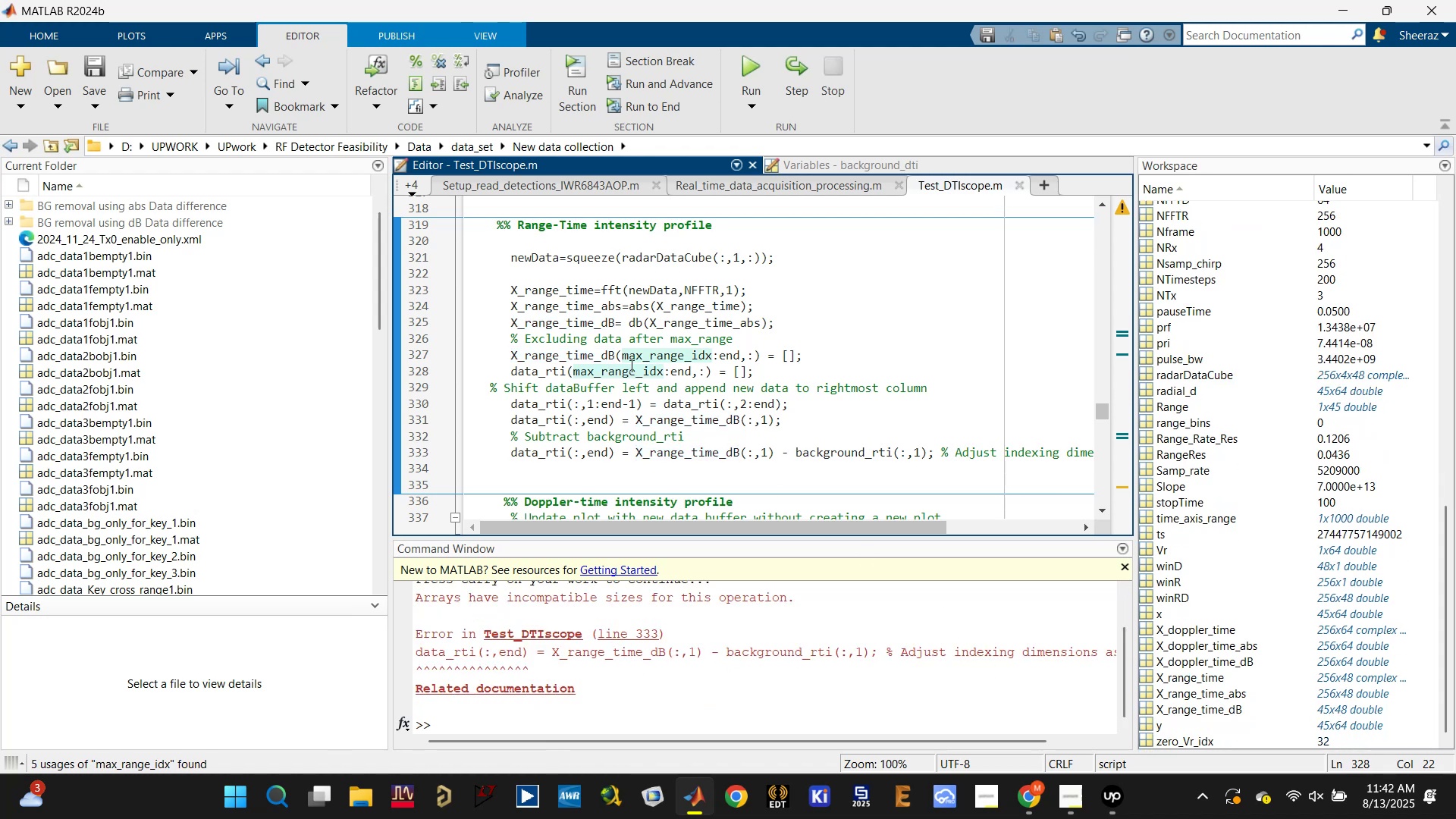 
left_click([582, 353])
 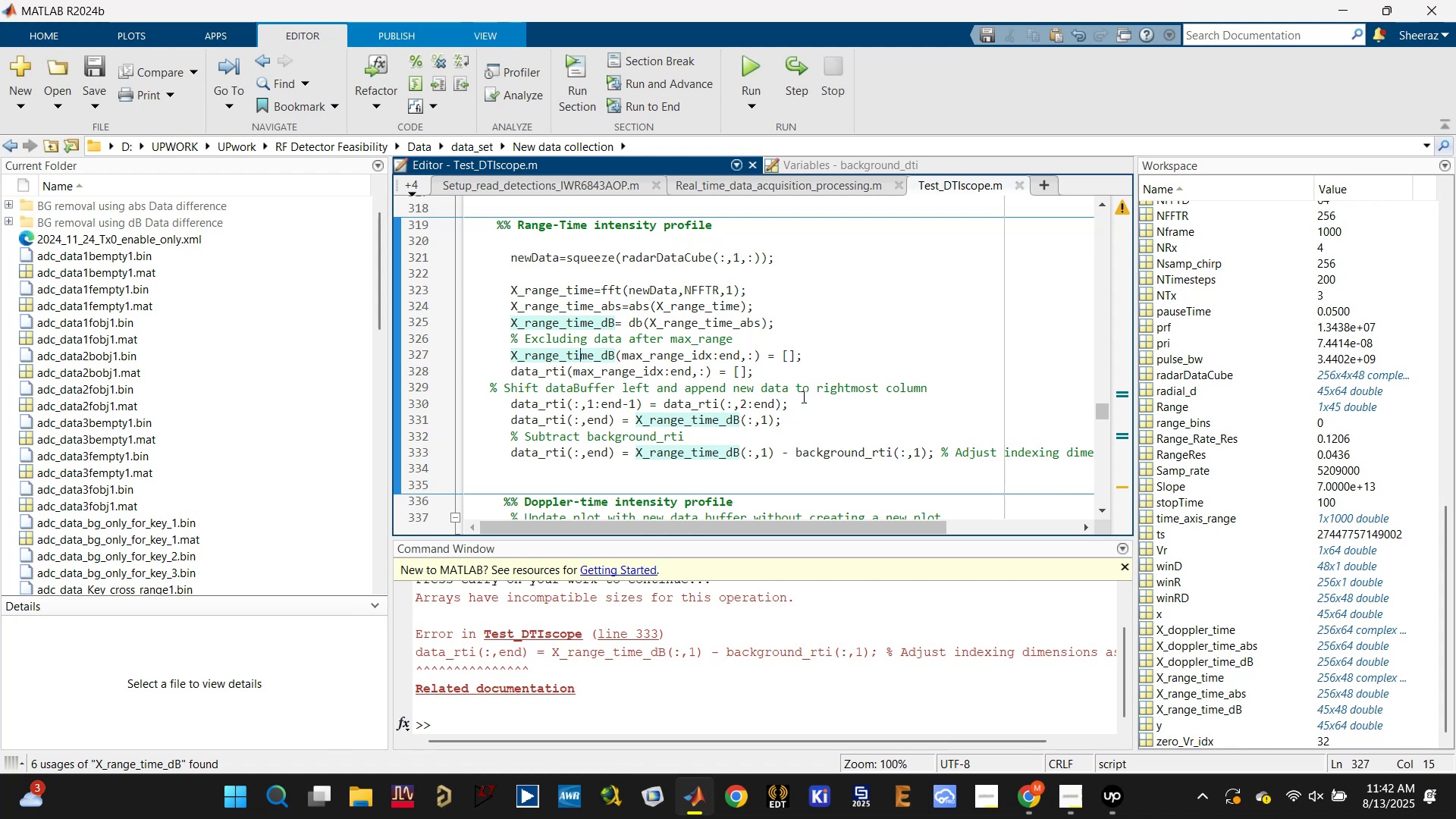 
left_click([815, 353])
 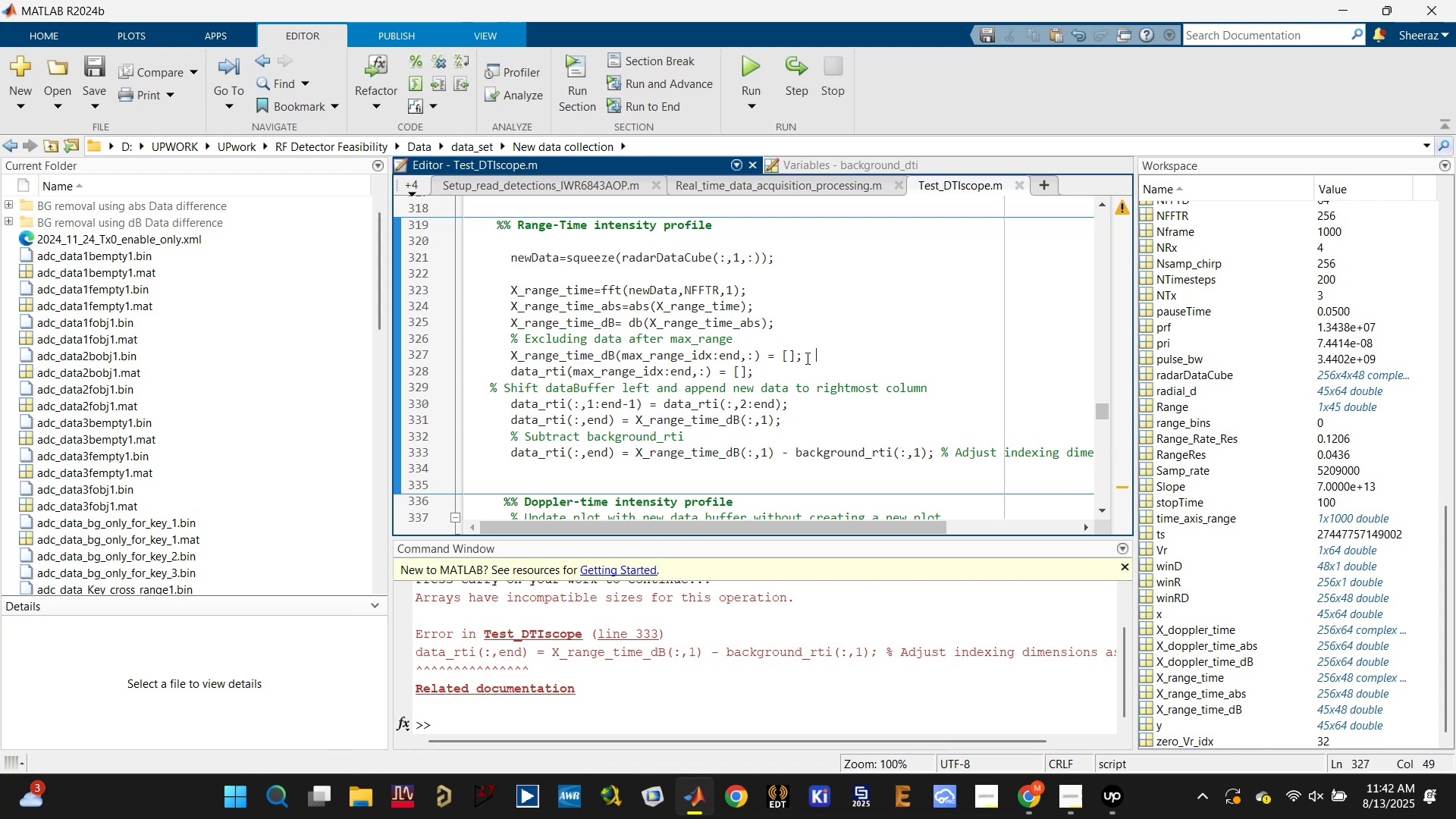 
left_click([795, 368])
 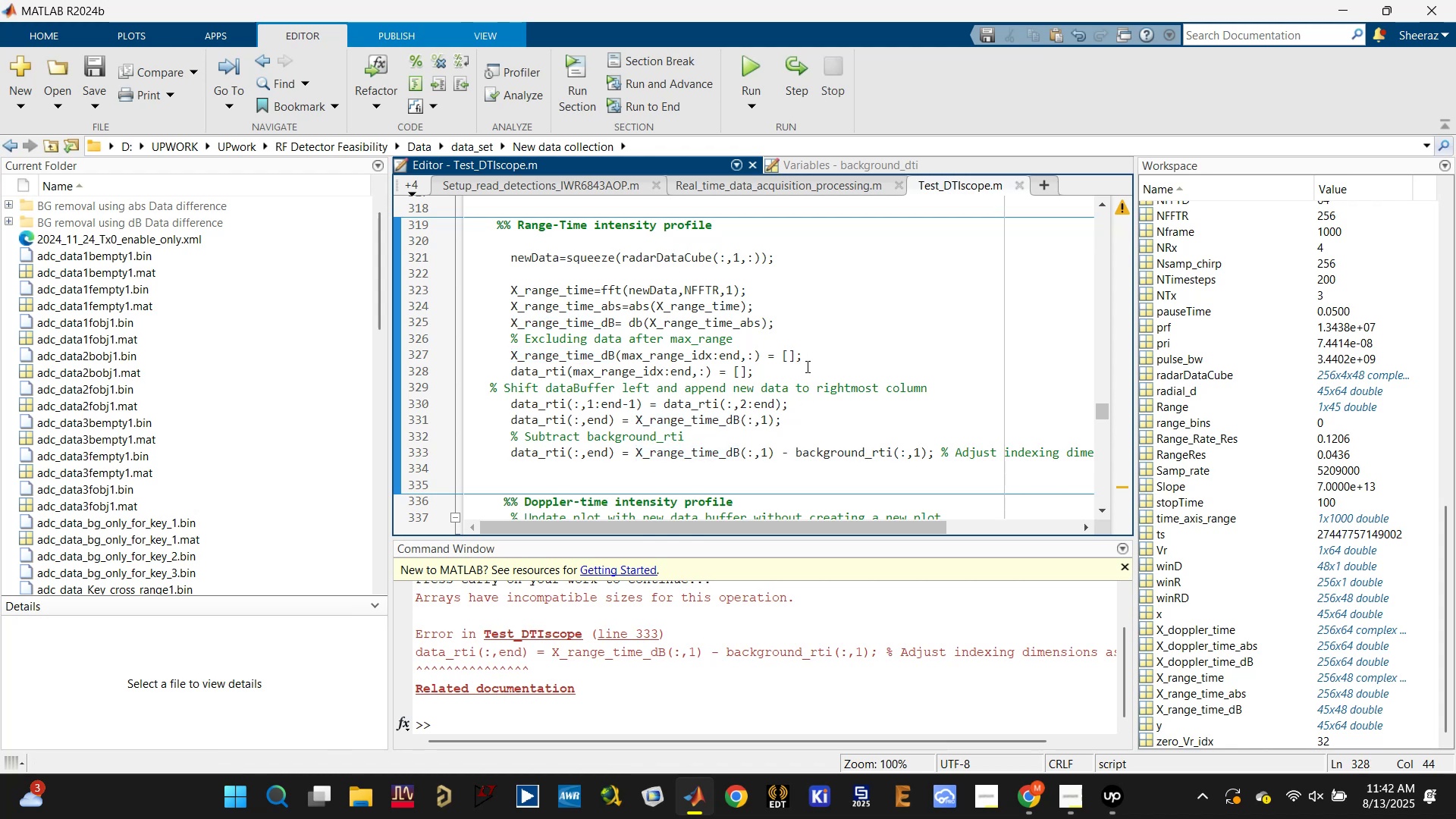 
left_click([809, 361])
 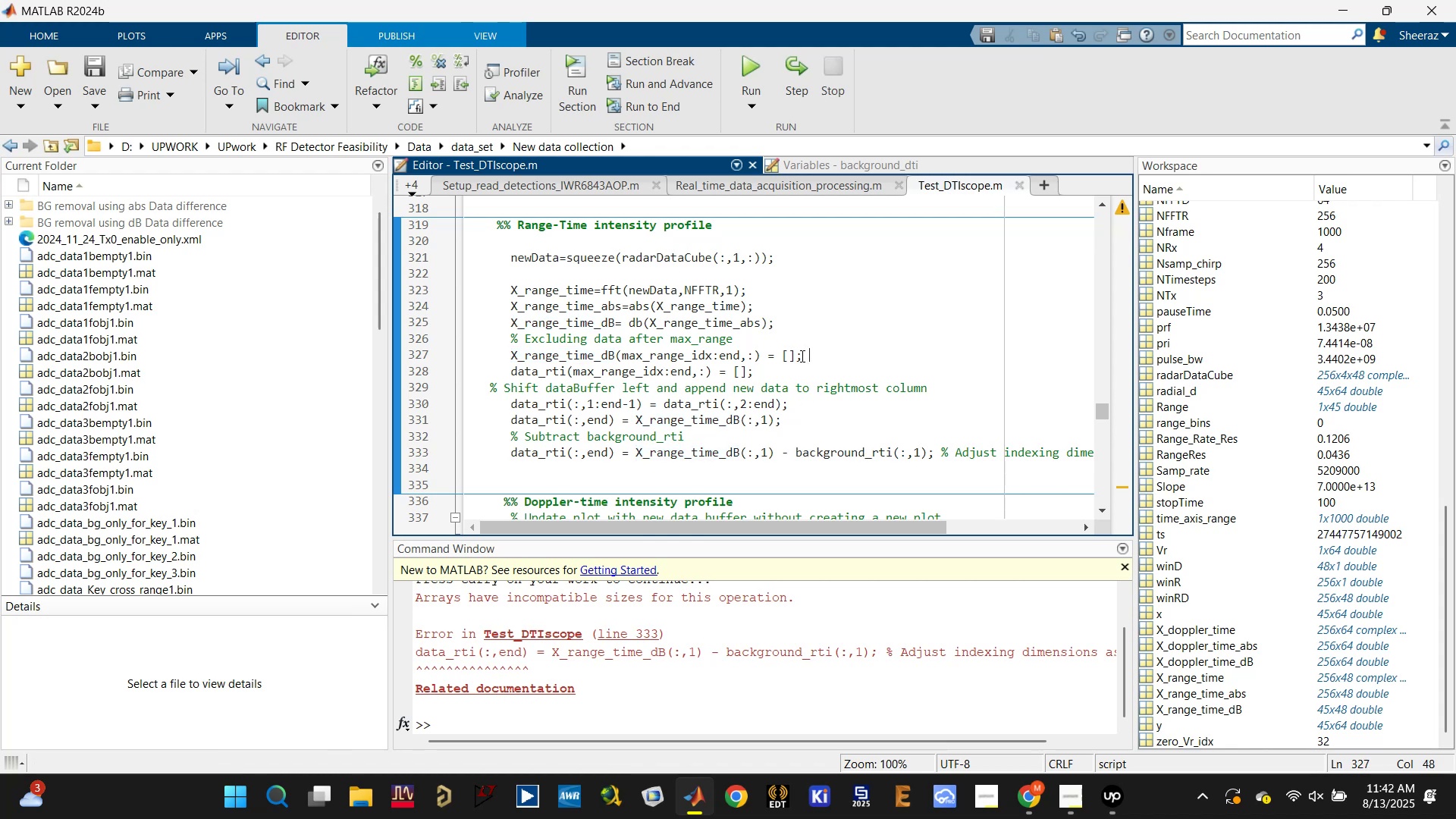 
key(Enter)
 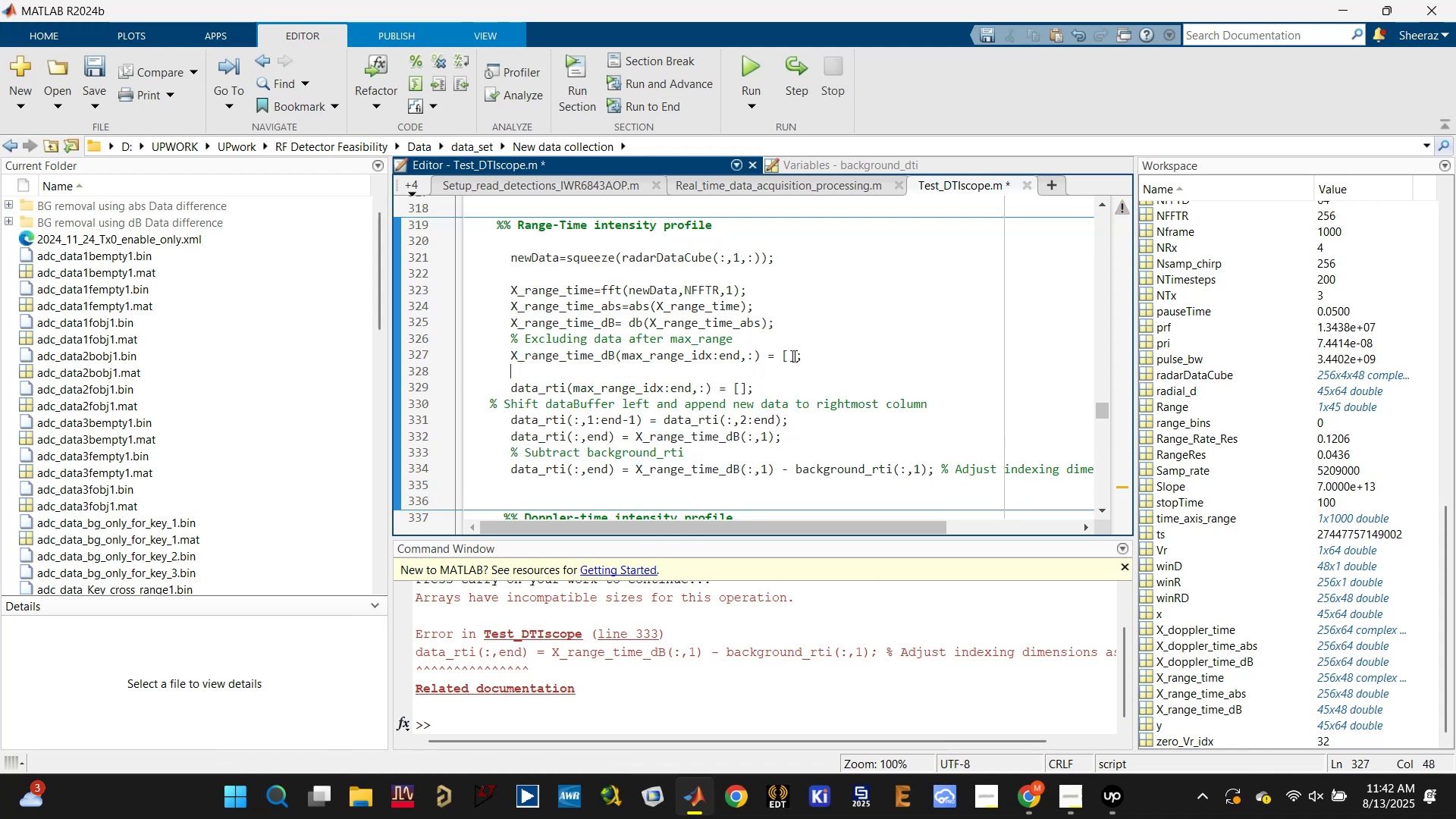 
key(Control+S)
 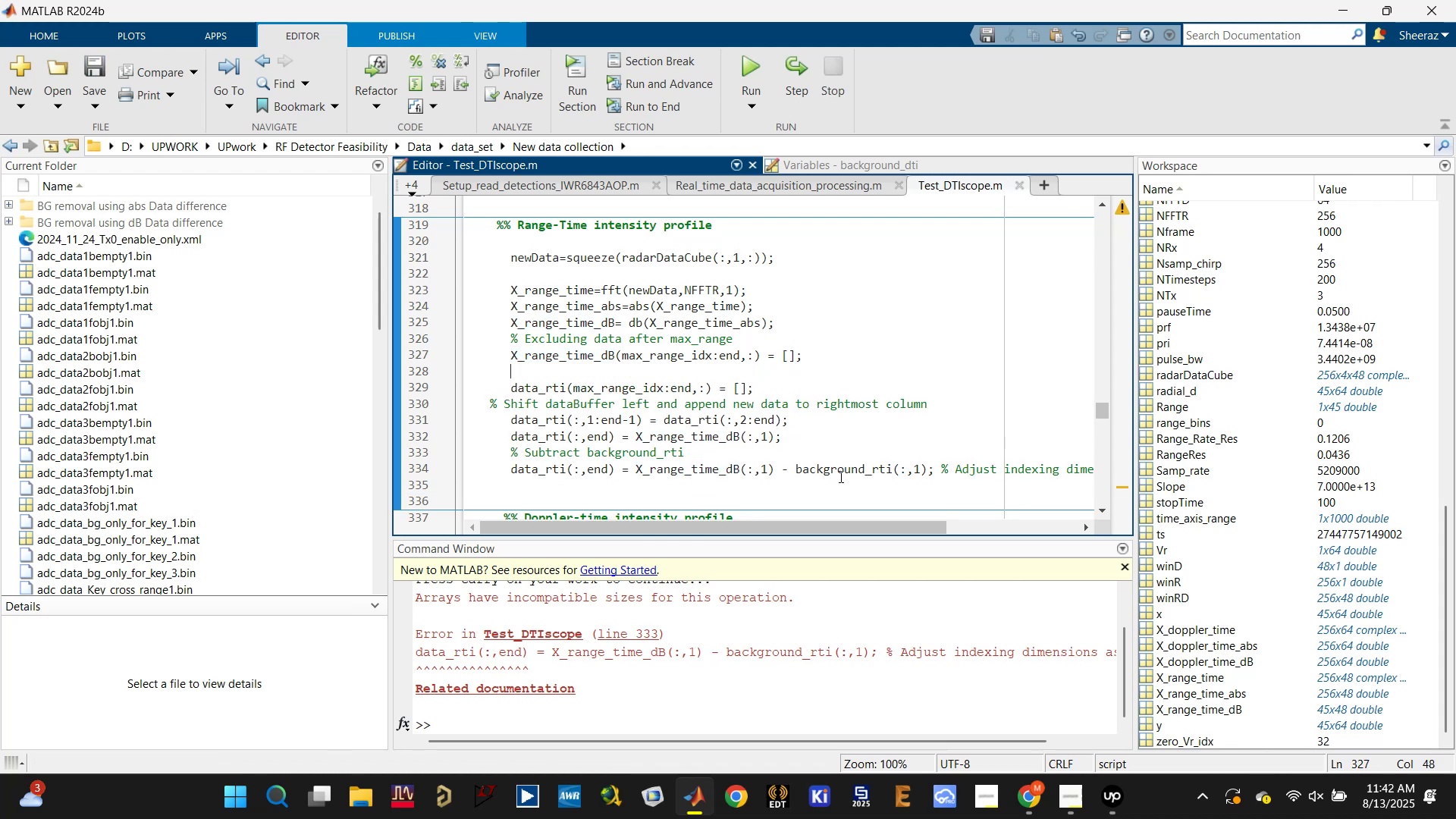 
double_click([842, 466])
 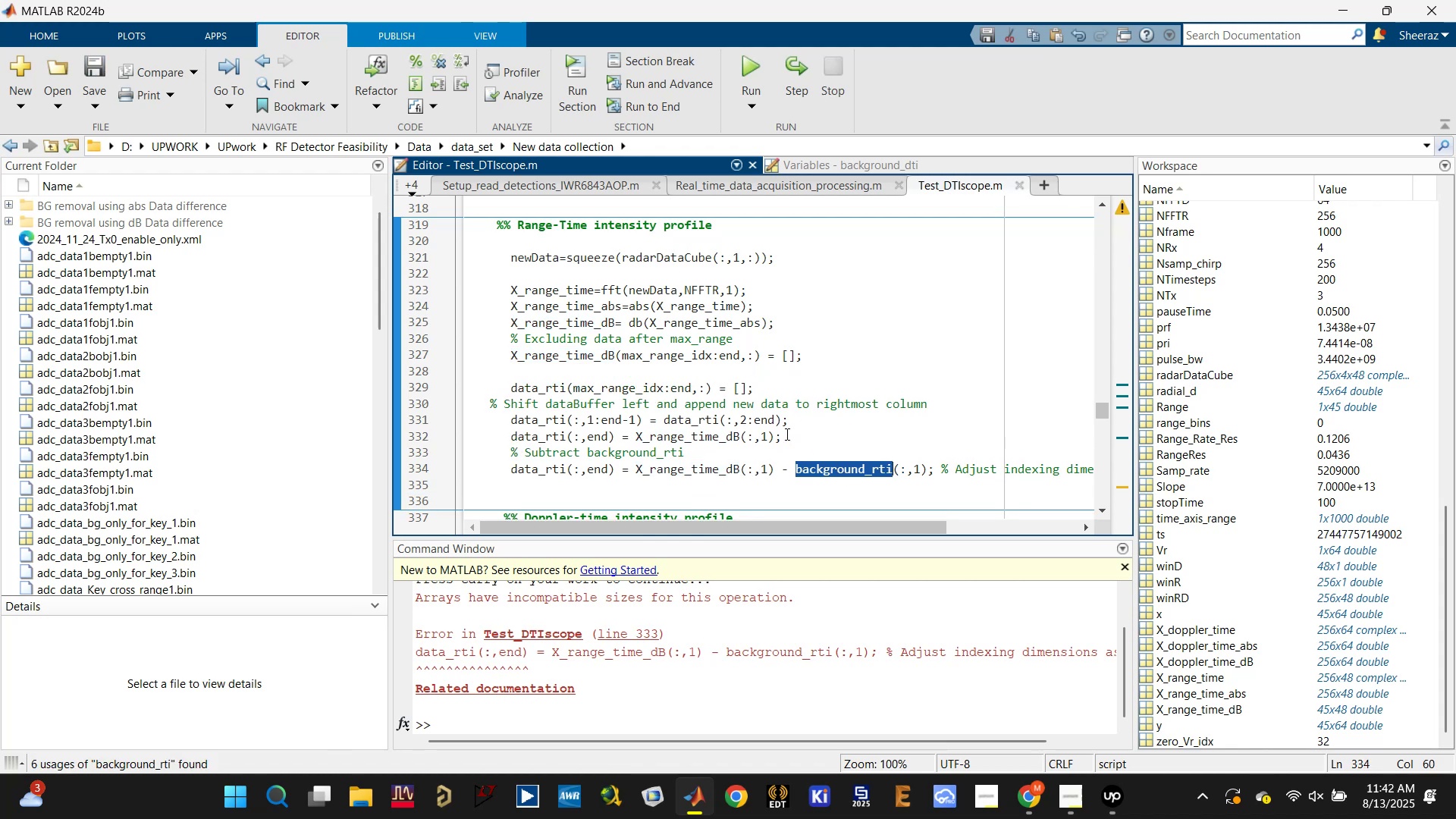 
key(Control+C)
 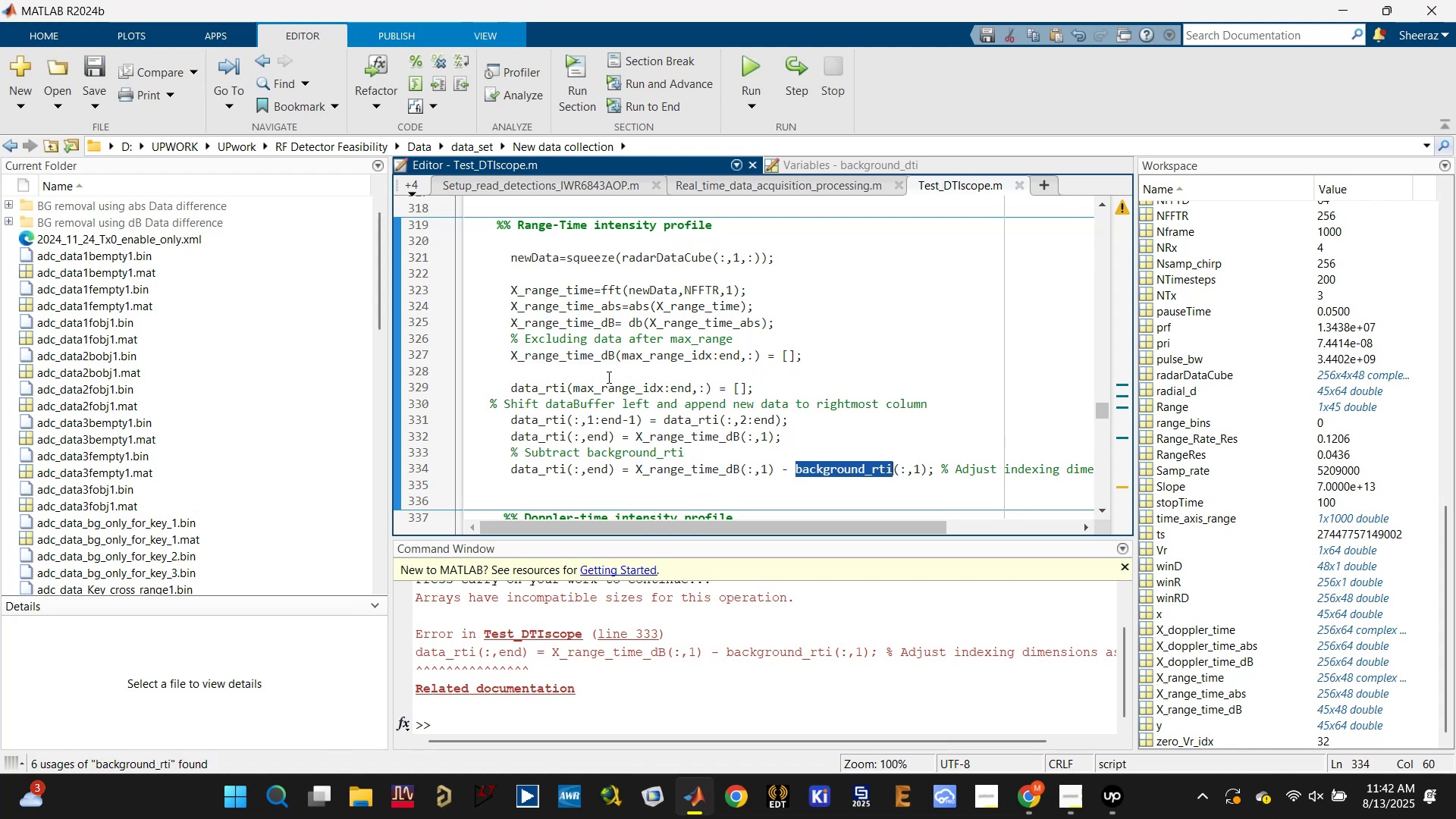 
left_click([606, 372])
 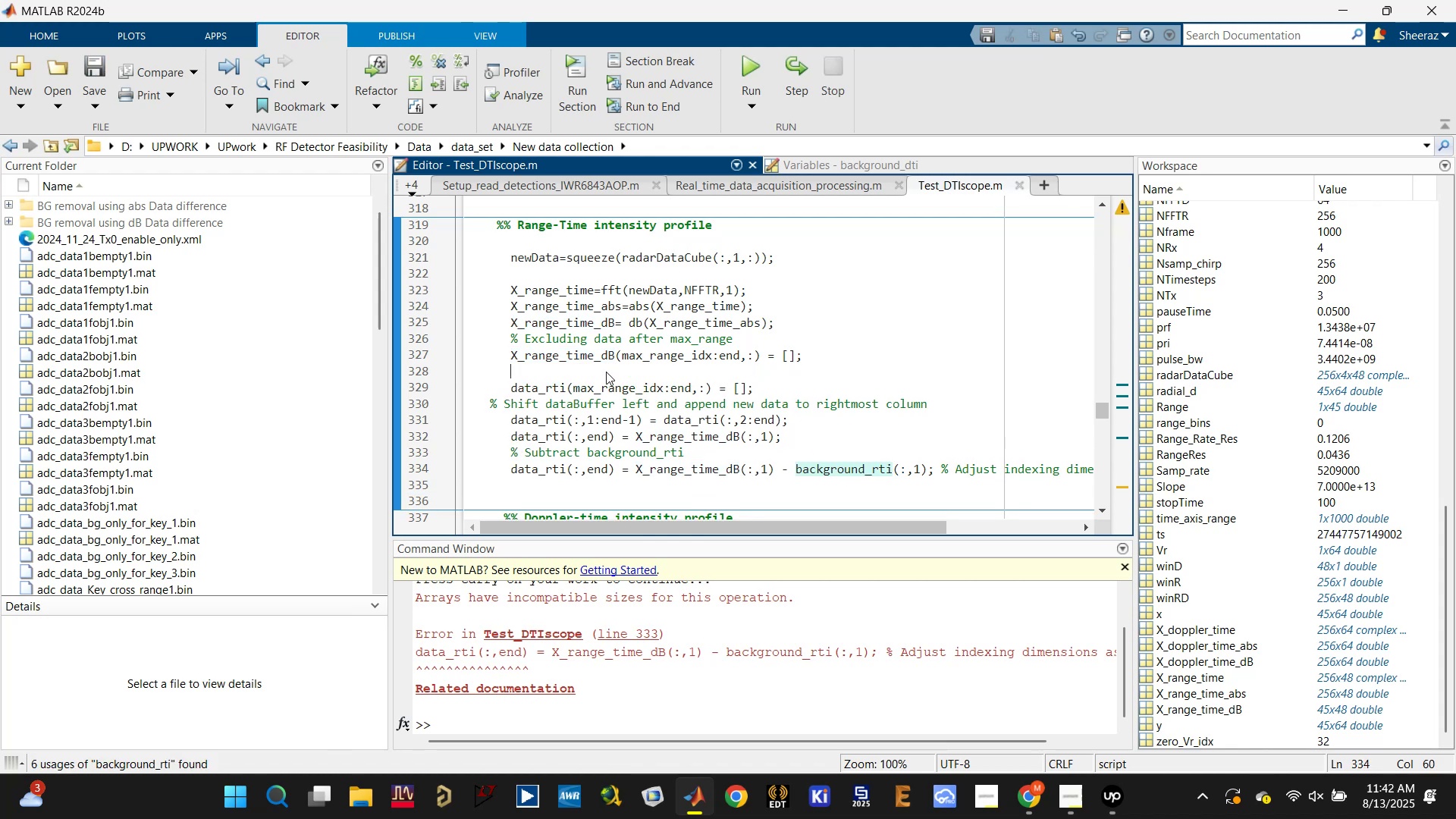 
key(Control+V)
 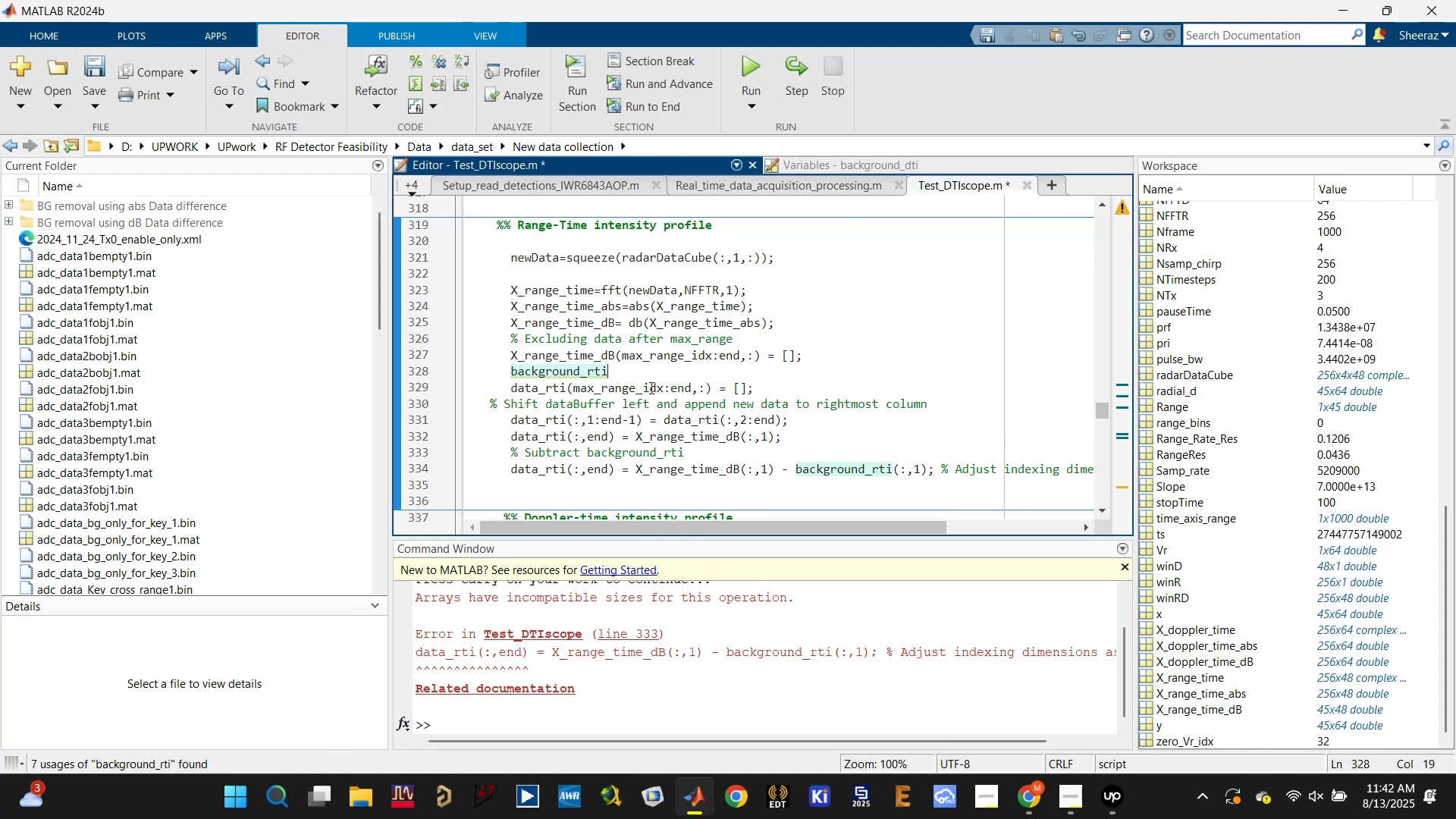 
type(())
 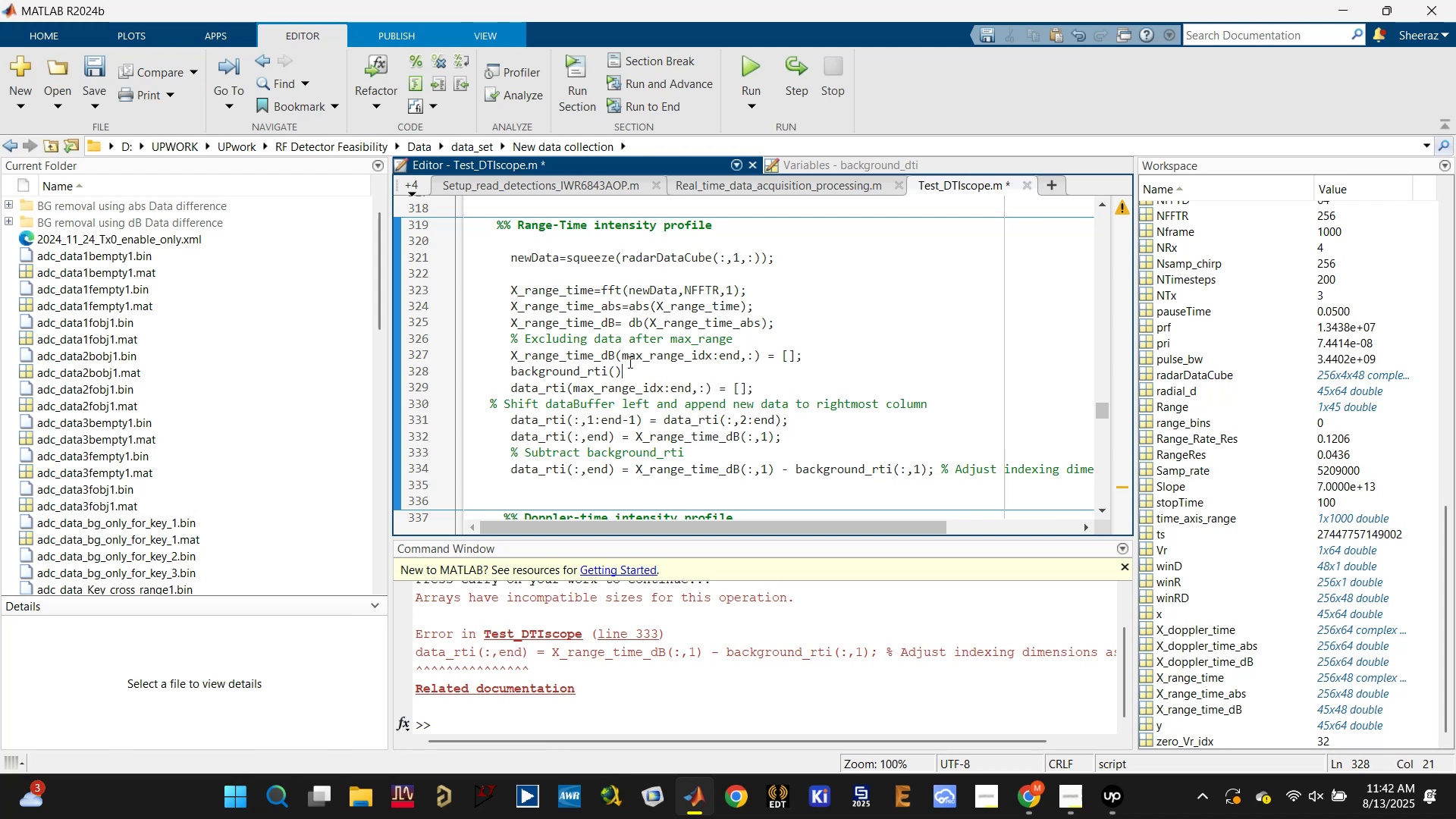 
left_click_drag(start_coordinate=[622, 357], to_coordinate=[752, 355])
 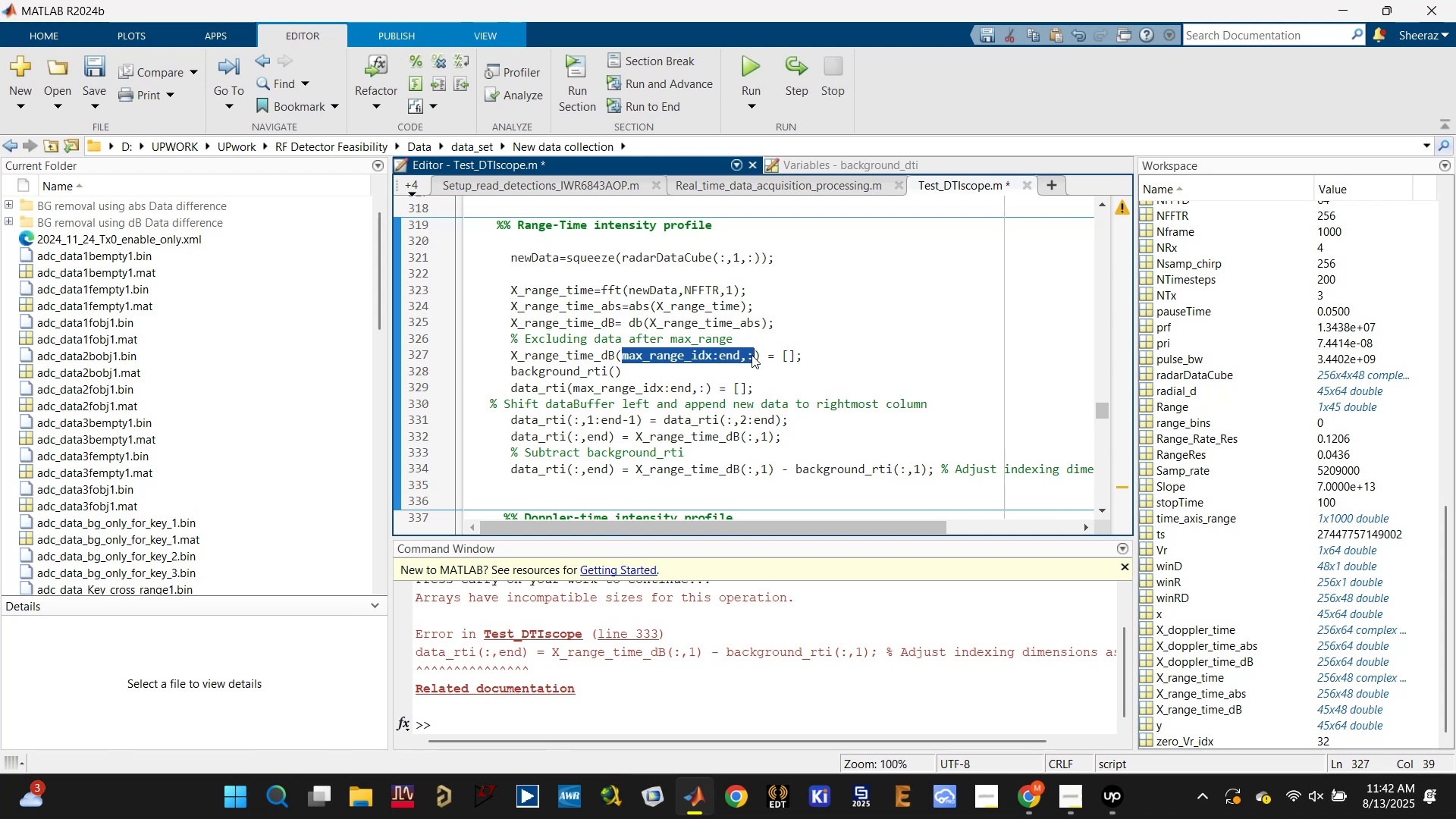 
key(Control+C)
 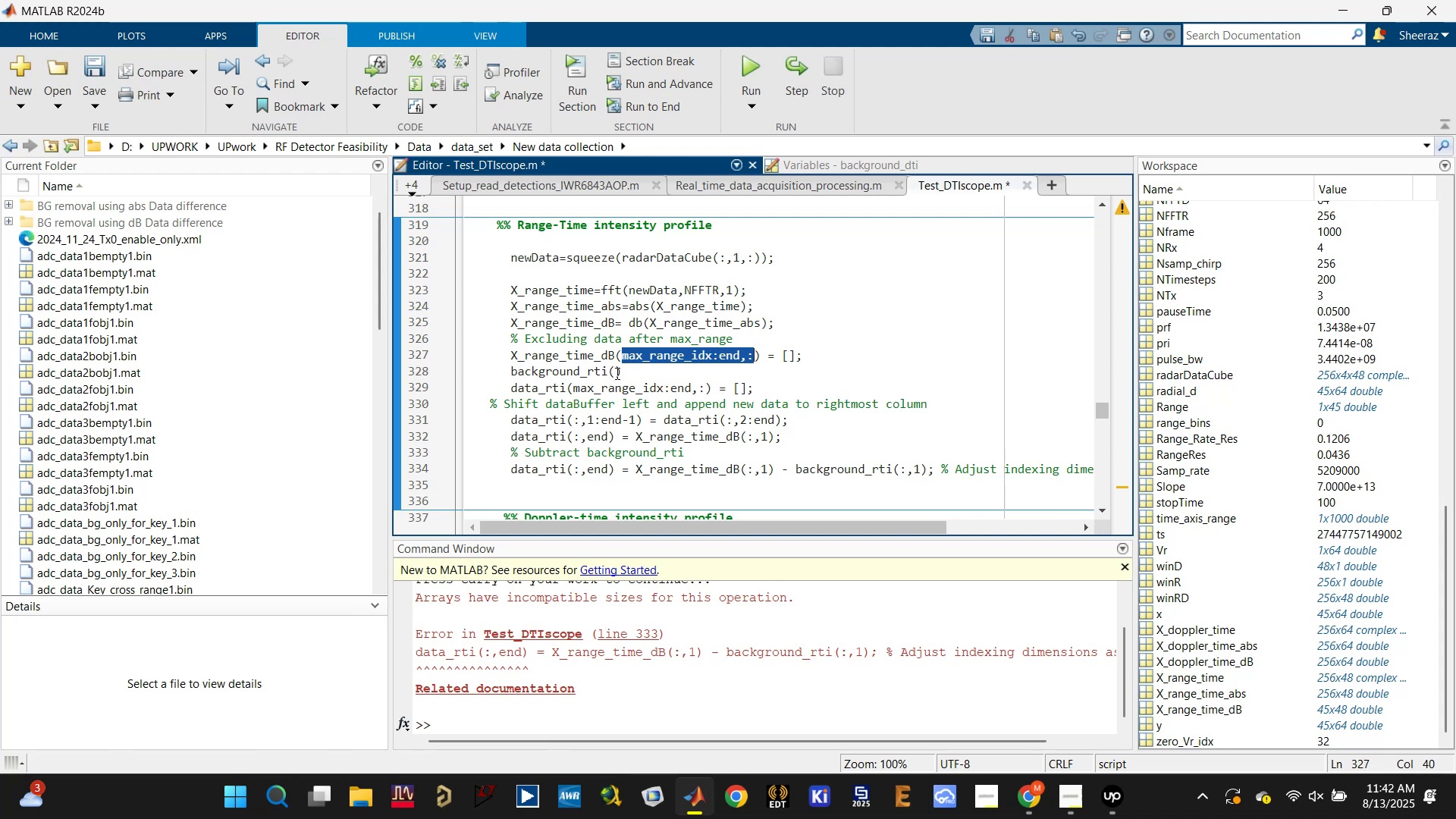 
left_click([613, 373])
 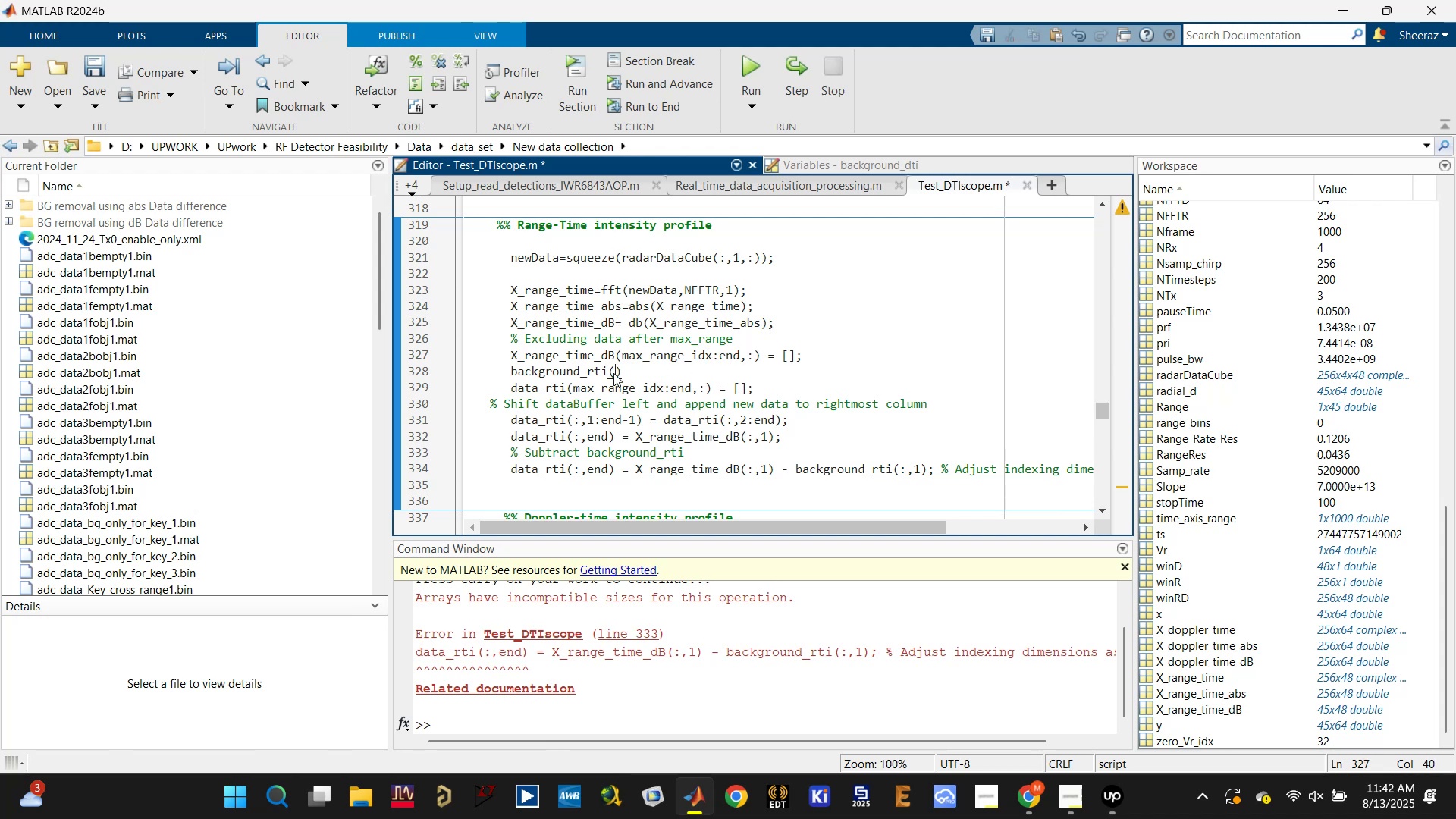 
key(Control+V)
 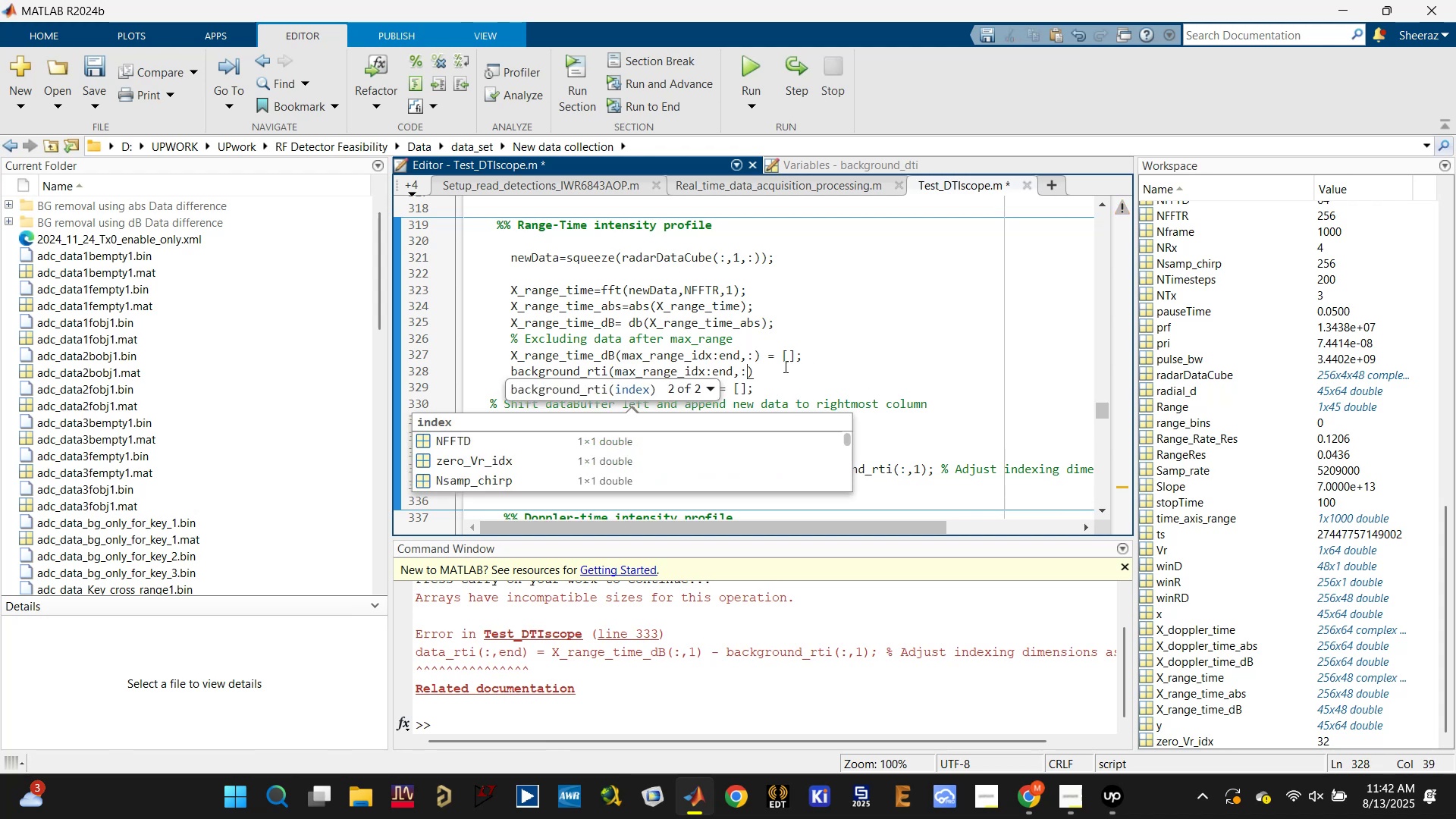 
left_click([779, 370])
 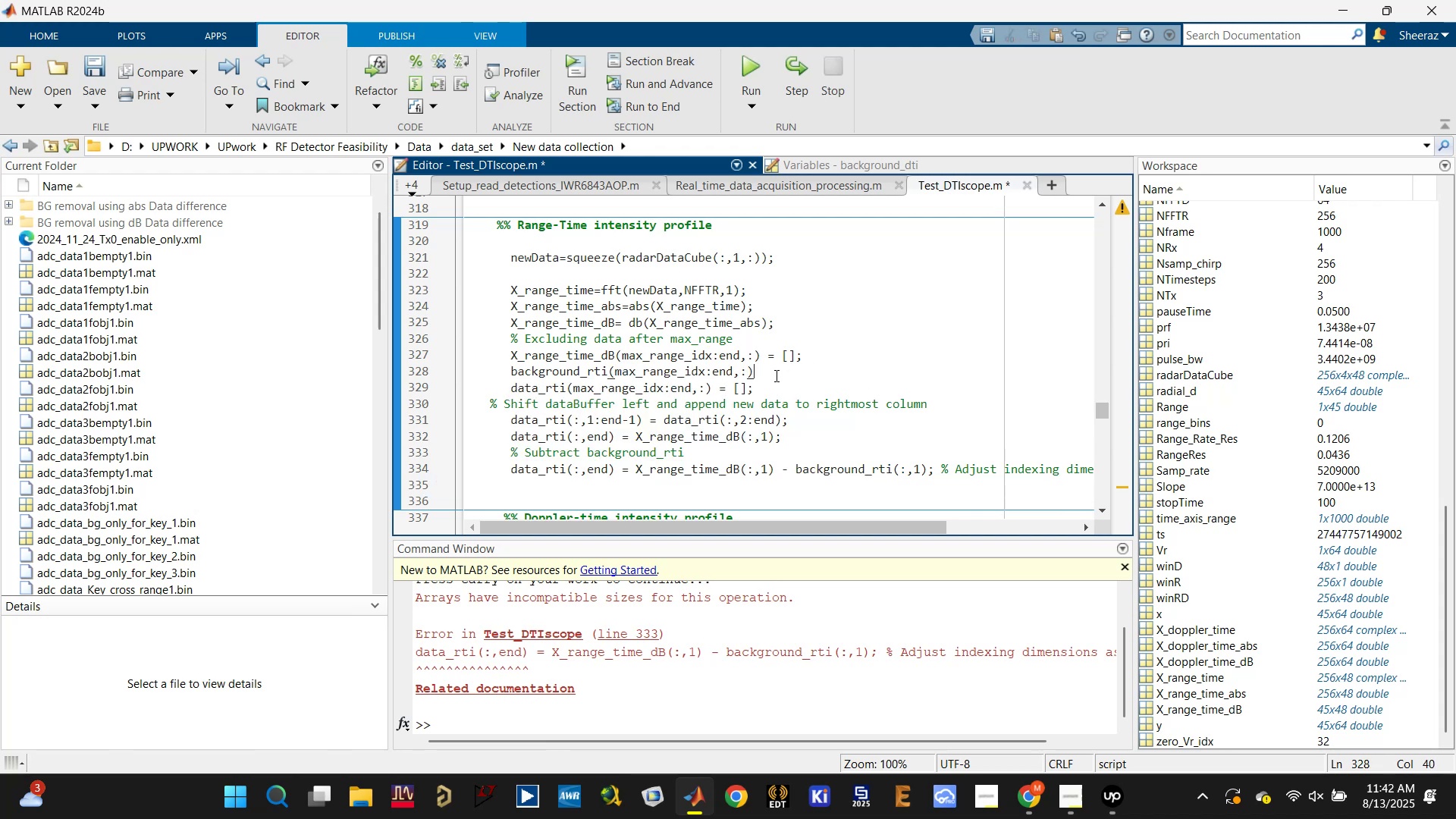 
key(Space)
 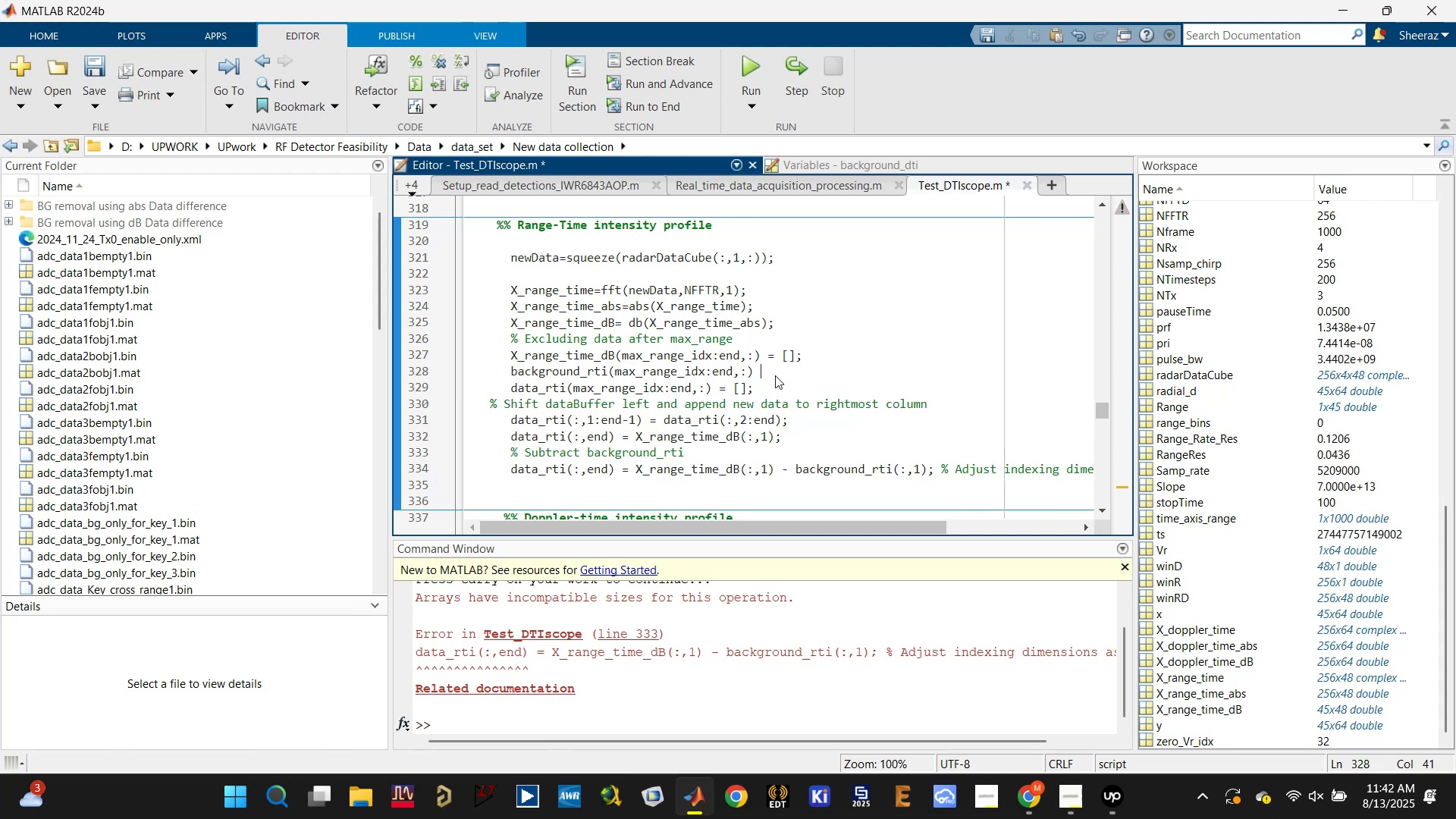 
key(Equal)
 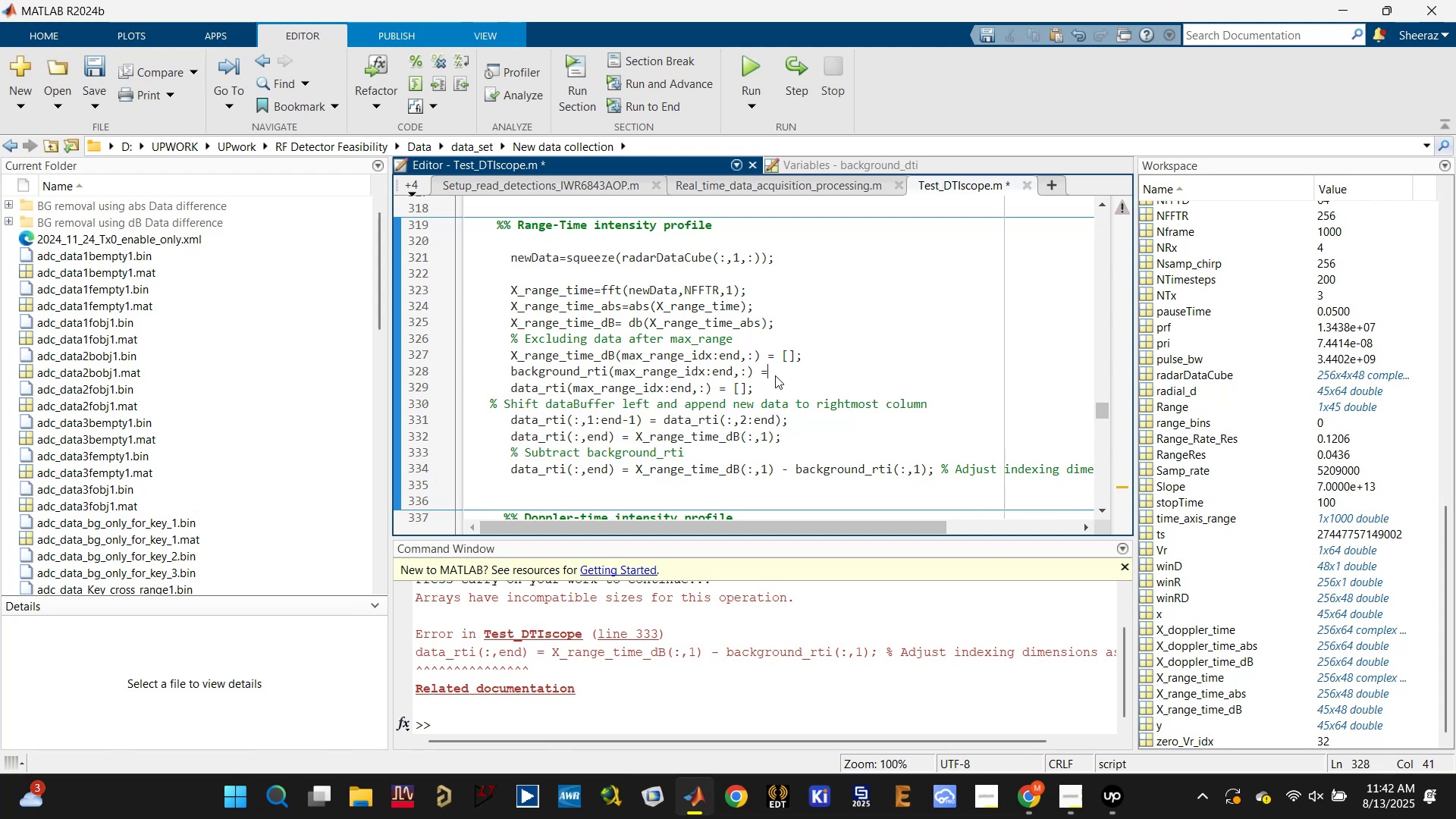 
key(Space)
 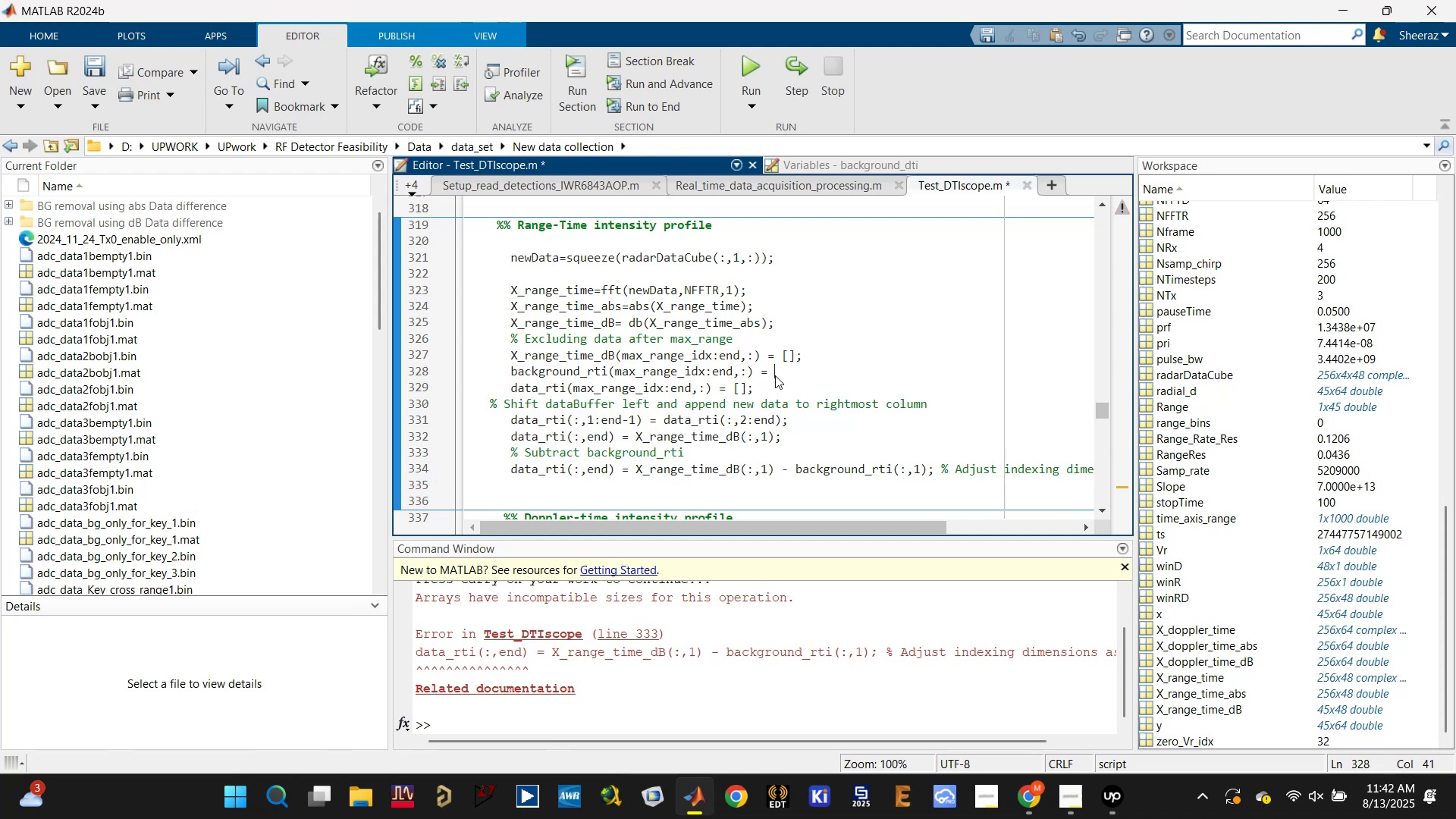 
key(BracketLeft)
 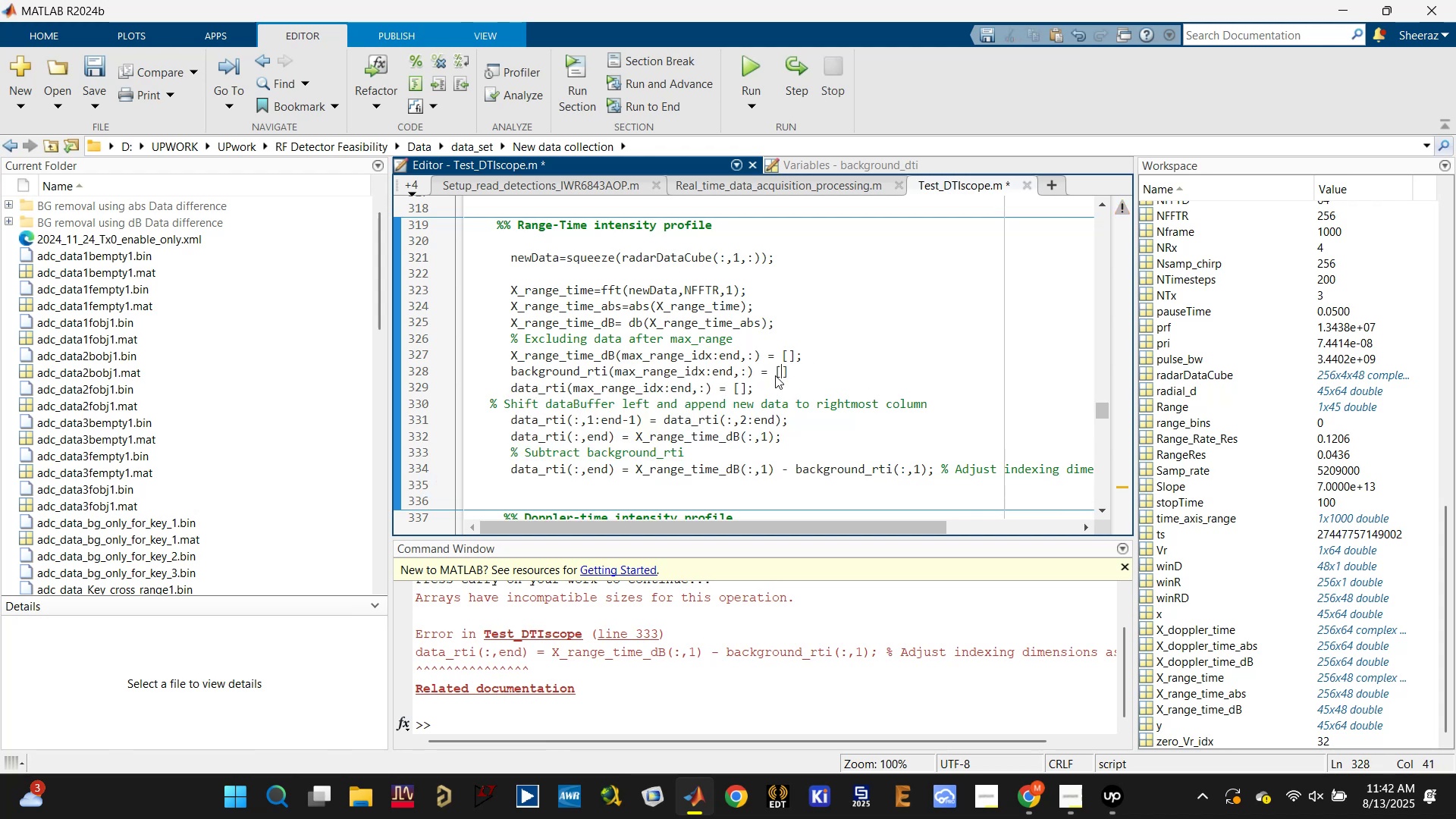 
key(BracketRight)
 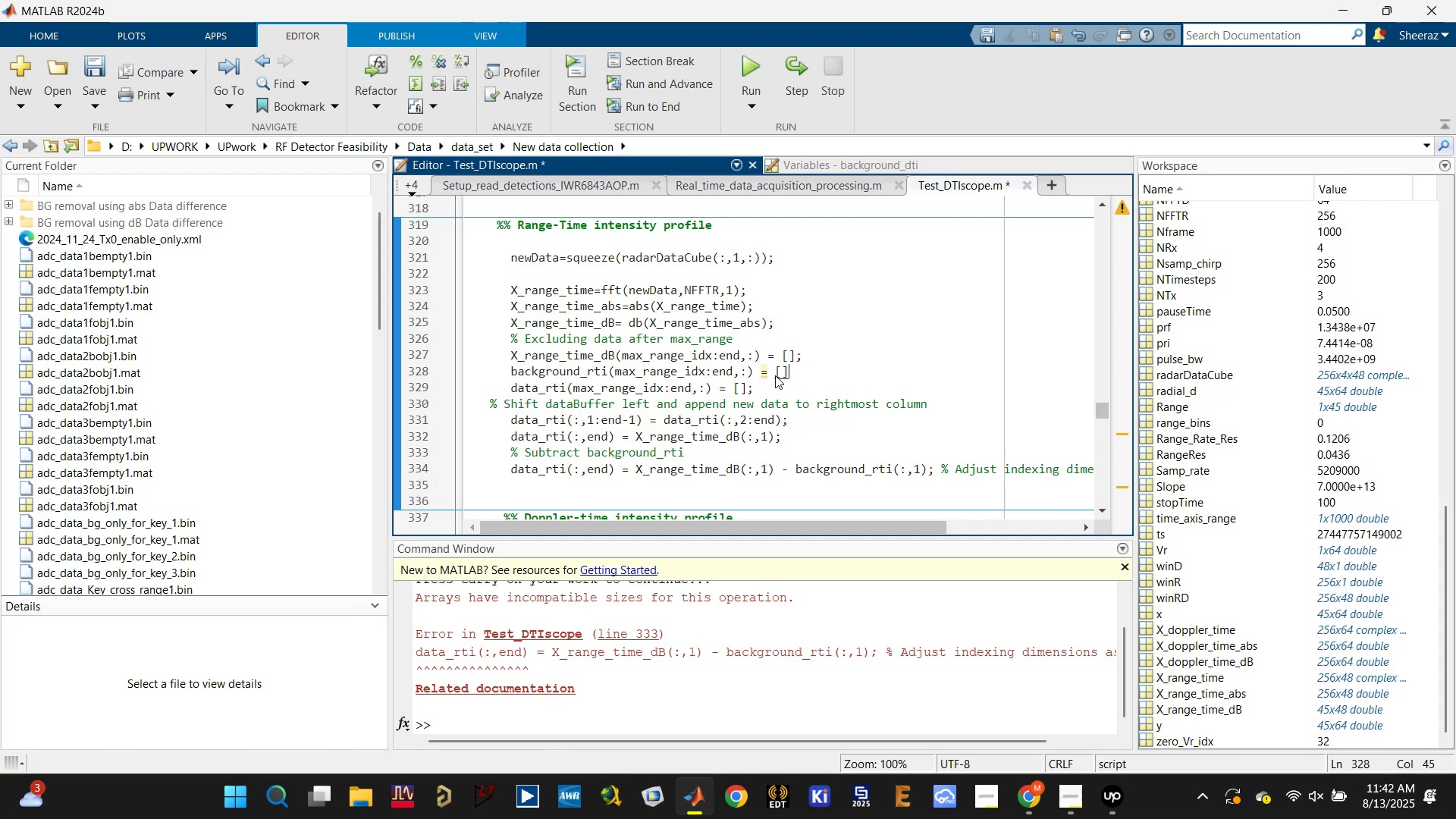 
key(Semicolon)
 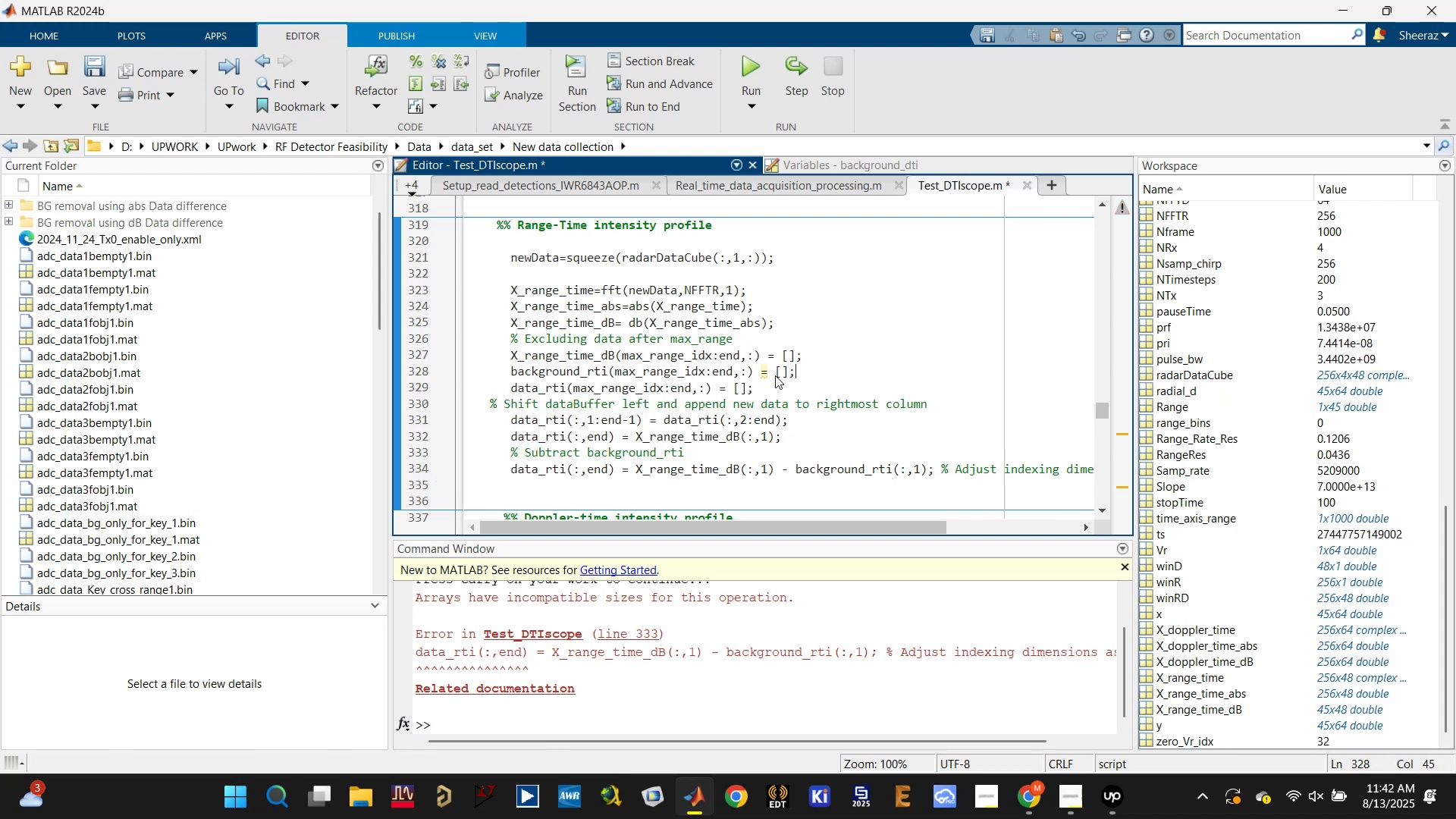 
key(Control+S)
 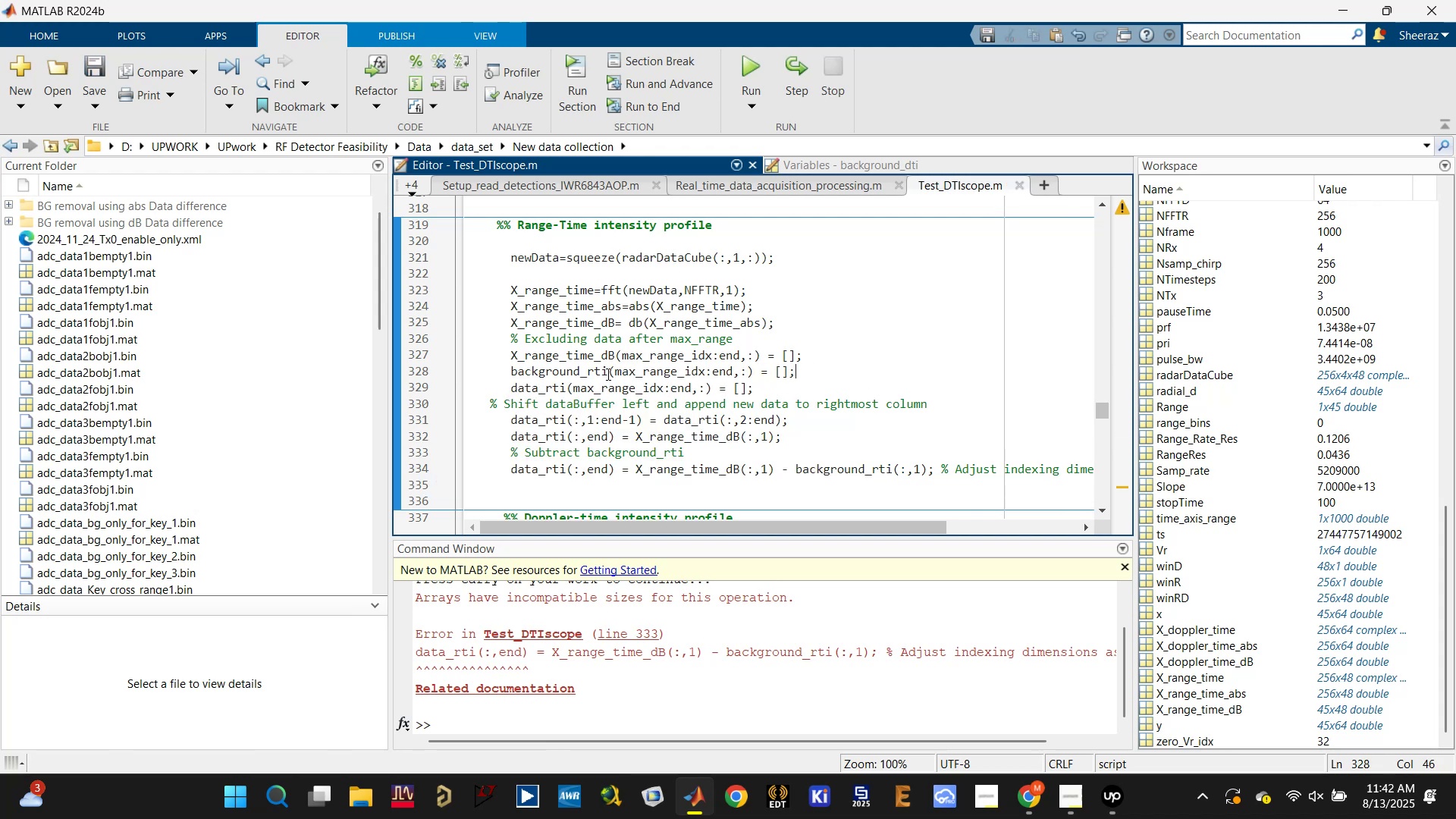 
left_click([644, 386])
 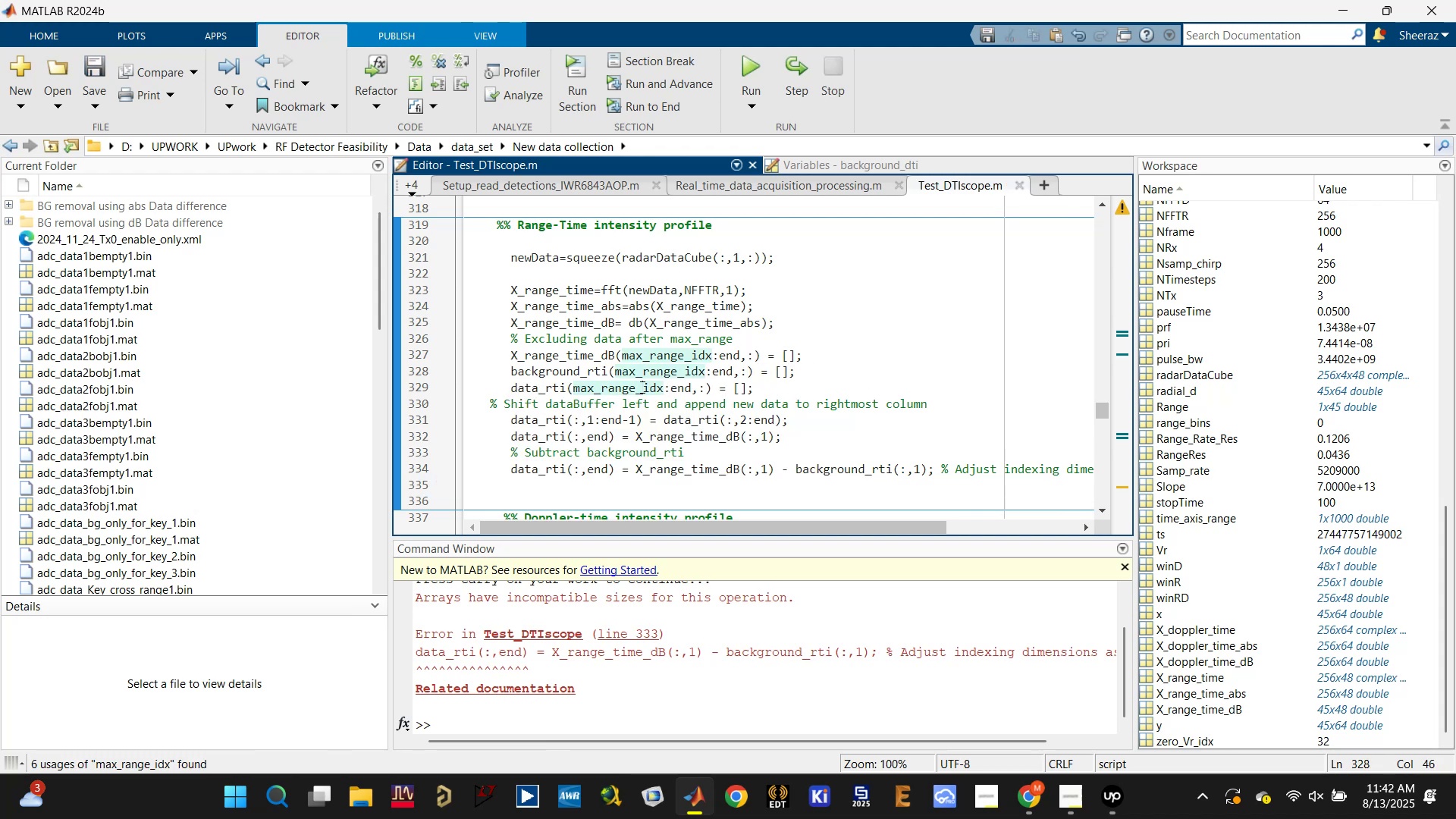 
key(Control+ControlLeft)
 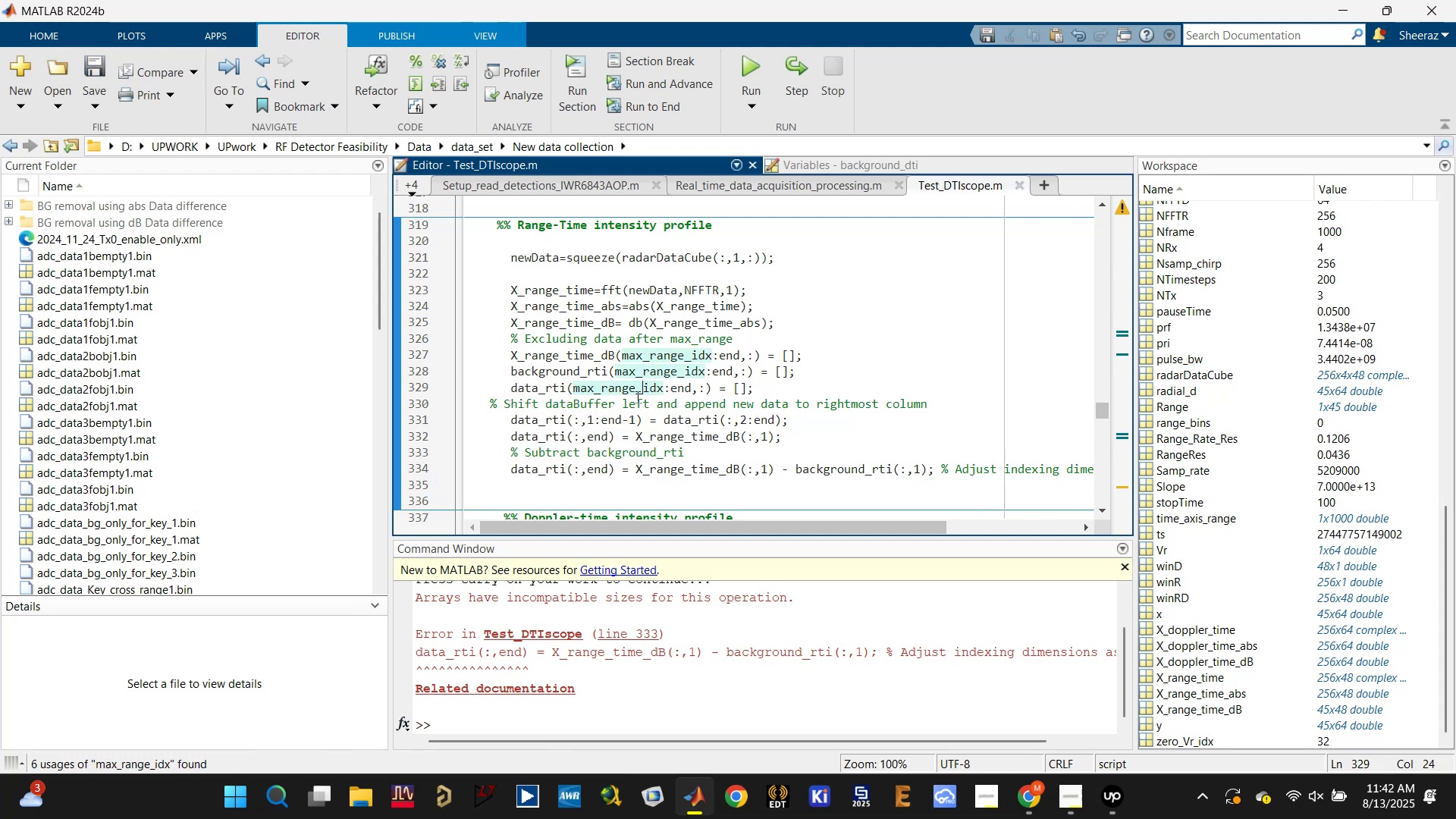 
key(Control+S)
 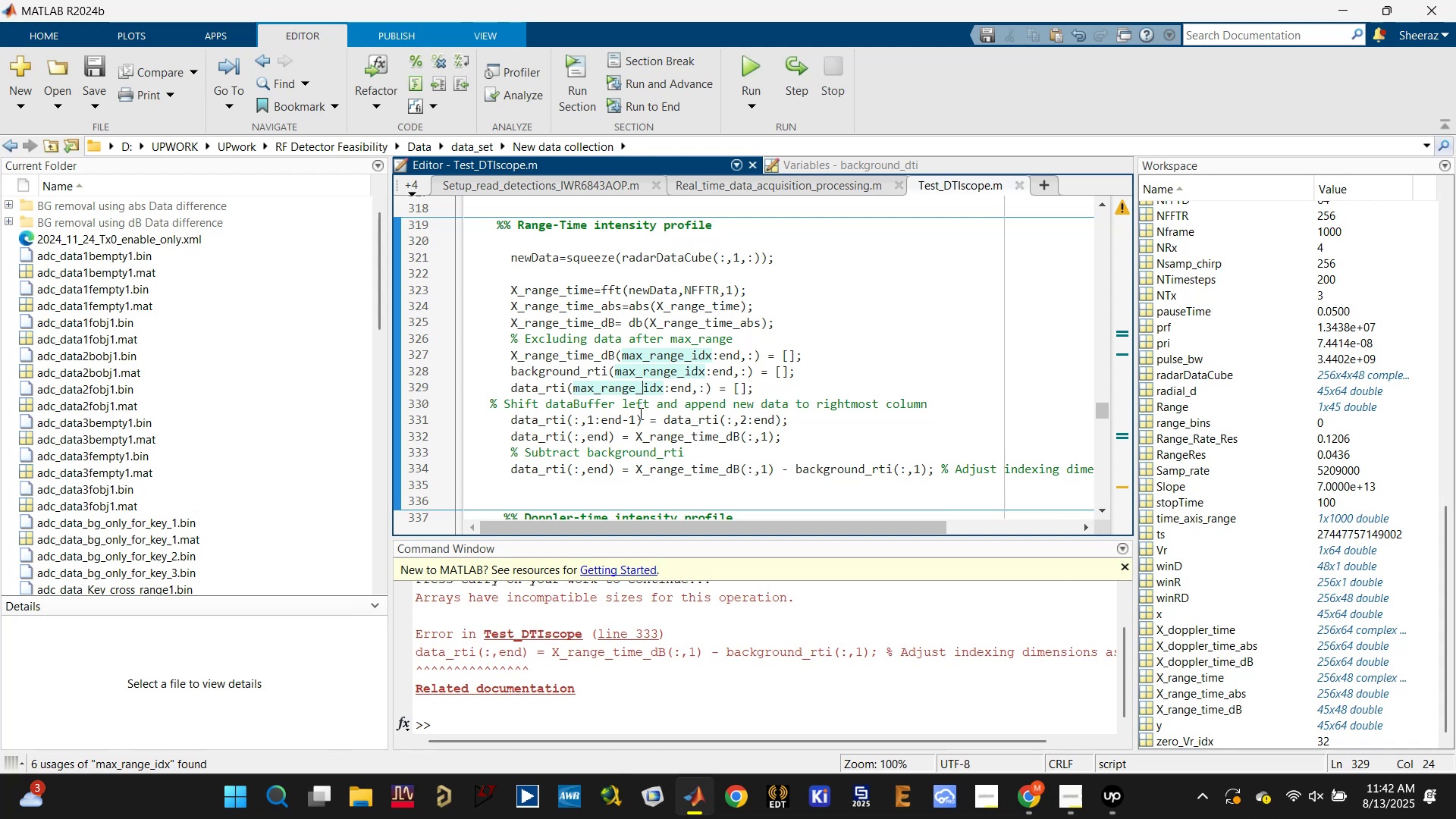 
scroll: coordinate [754, 430], scroll_direction: down, amount: 5.0
 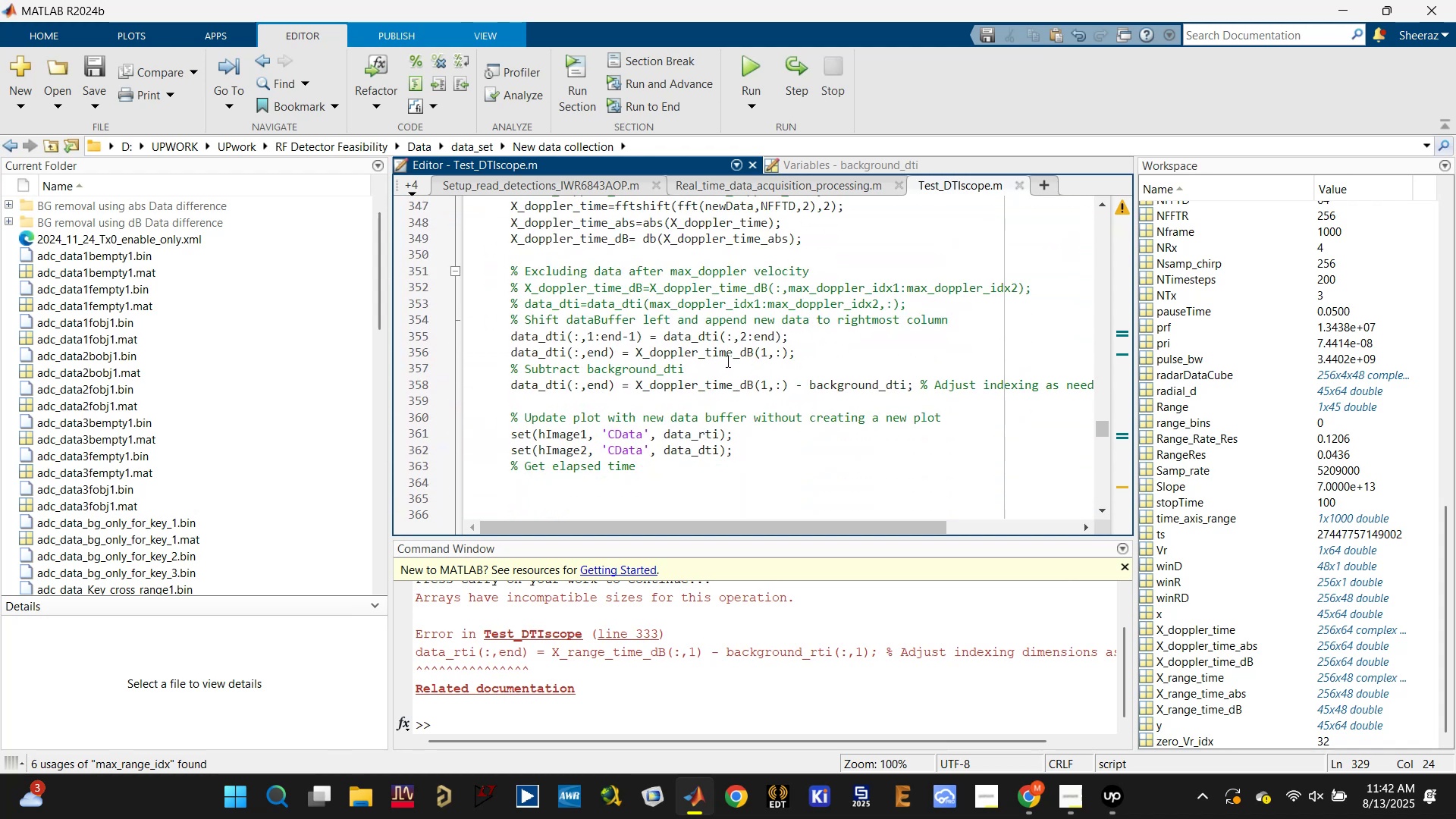 
left_click([767, 339])
 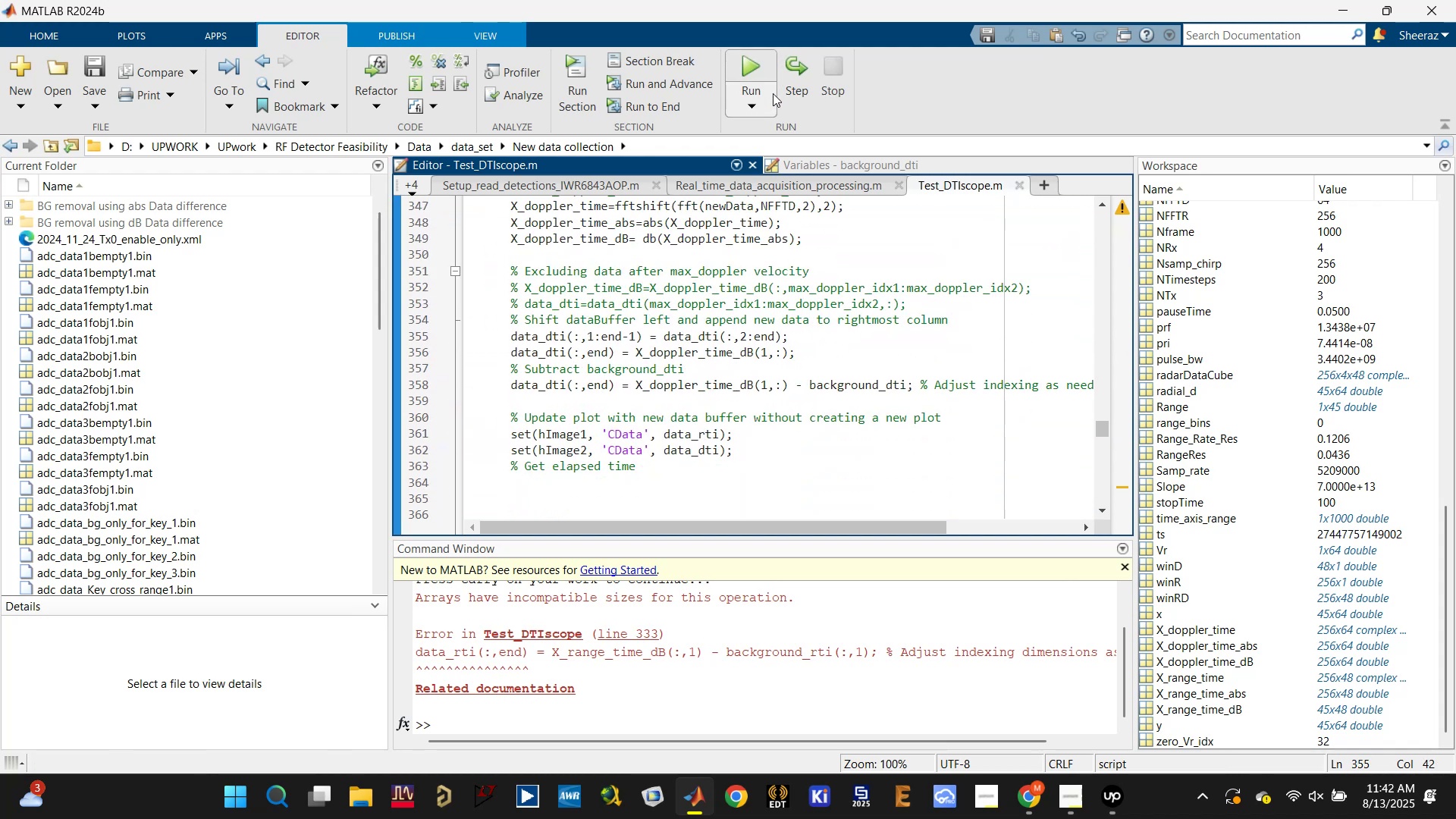 
left_click([758, 72])
 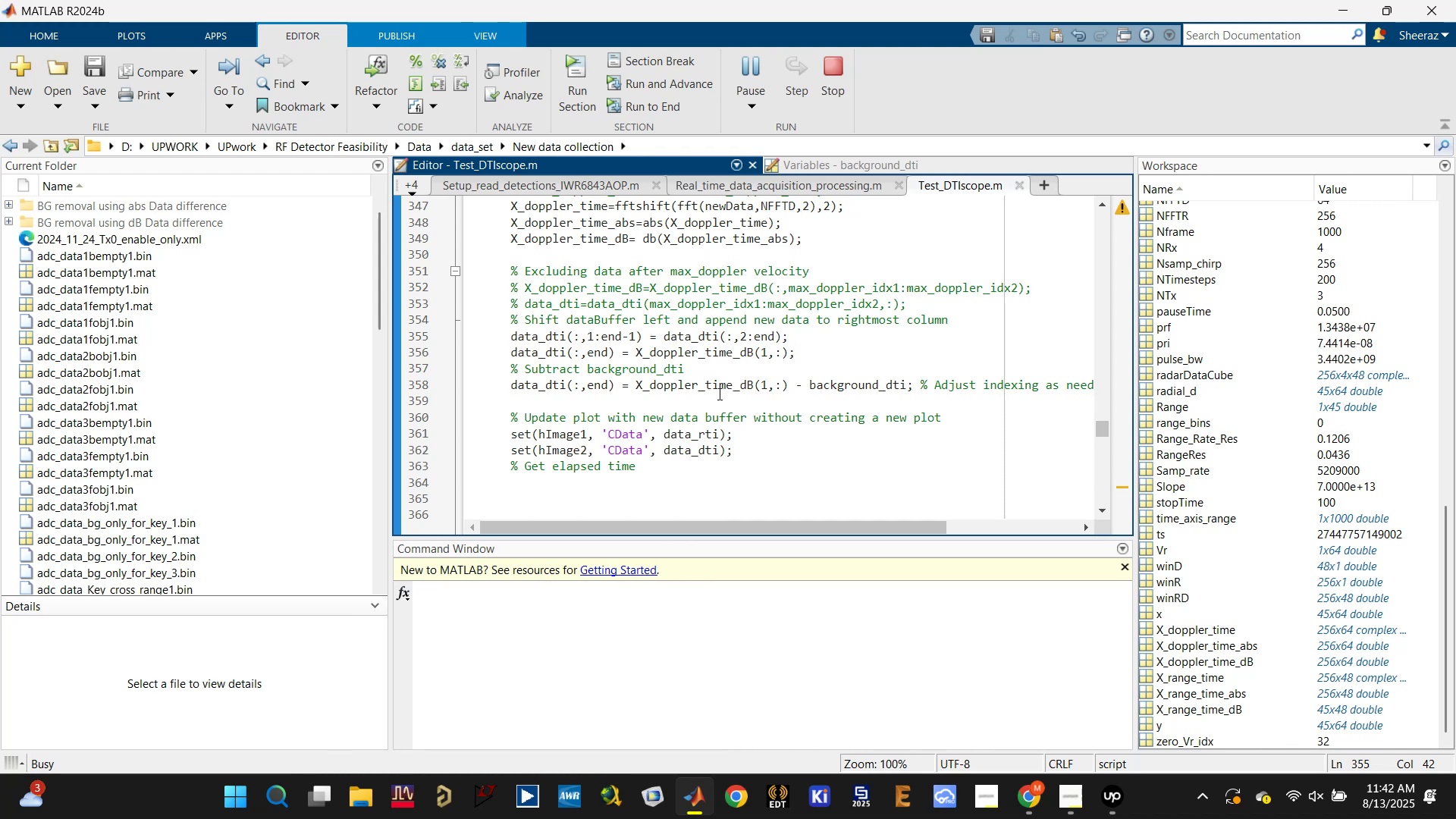 
wait(15.34)
 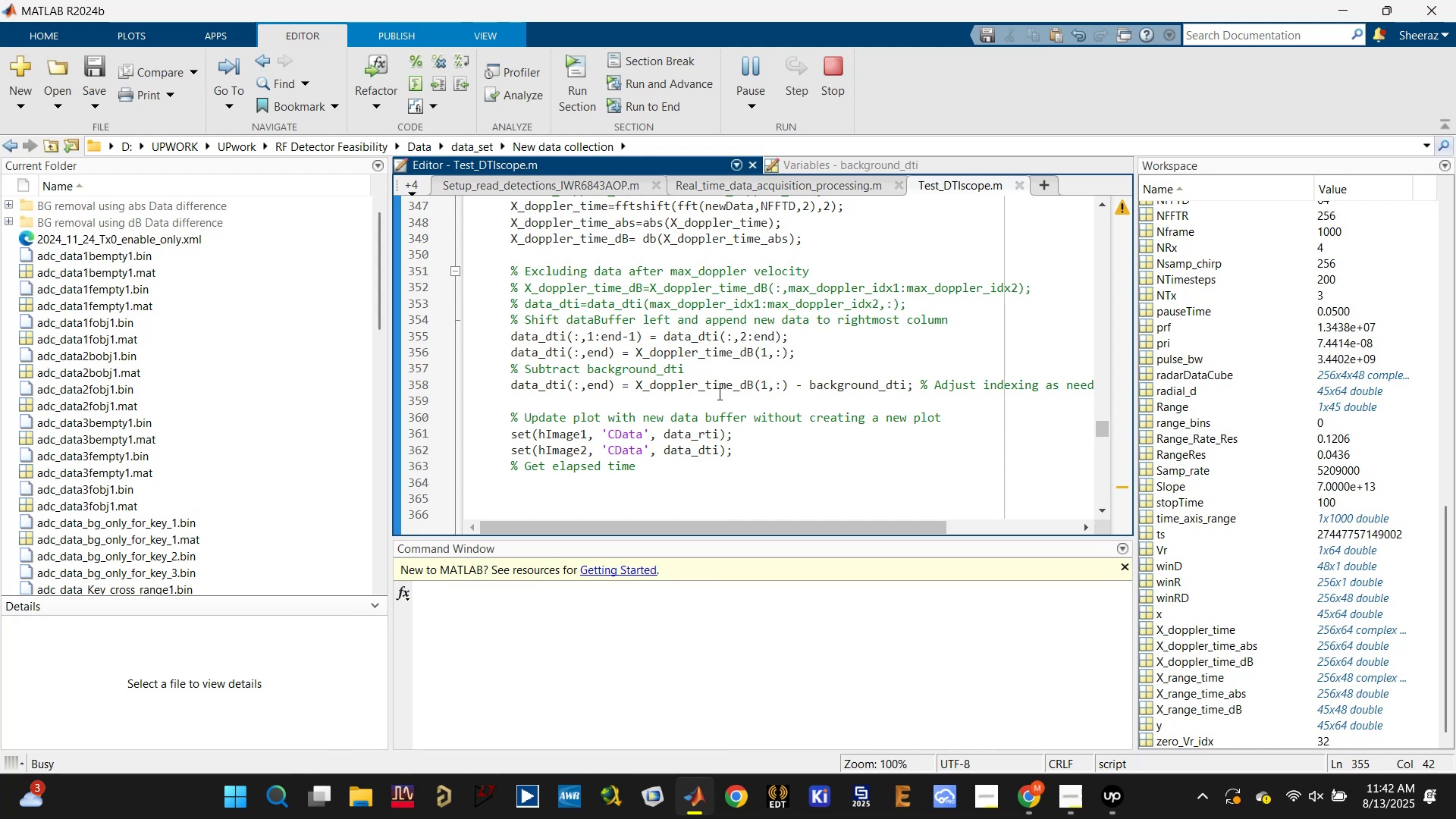 
double_click([1230, 8])
 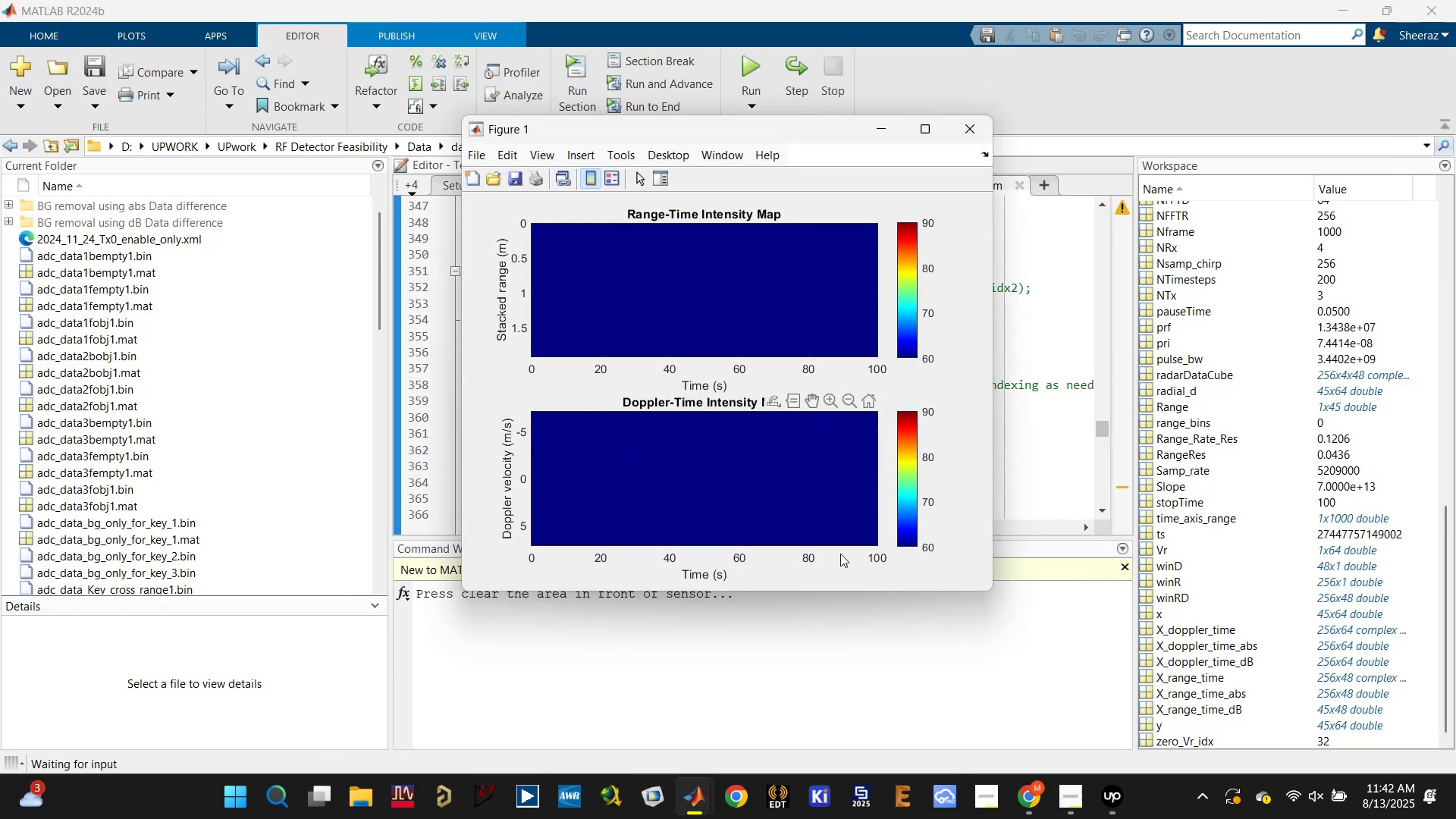 
left_click([799, 629])
 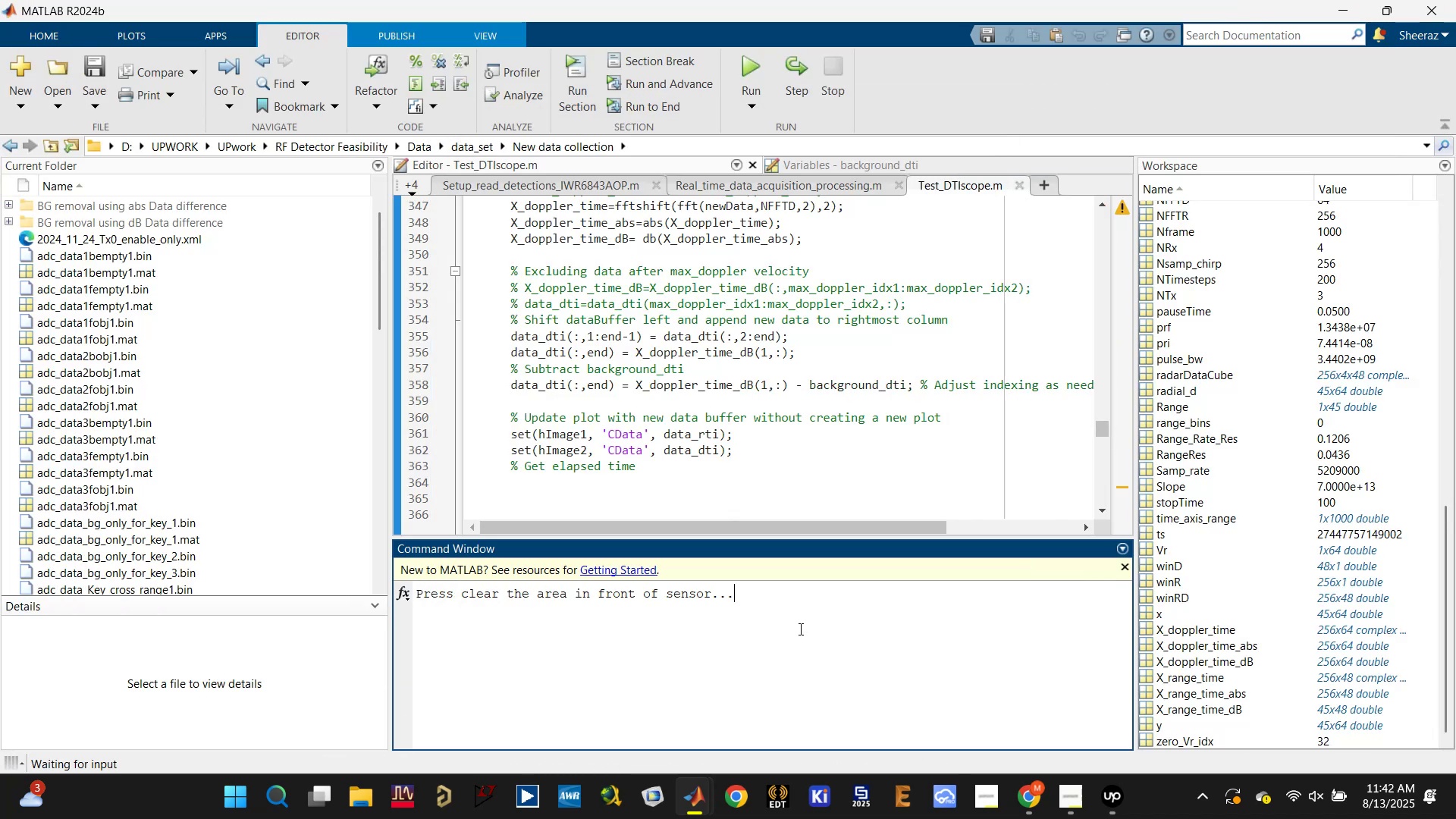 
key(Enter)
 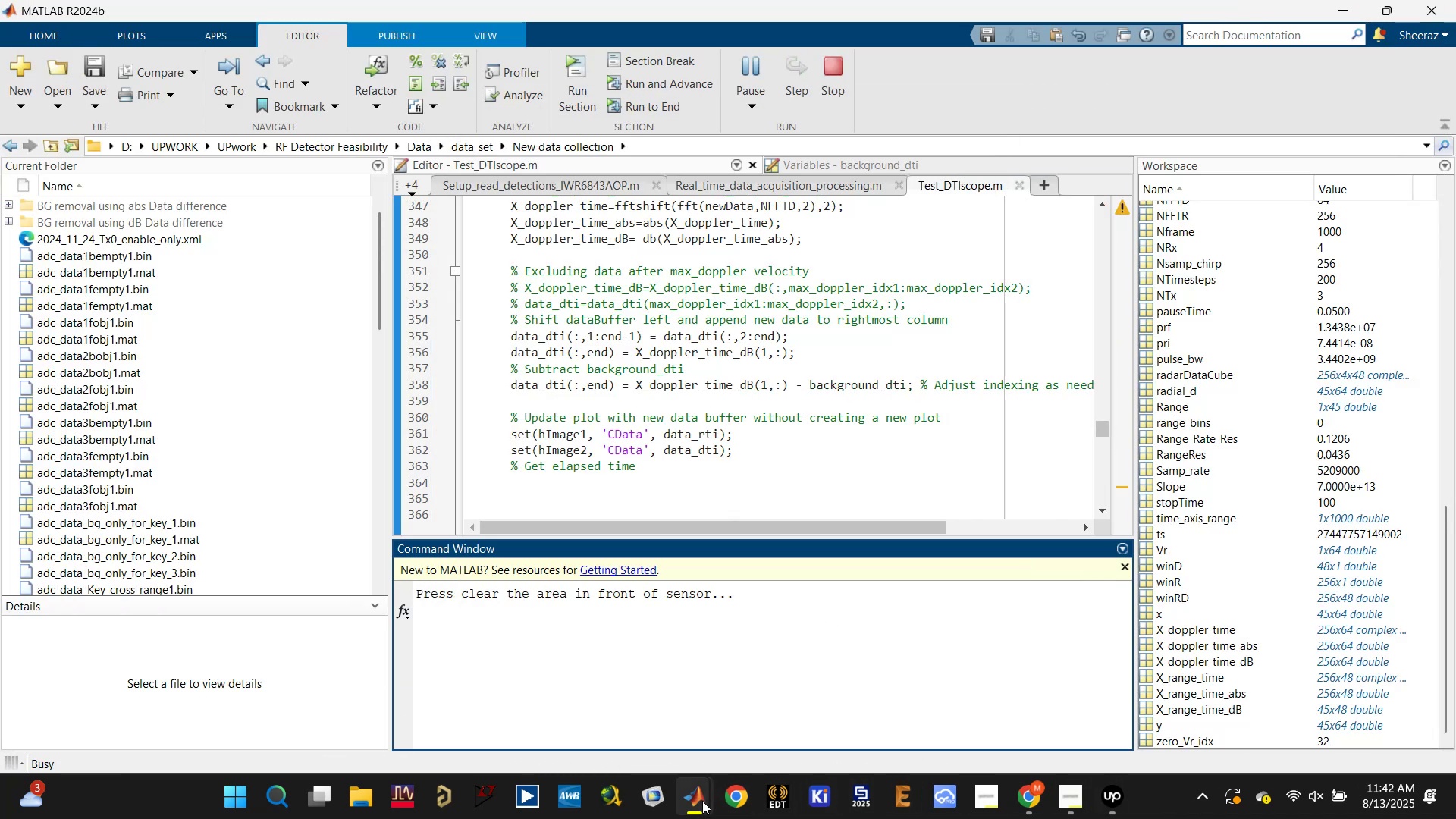 
left_click([758, 692])
 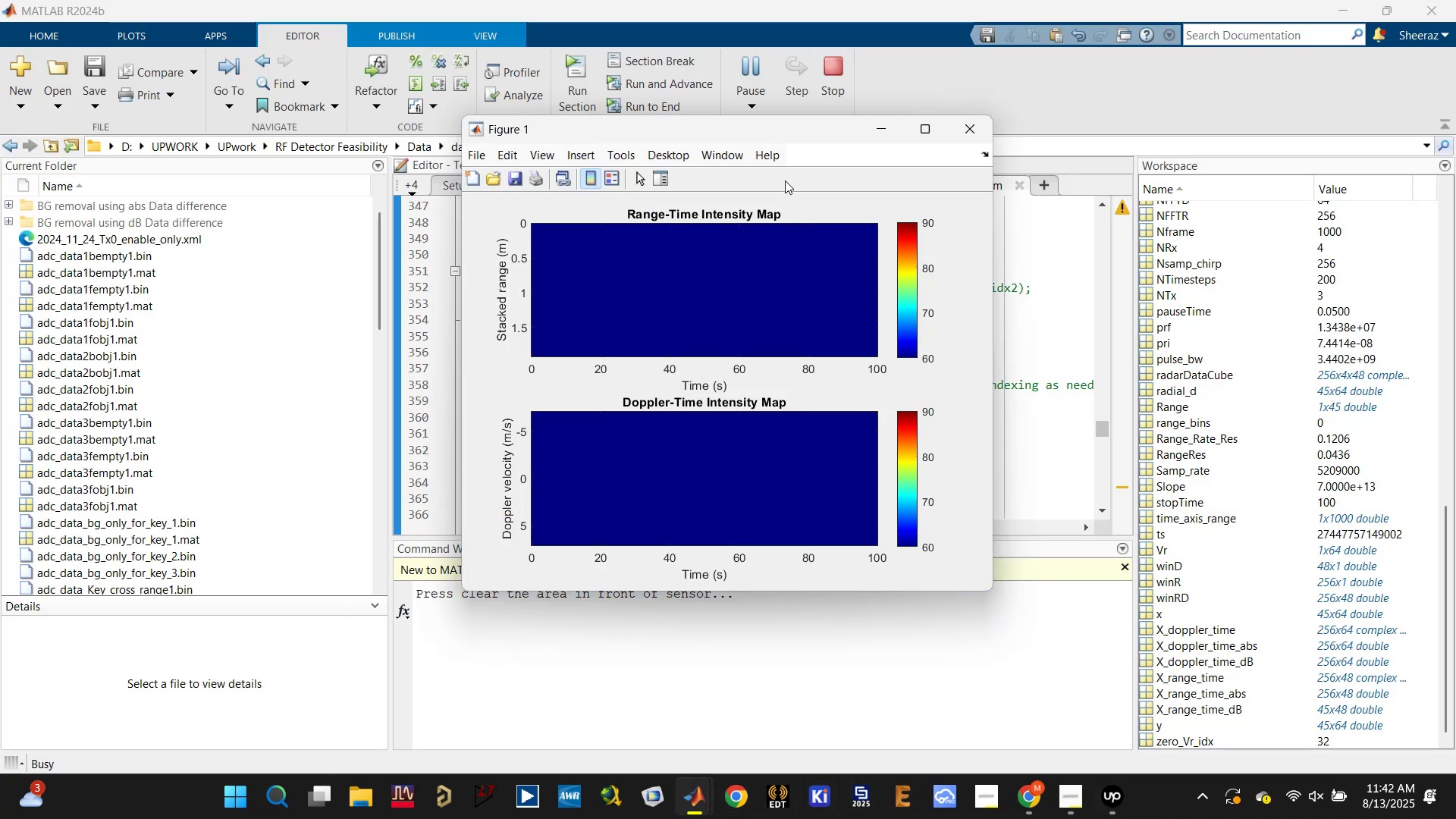 
left_click_drag(start_coordinate=[791, 137], to_coordinate=[410, 111])
 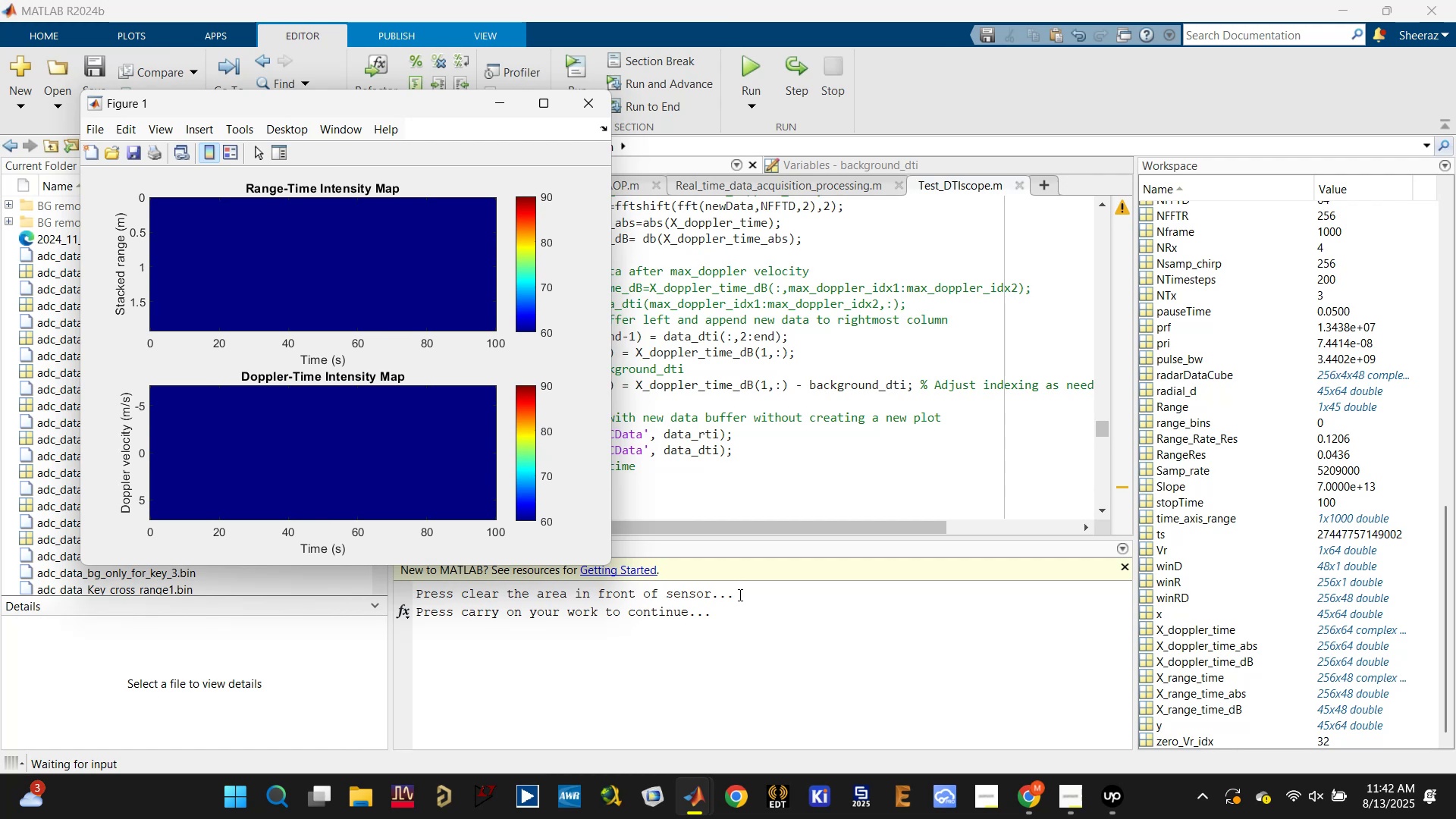 
left_click([739, 607])
 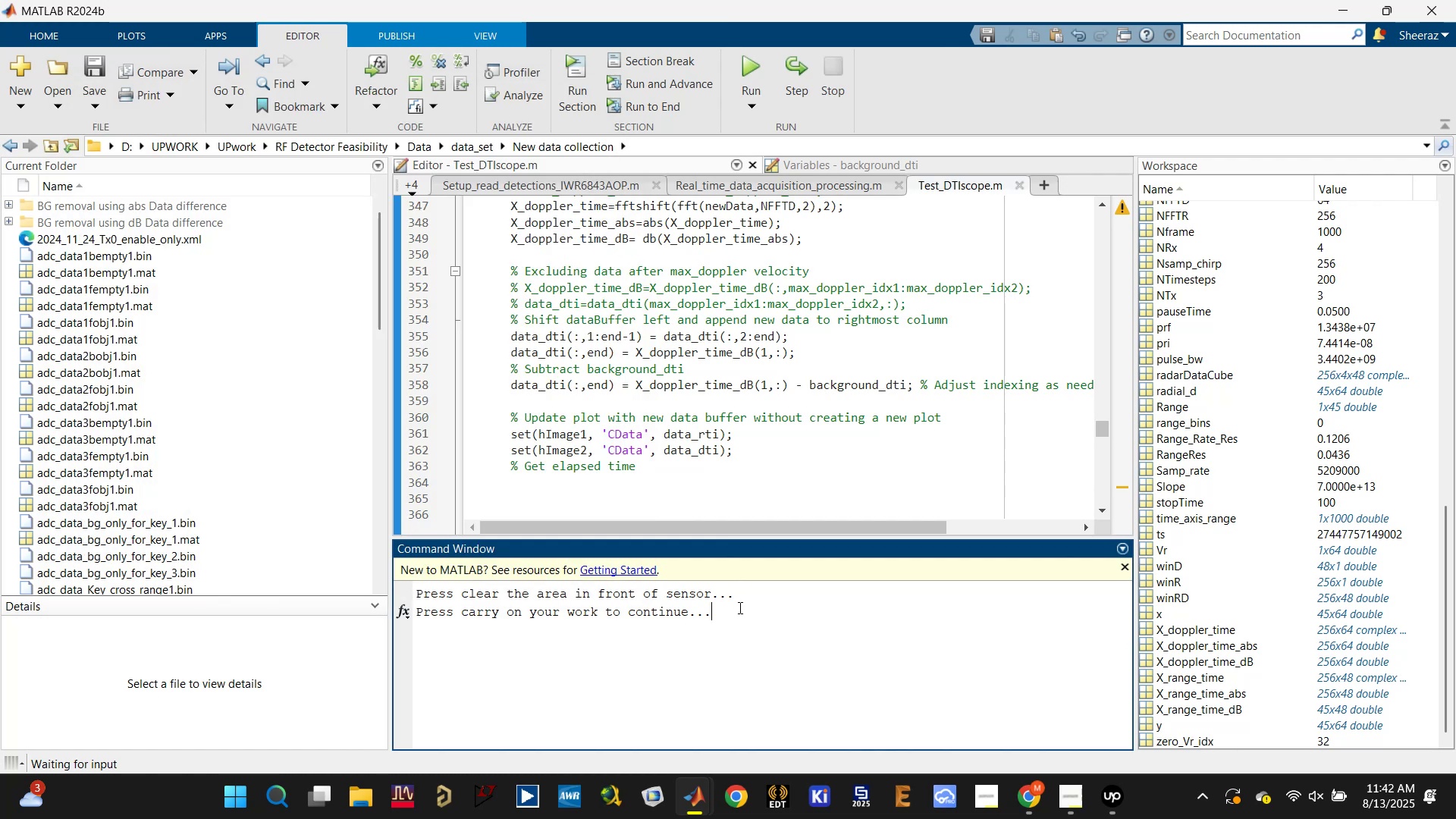 
key(Enter)
 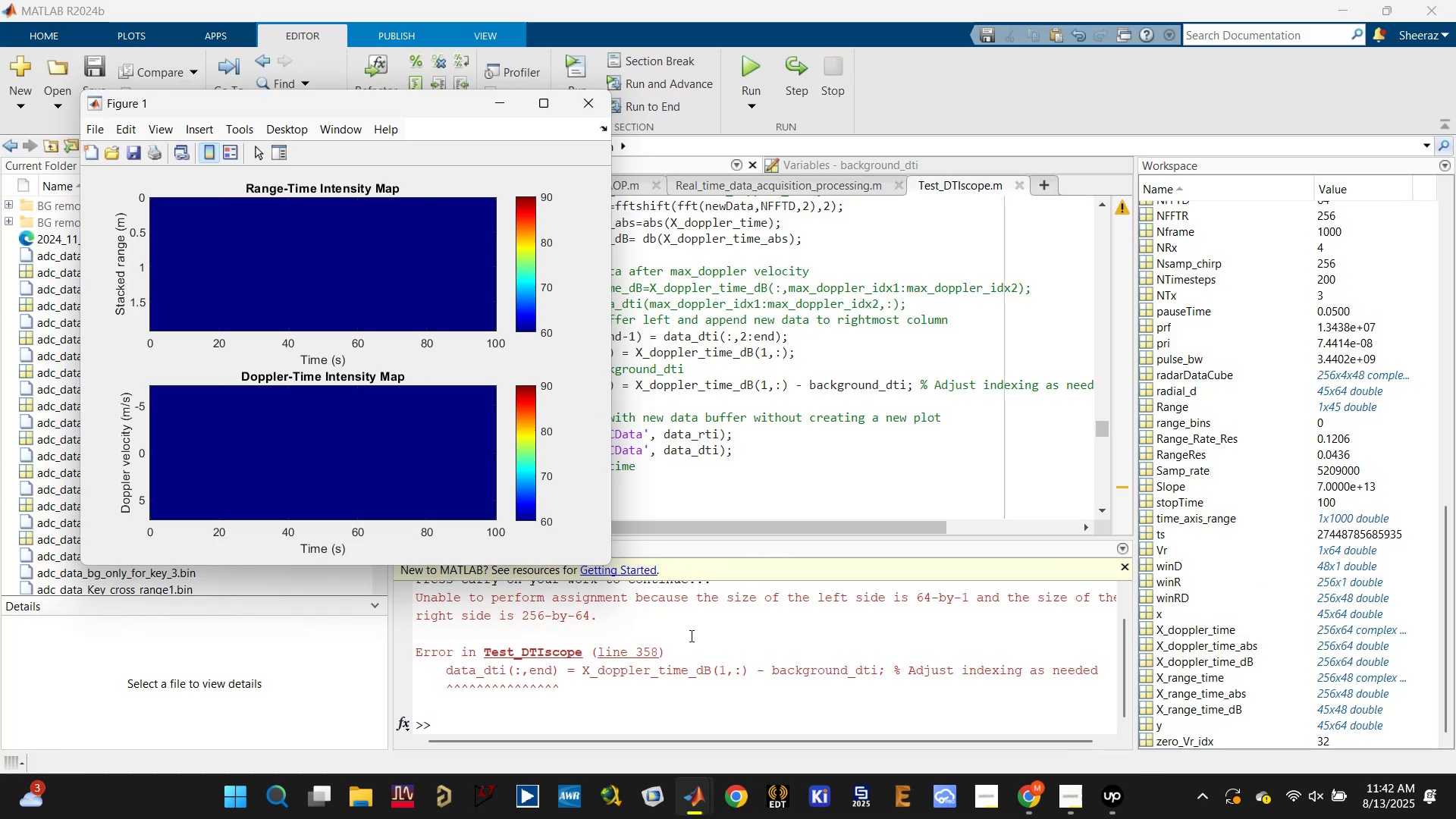 
left_click([685, 626])
 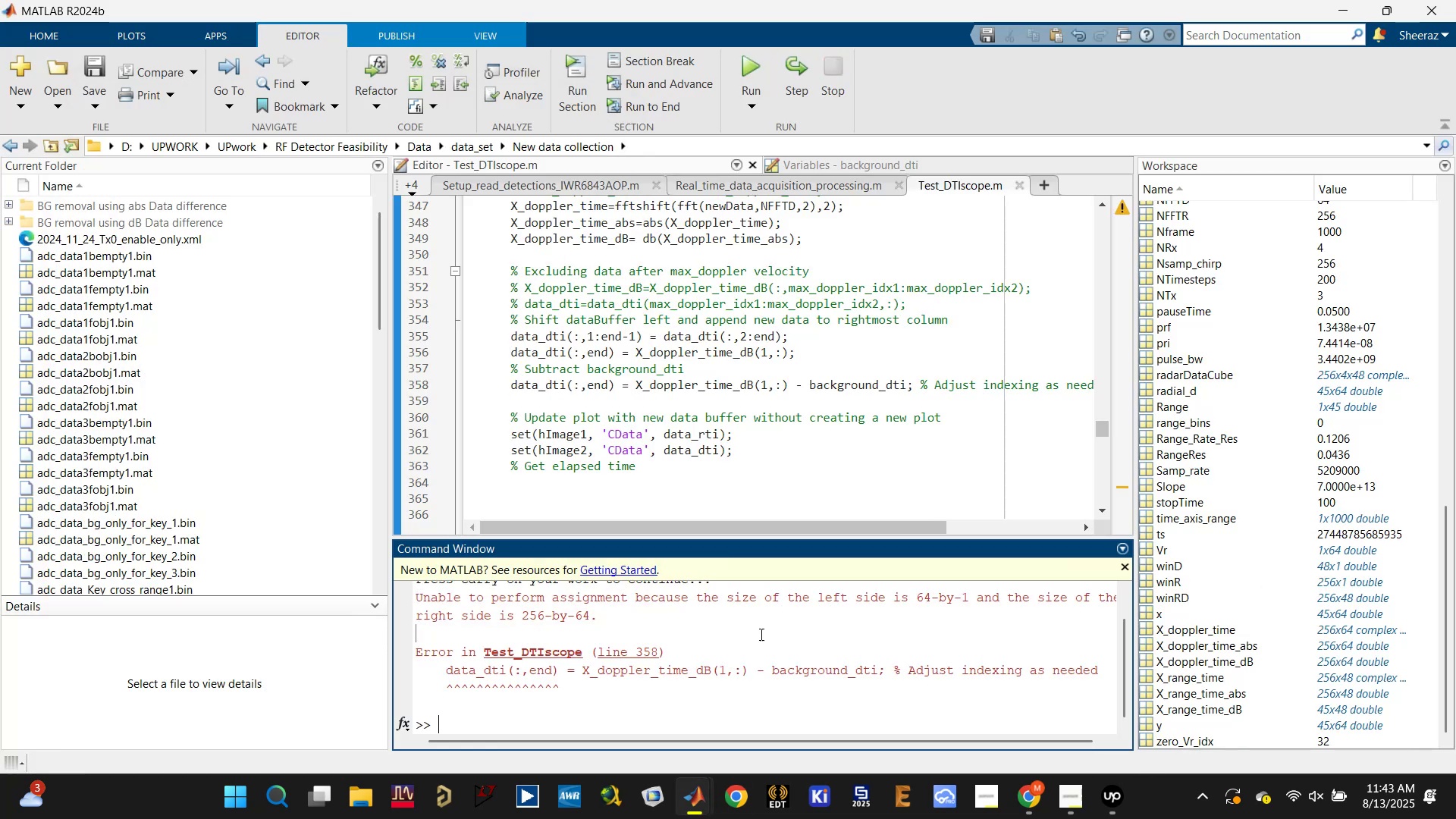 
scroll: coordinate [794, 634], scroll_direction: up, amount: 1.0
 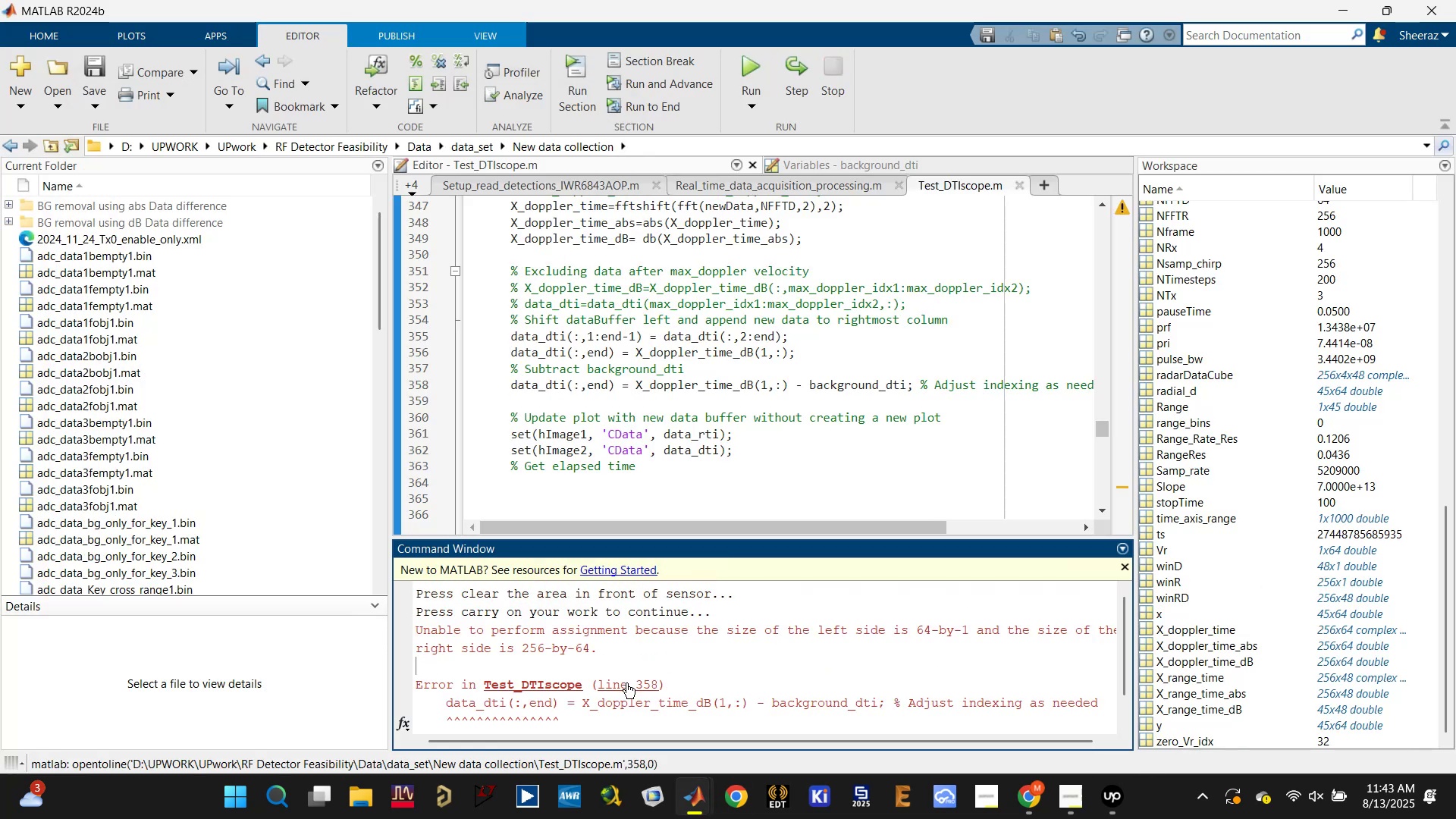 
left_click([626, 682])
 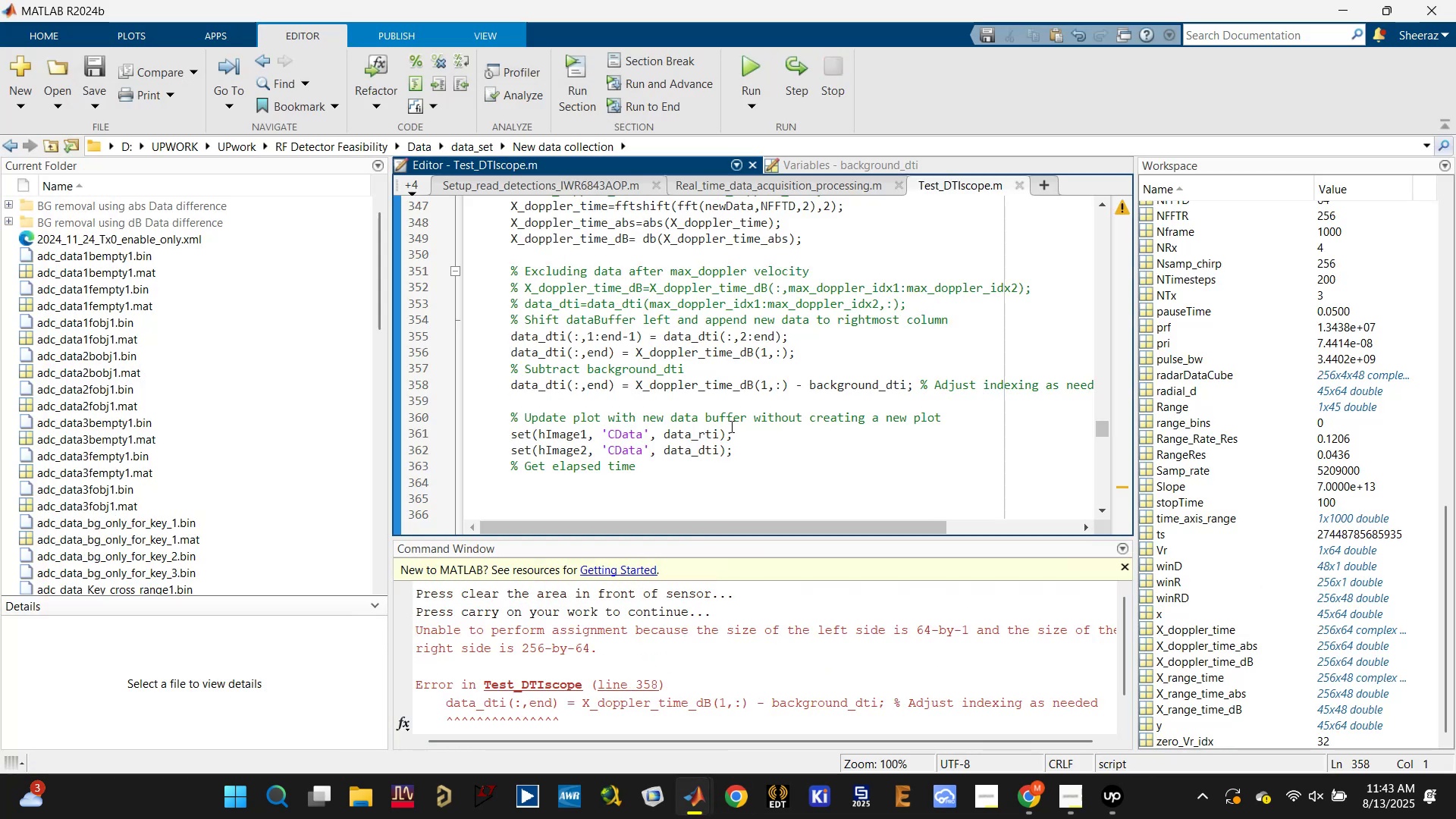 
left_click([699, 384])
 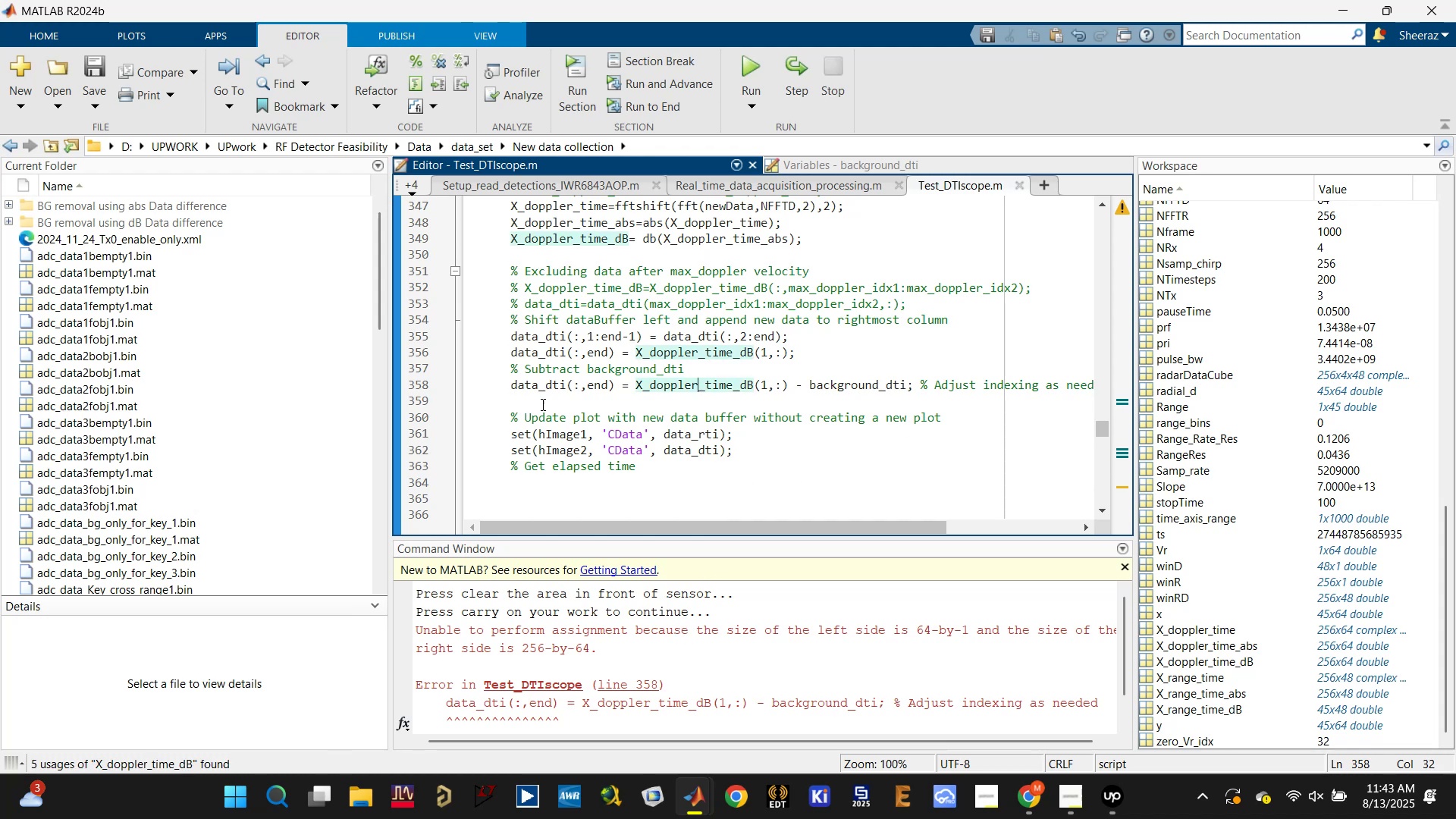 
left_click([866, 383])
 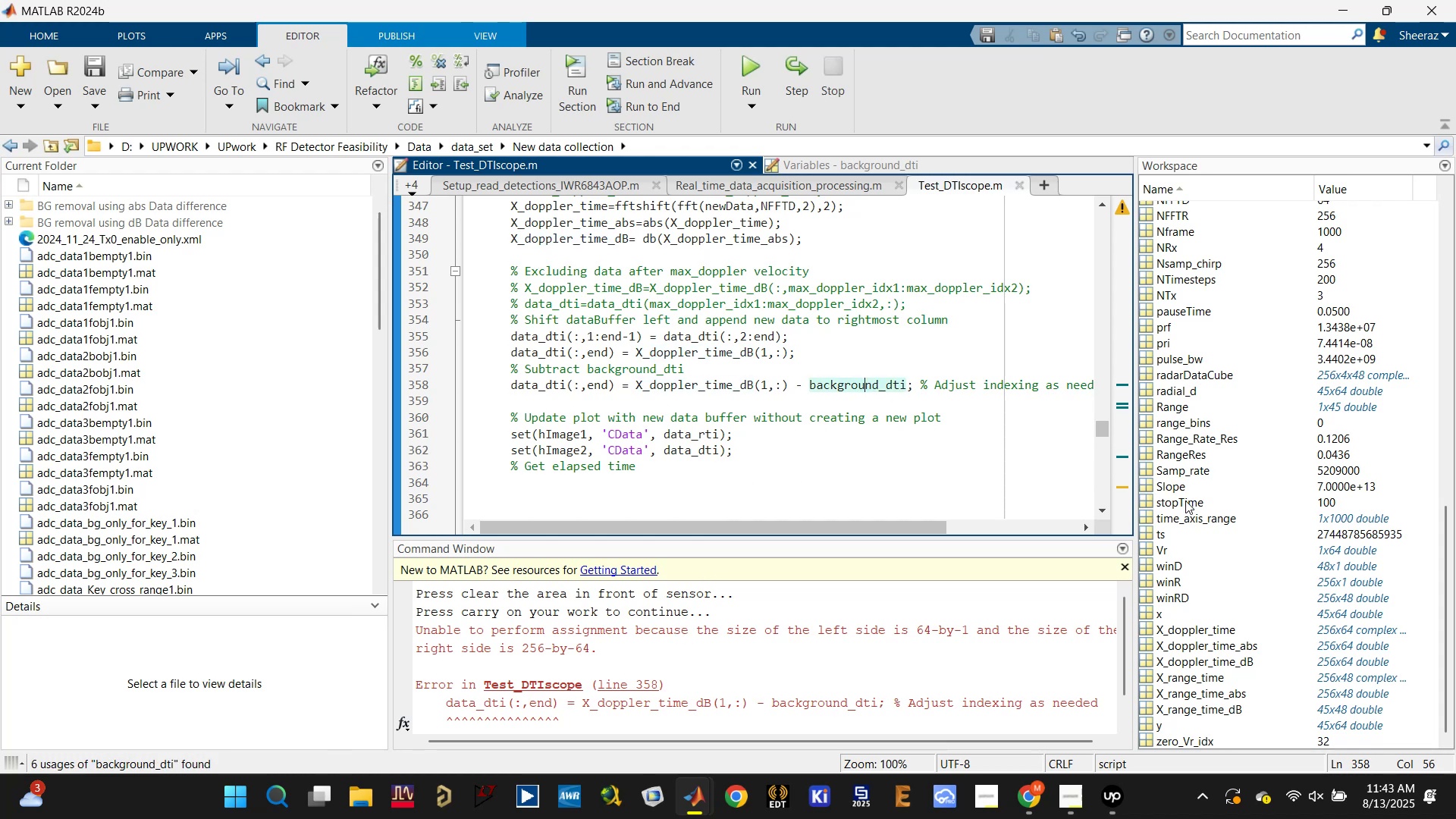 
scroll: coordinate [654, 717], scroll_direction: down, amount: 7.0
 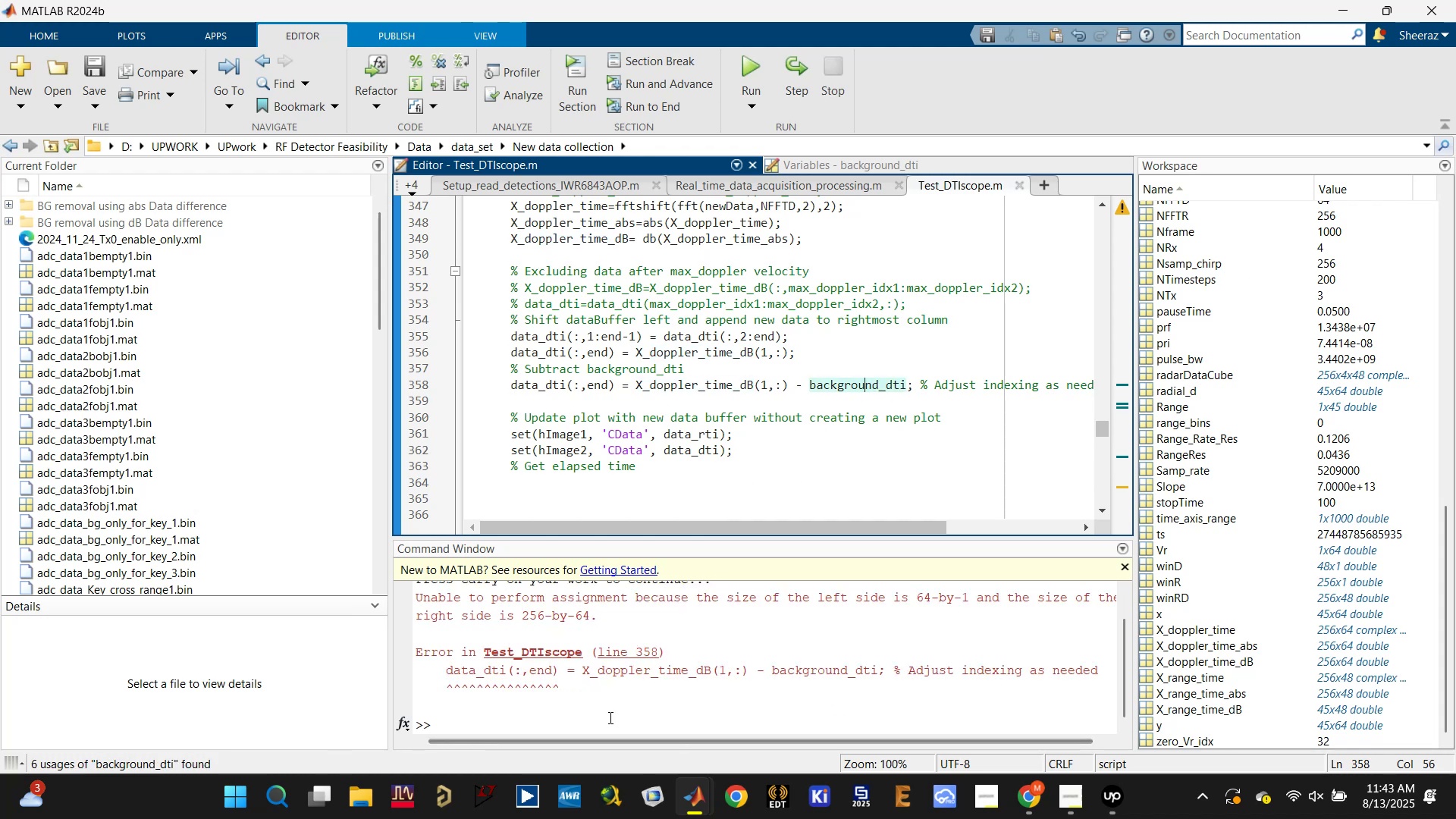 
left_click([600, 717])
 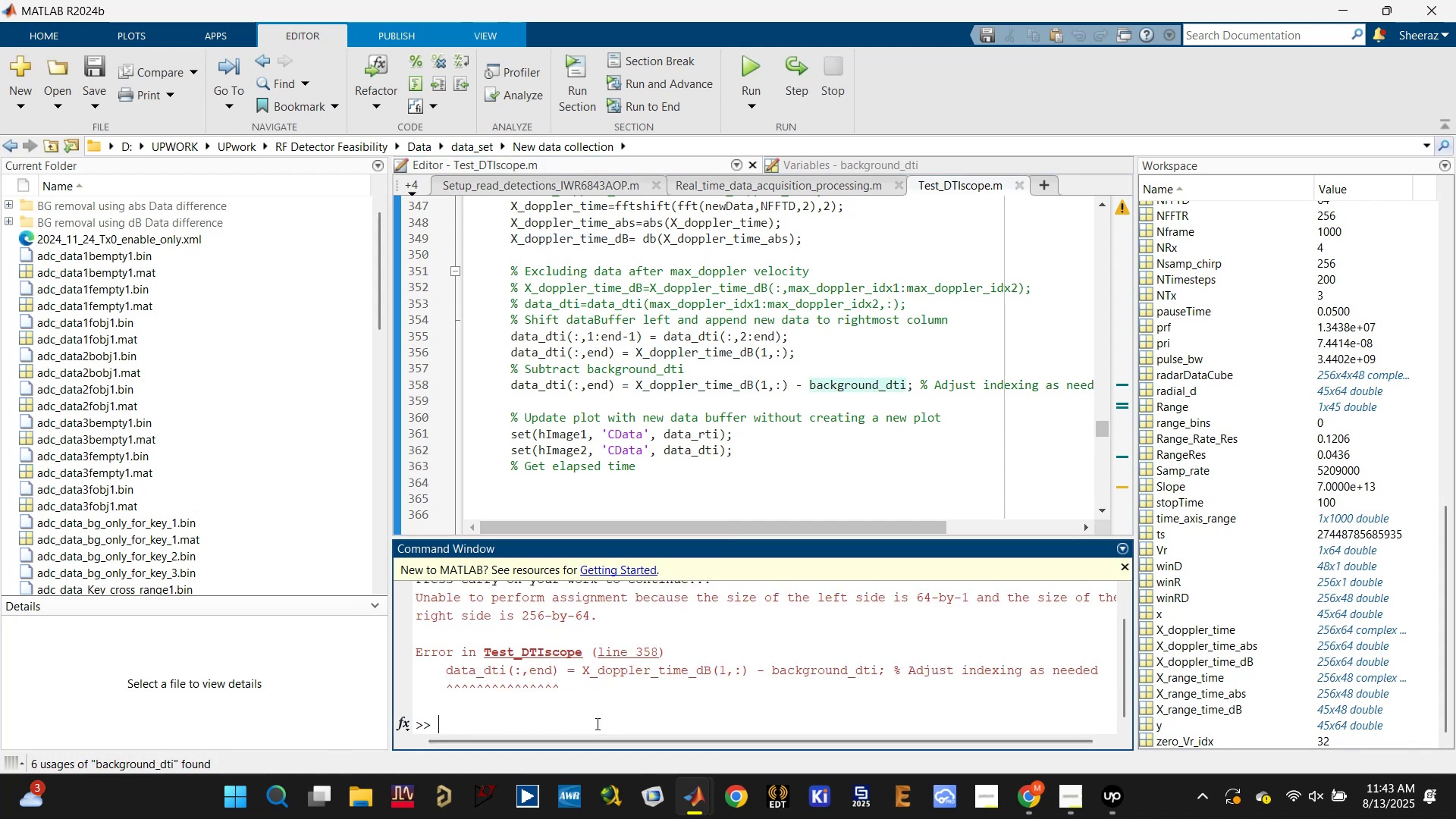 
type(dca.dti)
key(Backspace)
key(Backspace)
key(Backspace)
type(release;)
 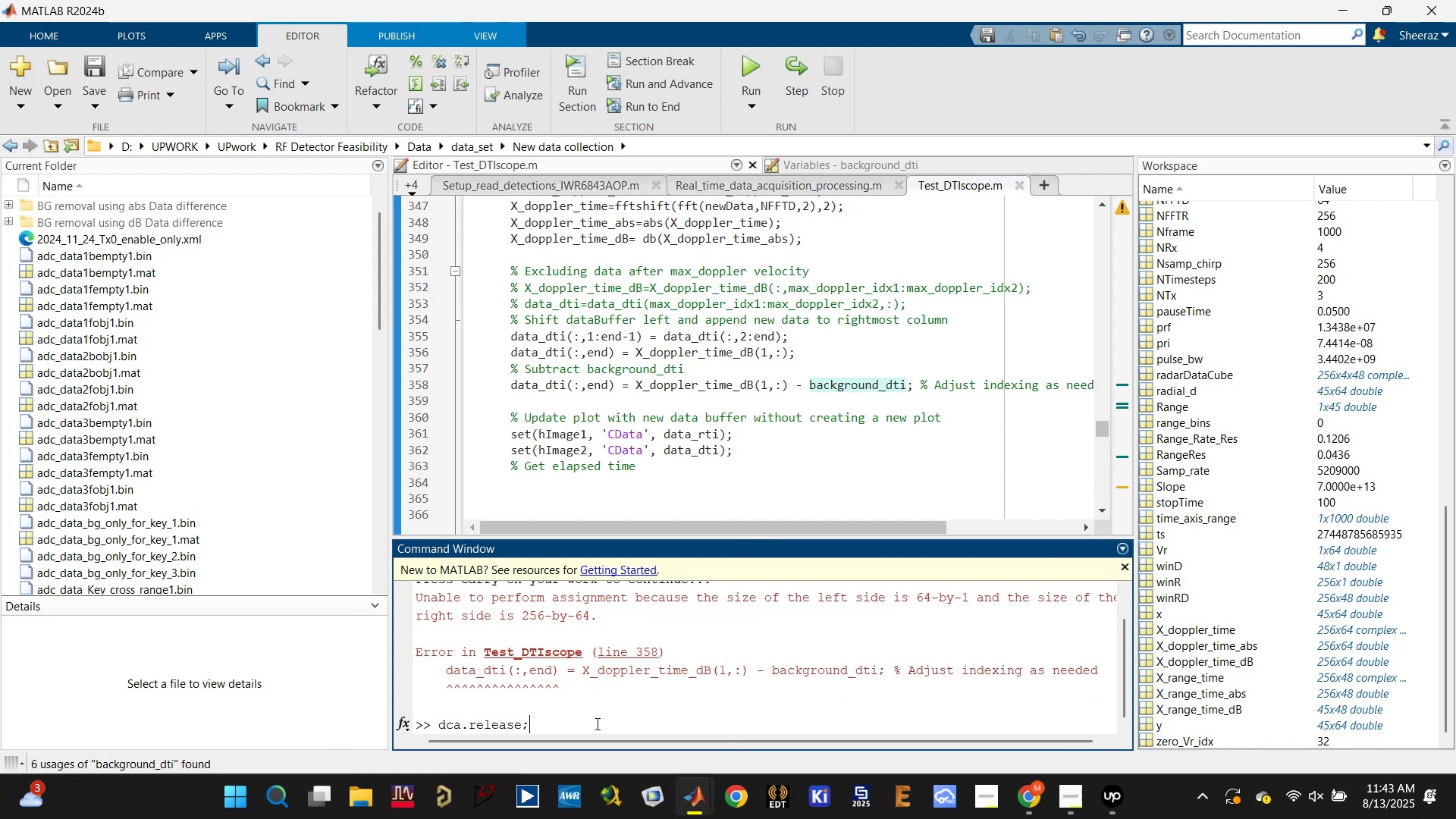 
key(Enter)
 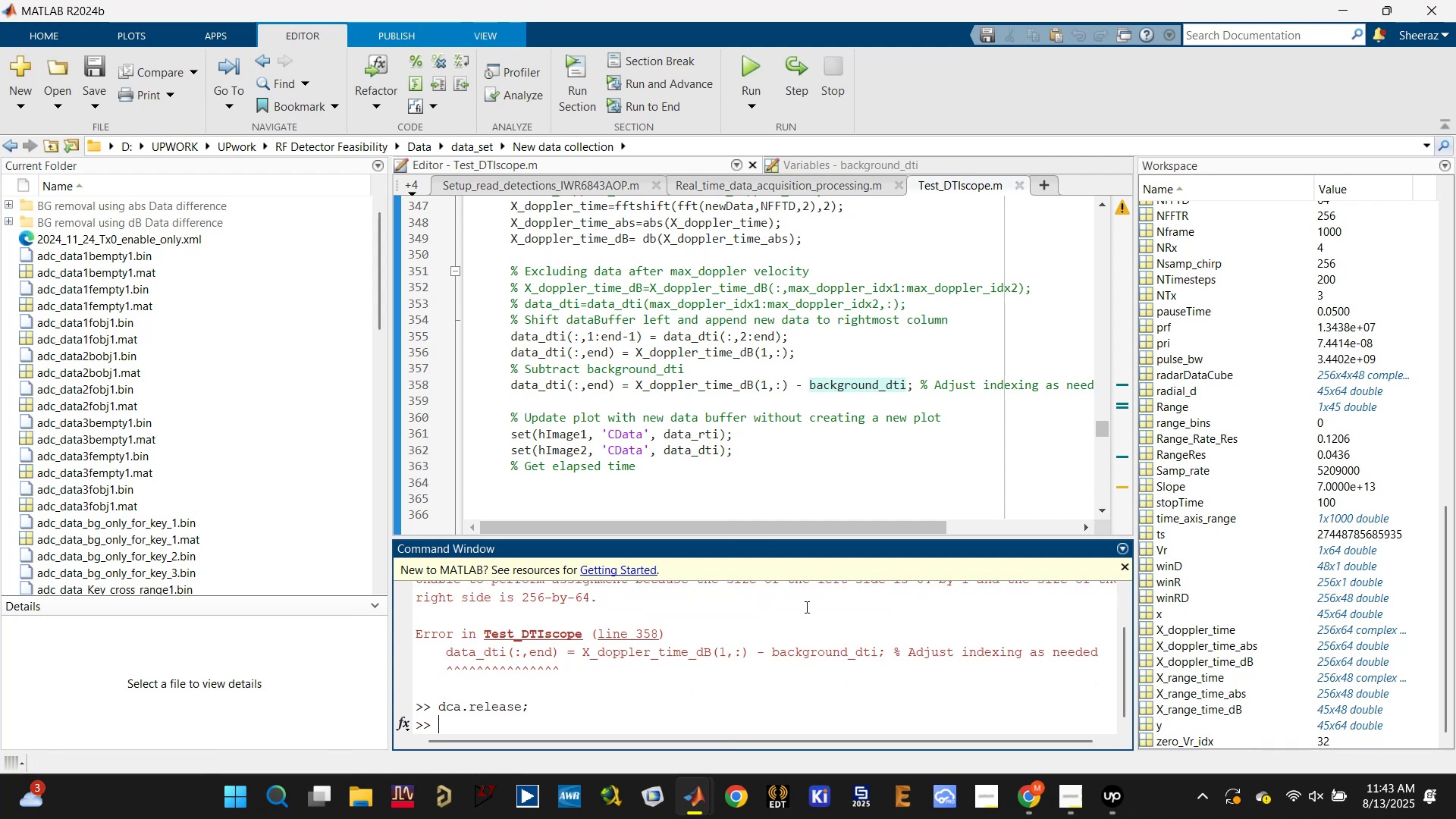 
left_click([792, 431])
 